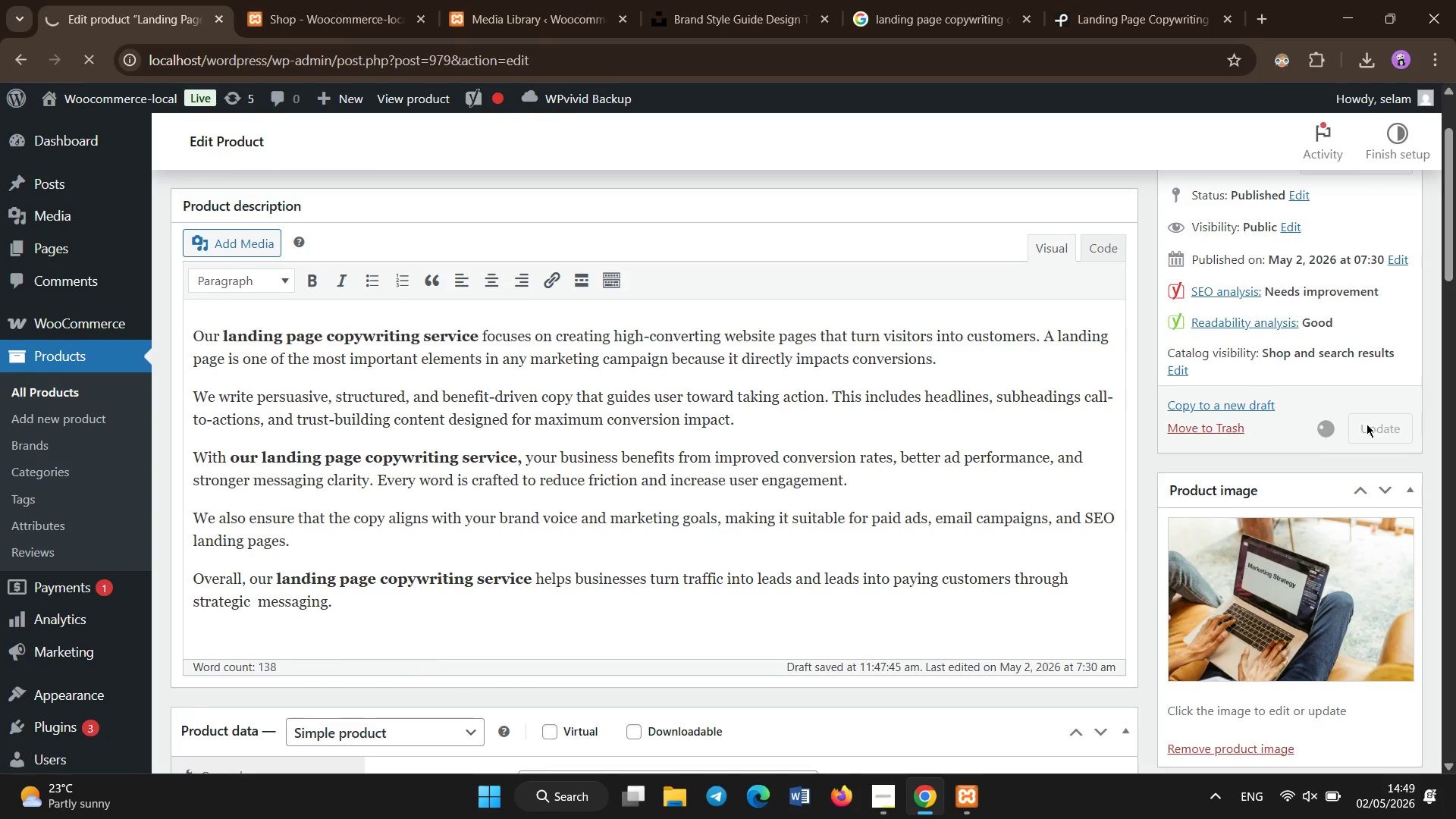 
wait(8.2)
 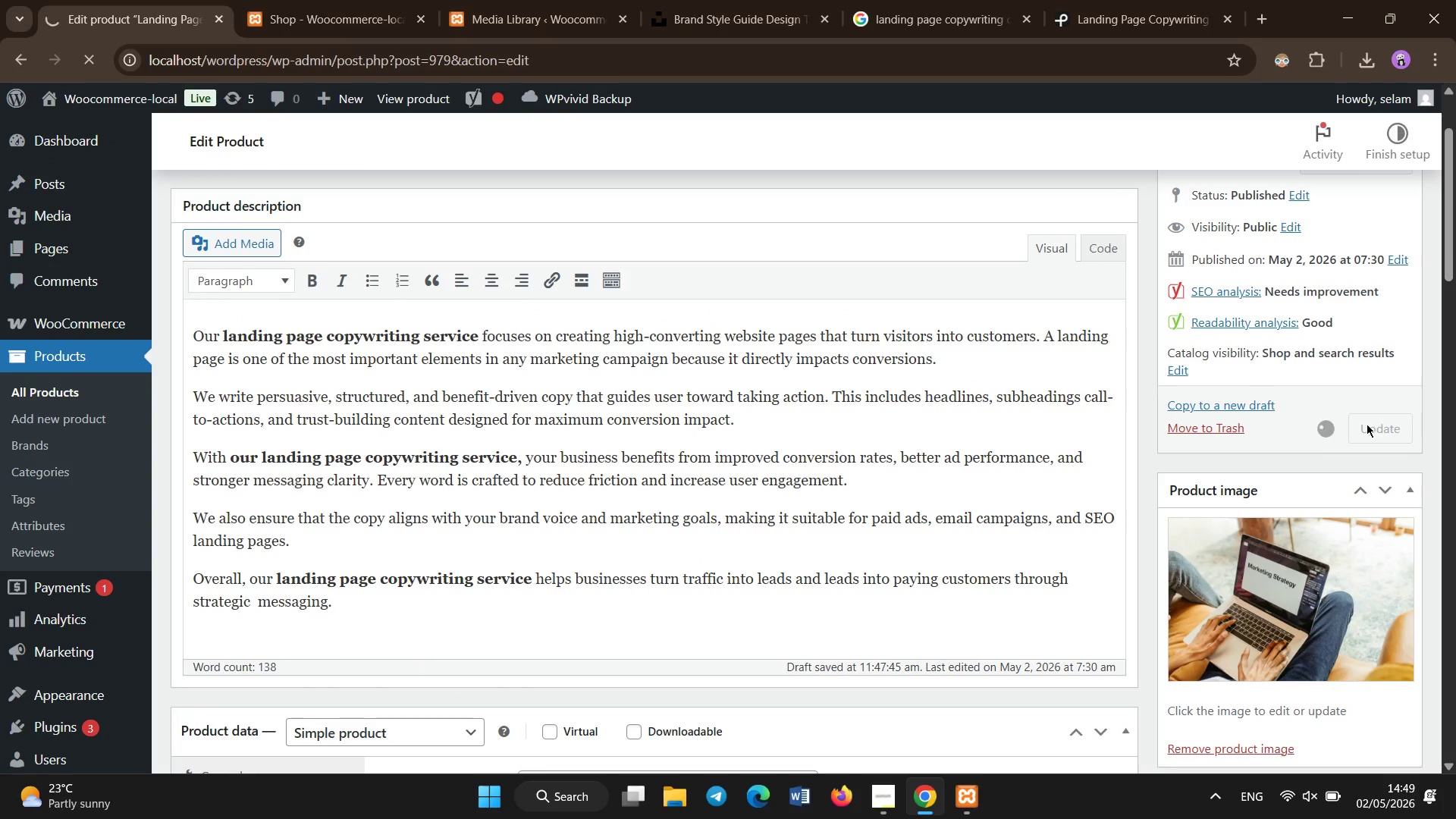 
left_click([355, 0])
 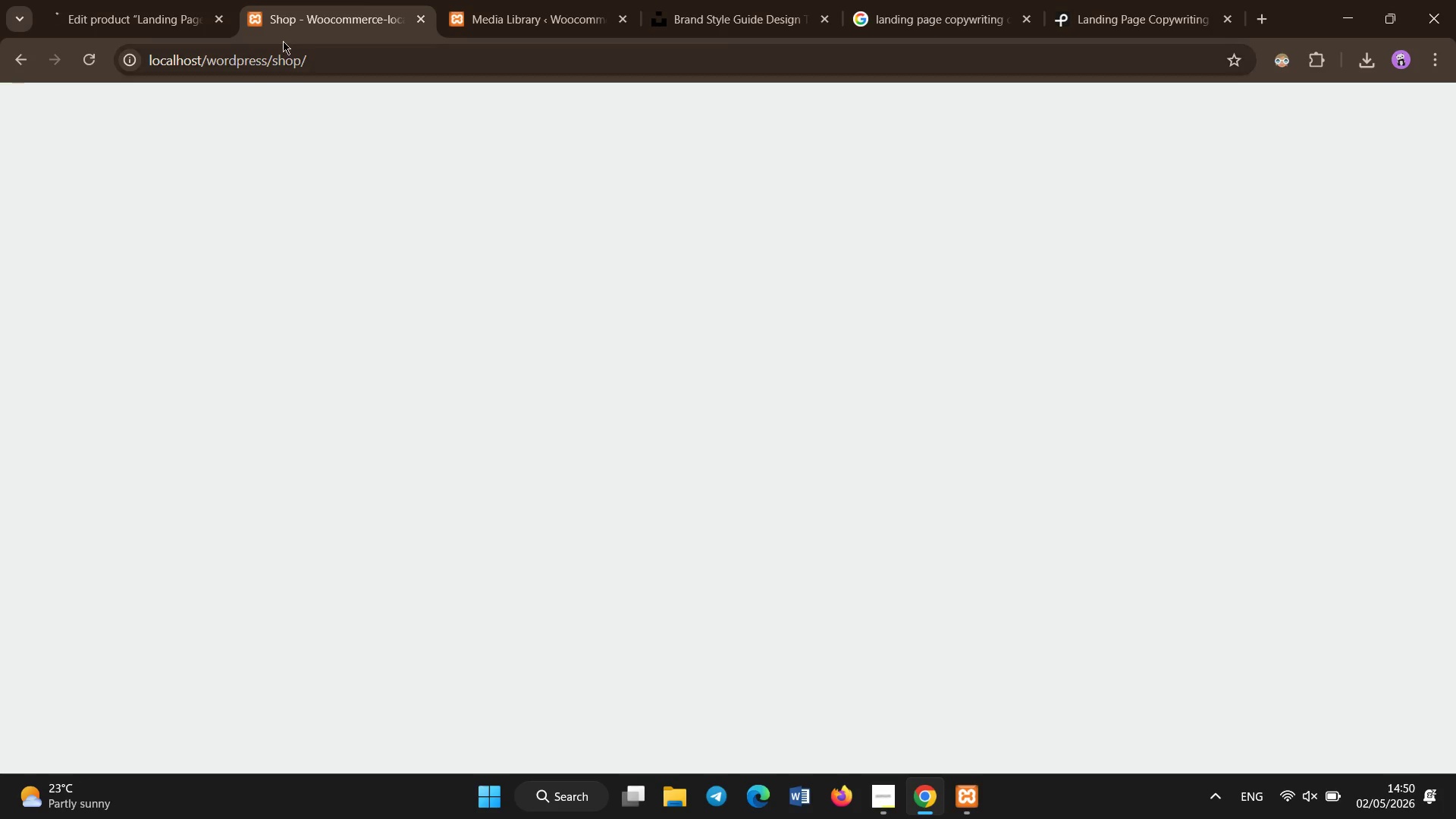 
mouse_move([181, 21])
 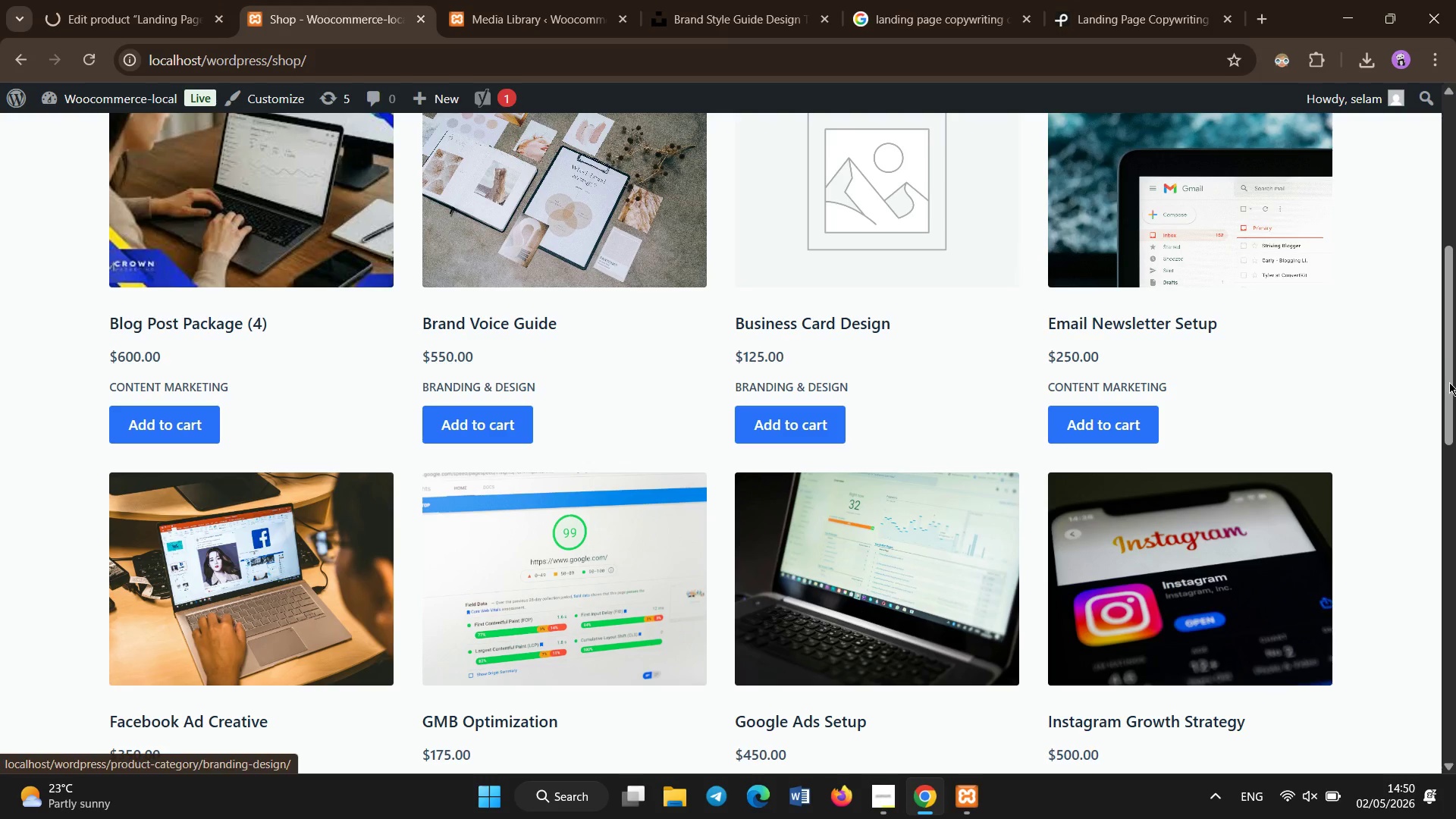 
left_click_drag(start_coordinate=[1447, 378], to_coordinate=[1446, 262])
 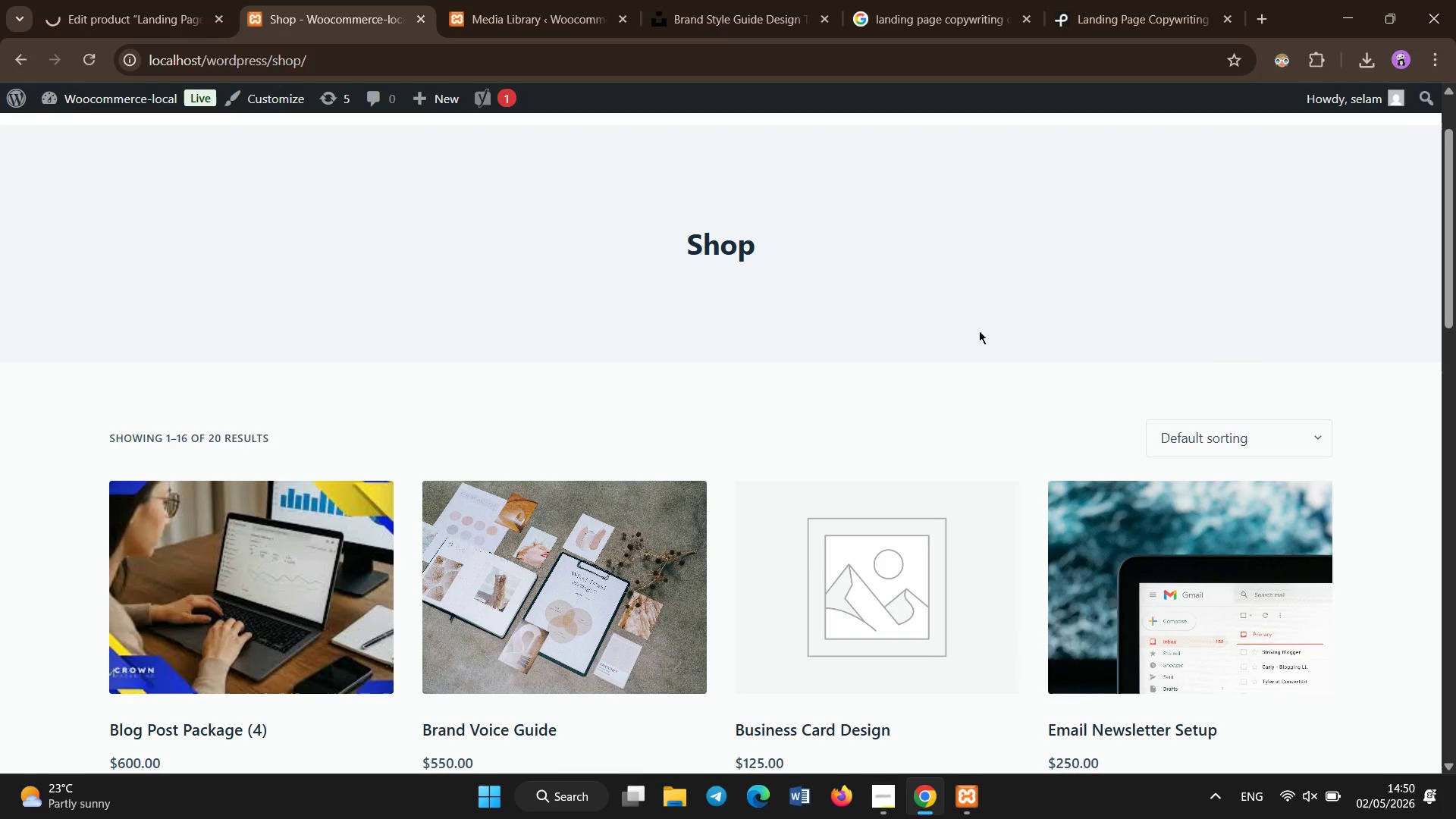 
left_click([978, 309])
 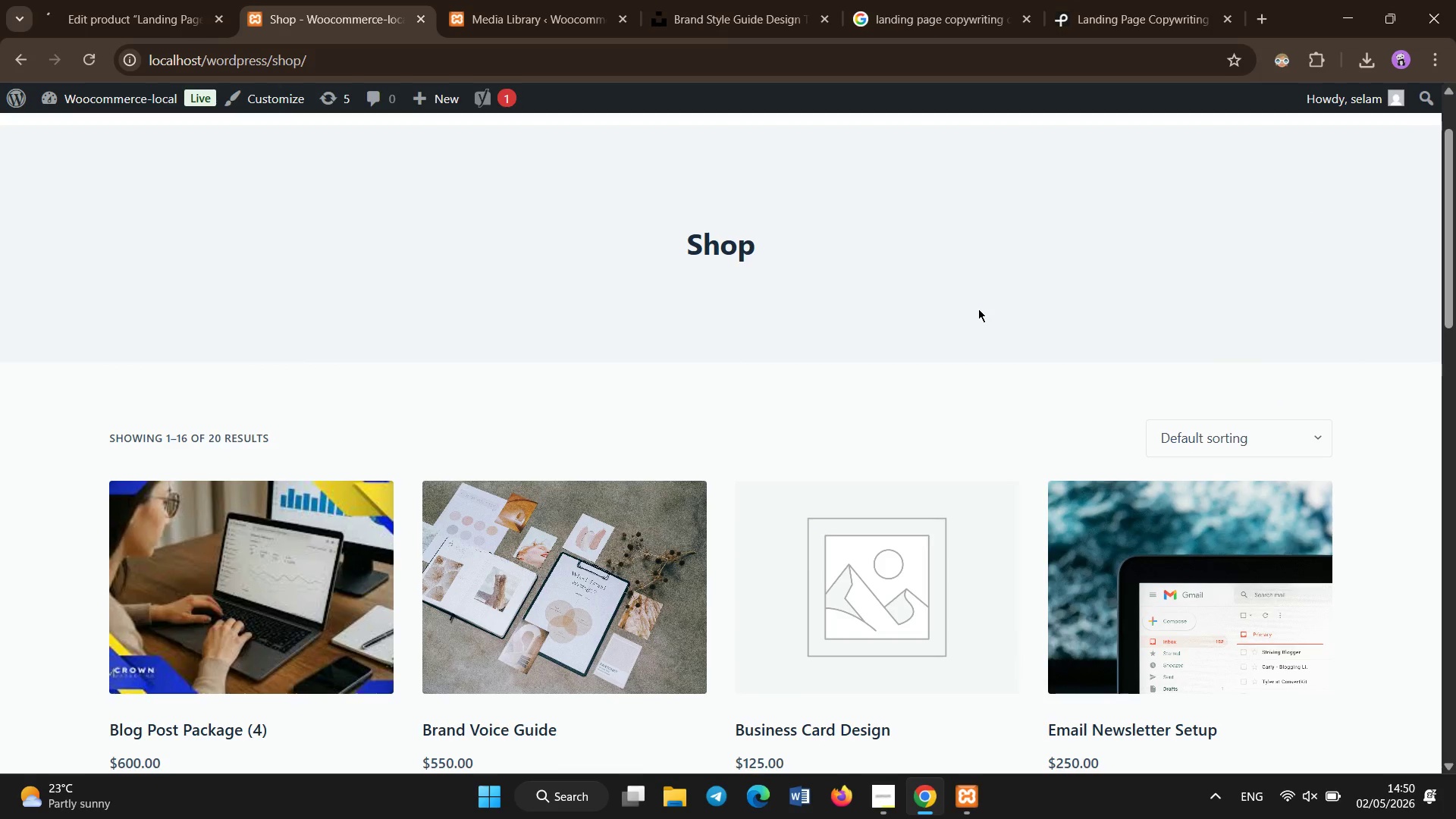 
key(Control+Shift+R)
 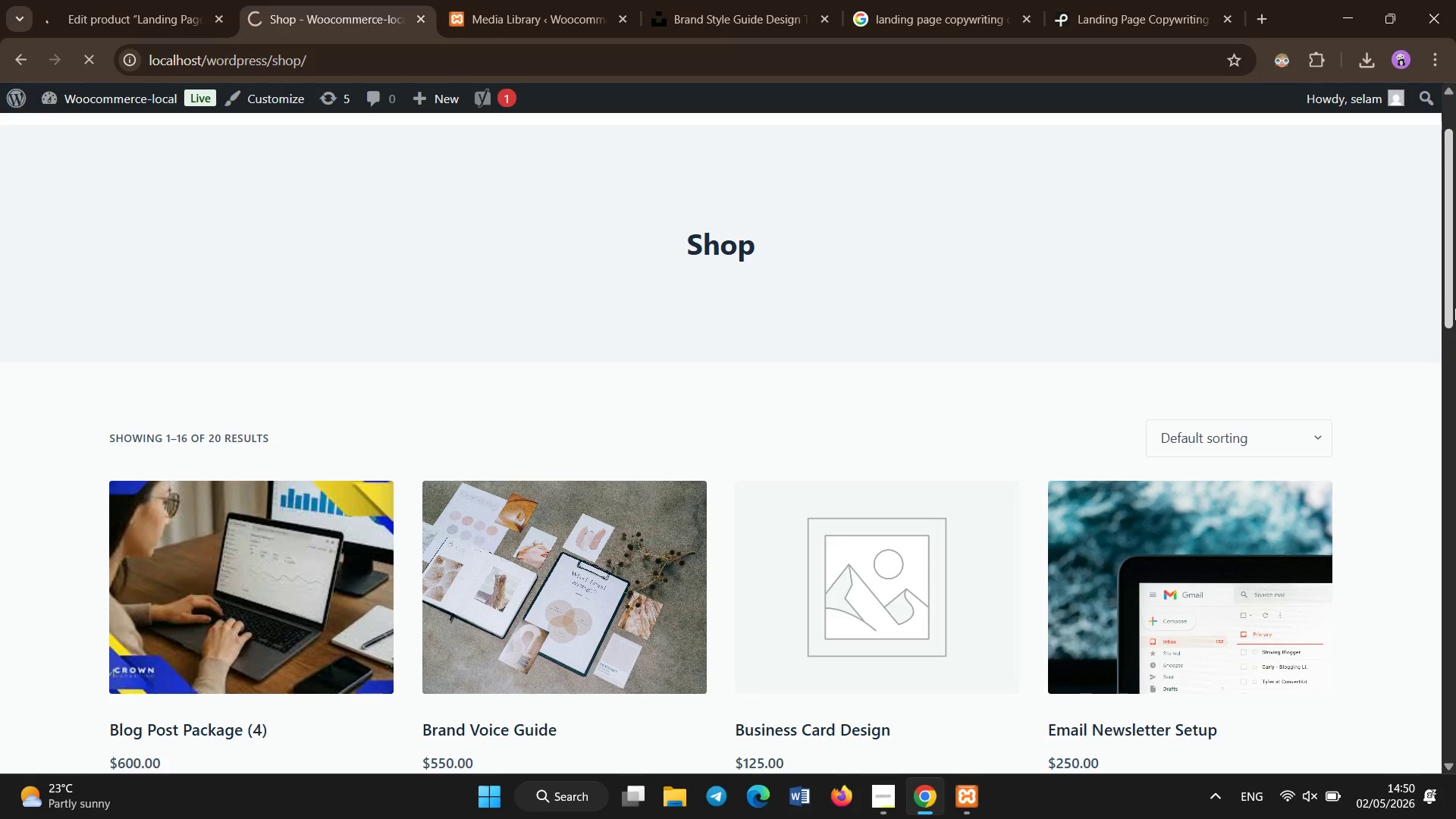 
left_click_drag(start_coordinate=[1448, 289], to_coordinate=[1455, 199])
 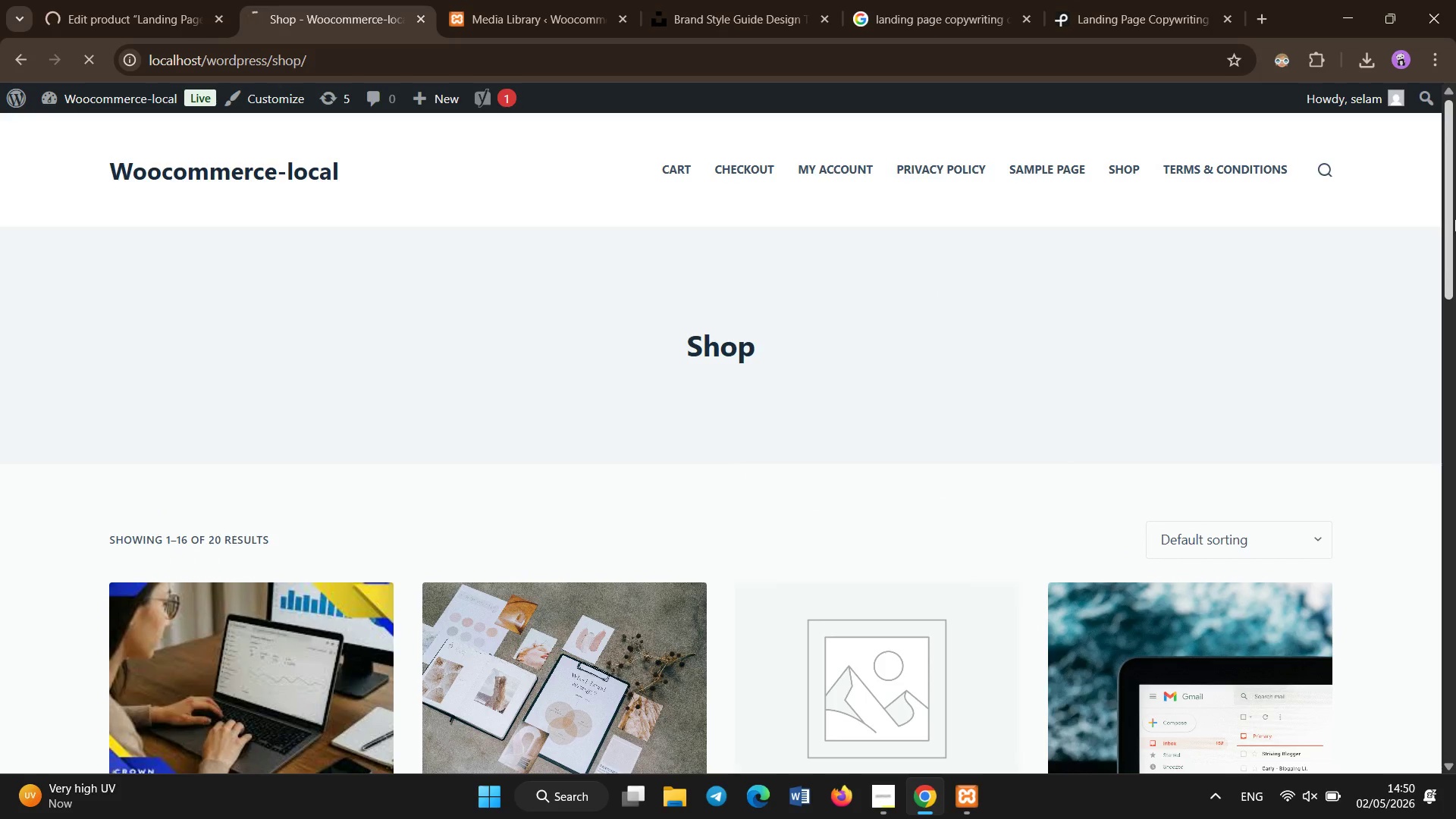 
wait(8.23)
 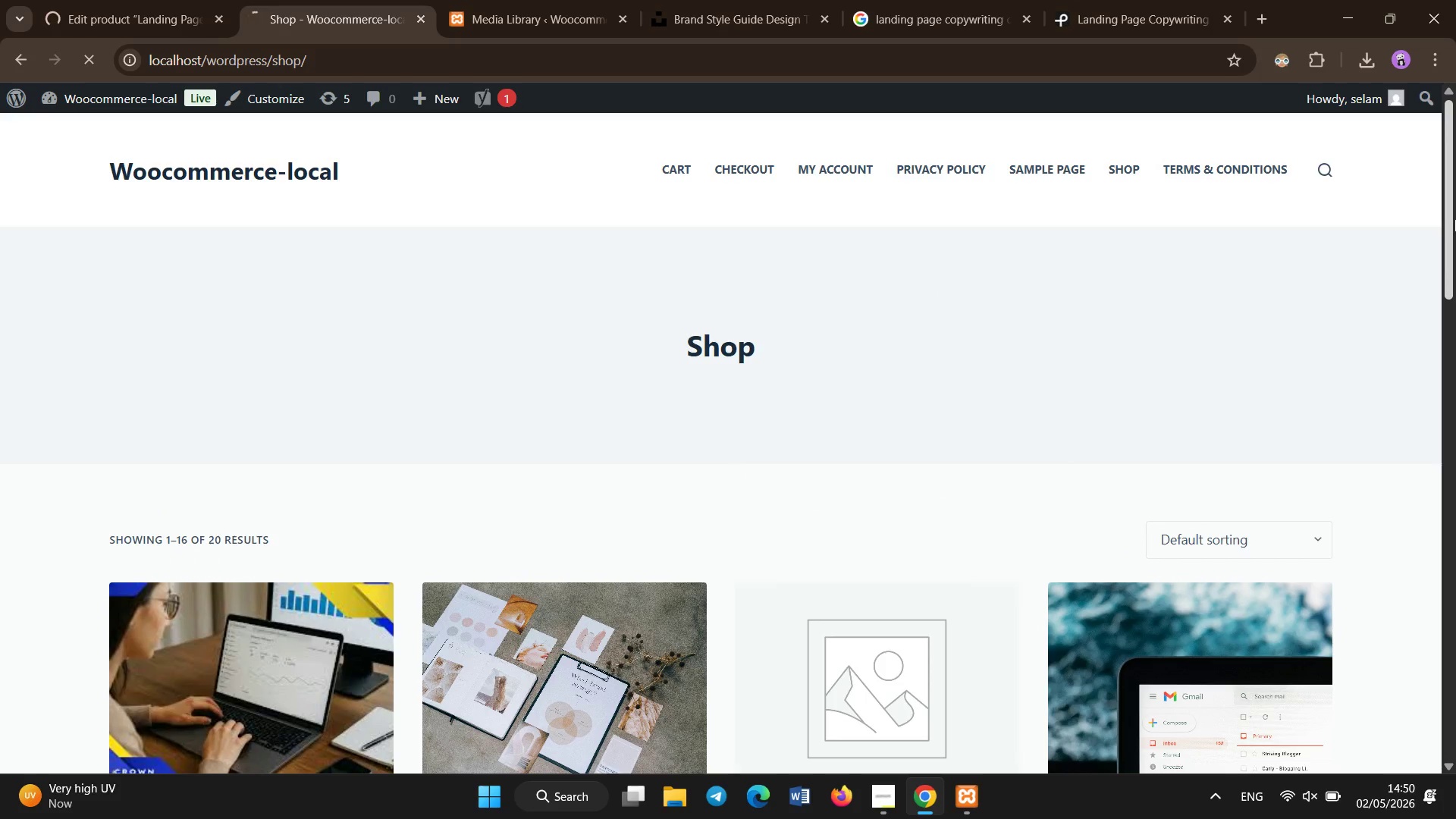 
left_click([568, 674])
 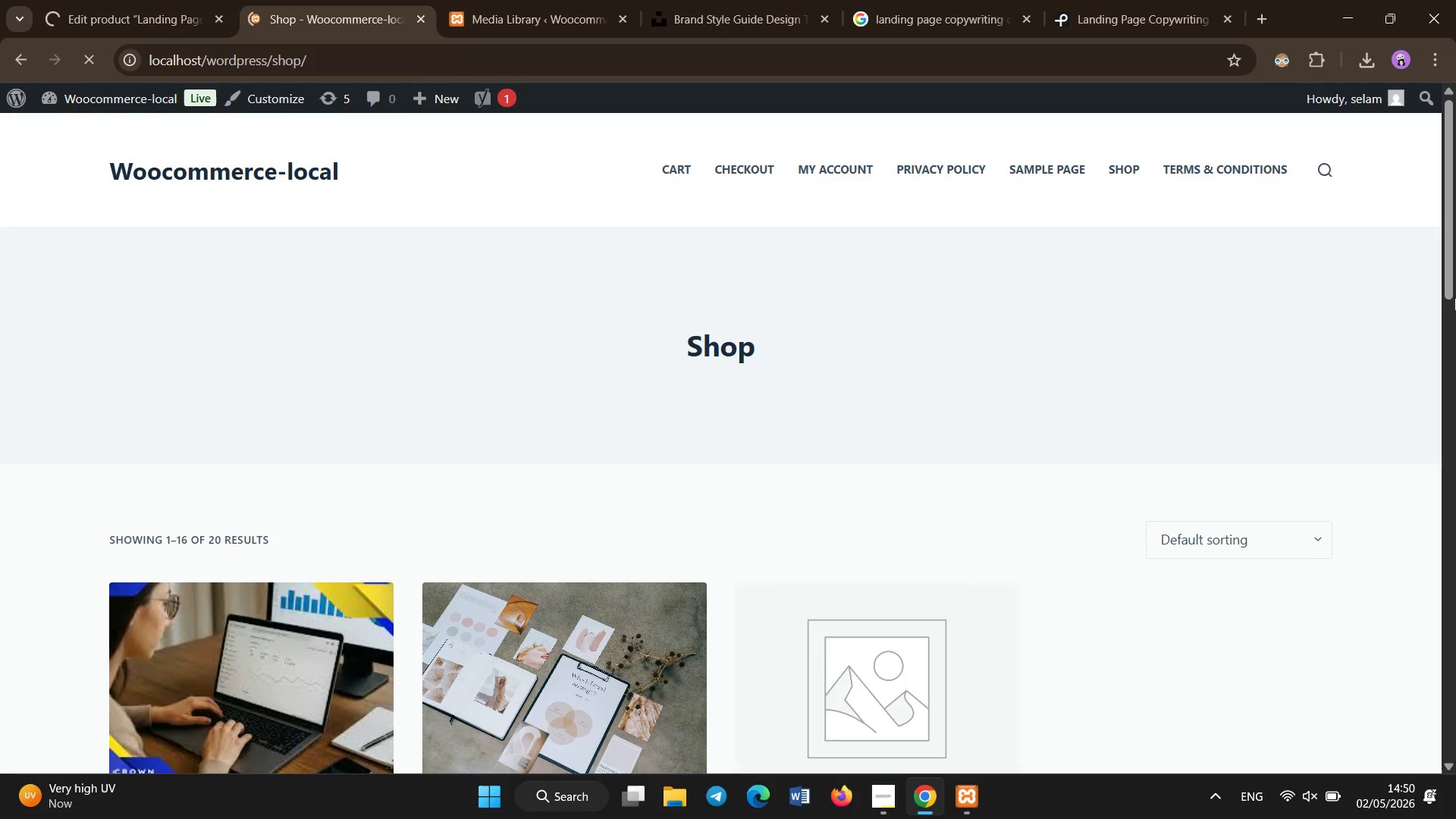 
left_click_drag(start_coordinate=[1455, 103], to_coordinate=[1455, 243])
 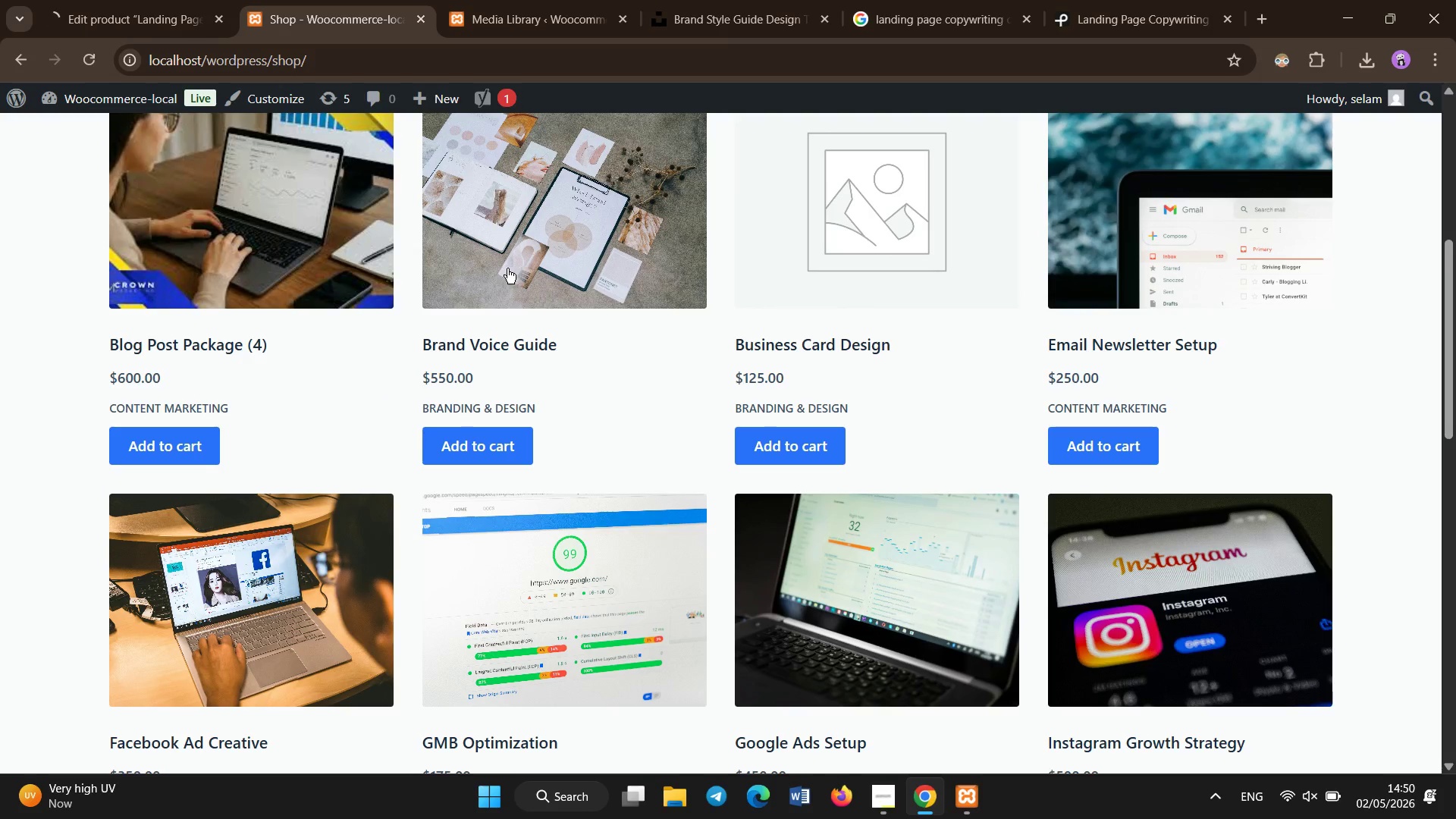 
left_click([504, 264])
 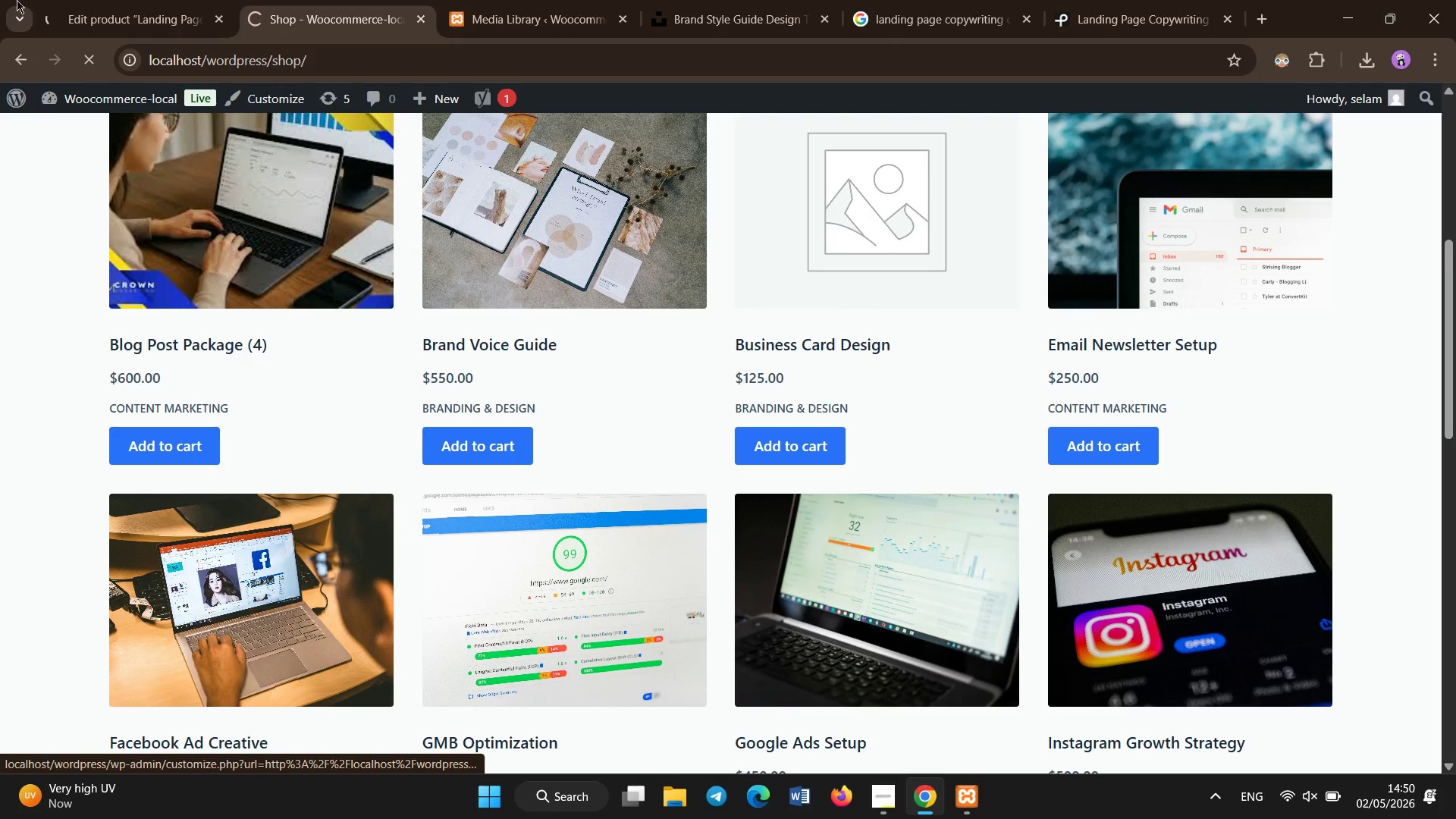 
left_click([135, 0])
 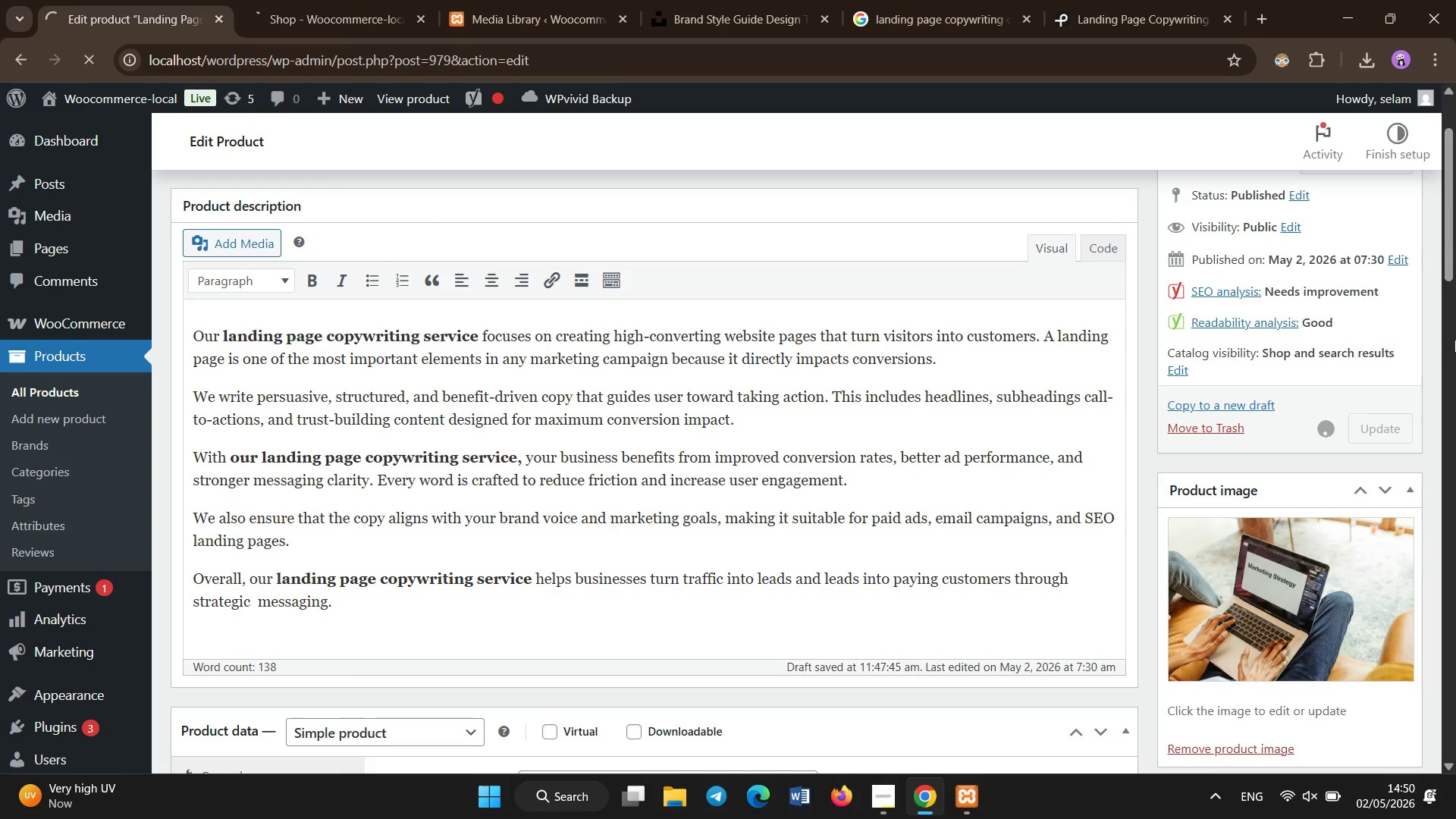 
left_click_drag(start_coordinate=[1455, 250], to_coordinate=[1455, 130])
 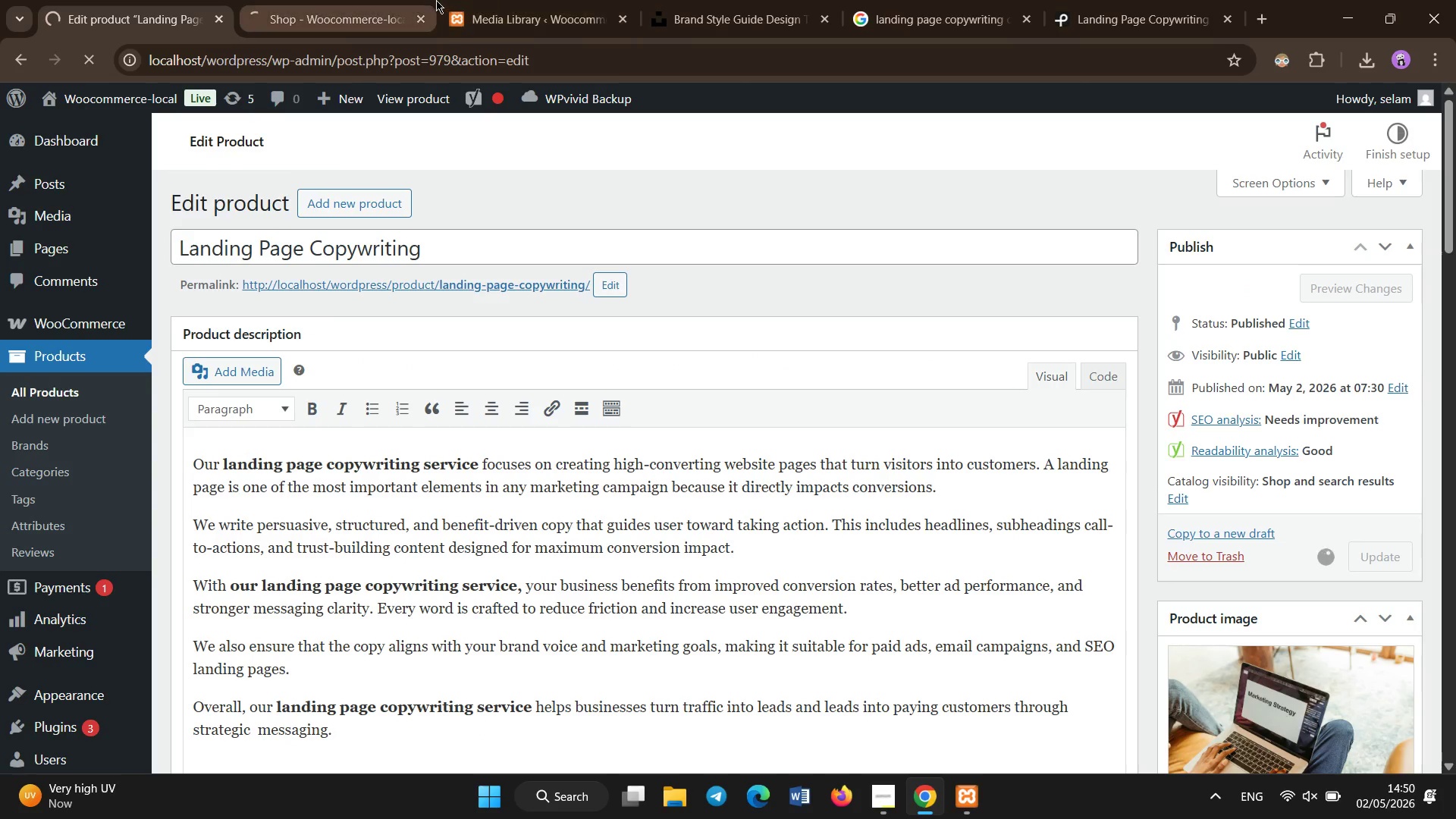 
left_click([378, 0])
 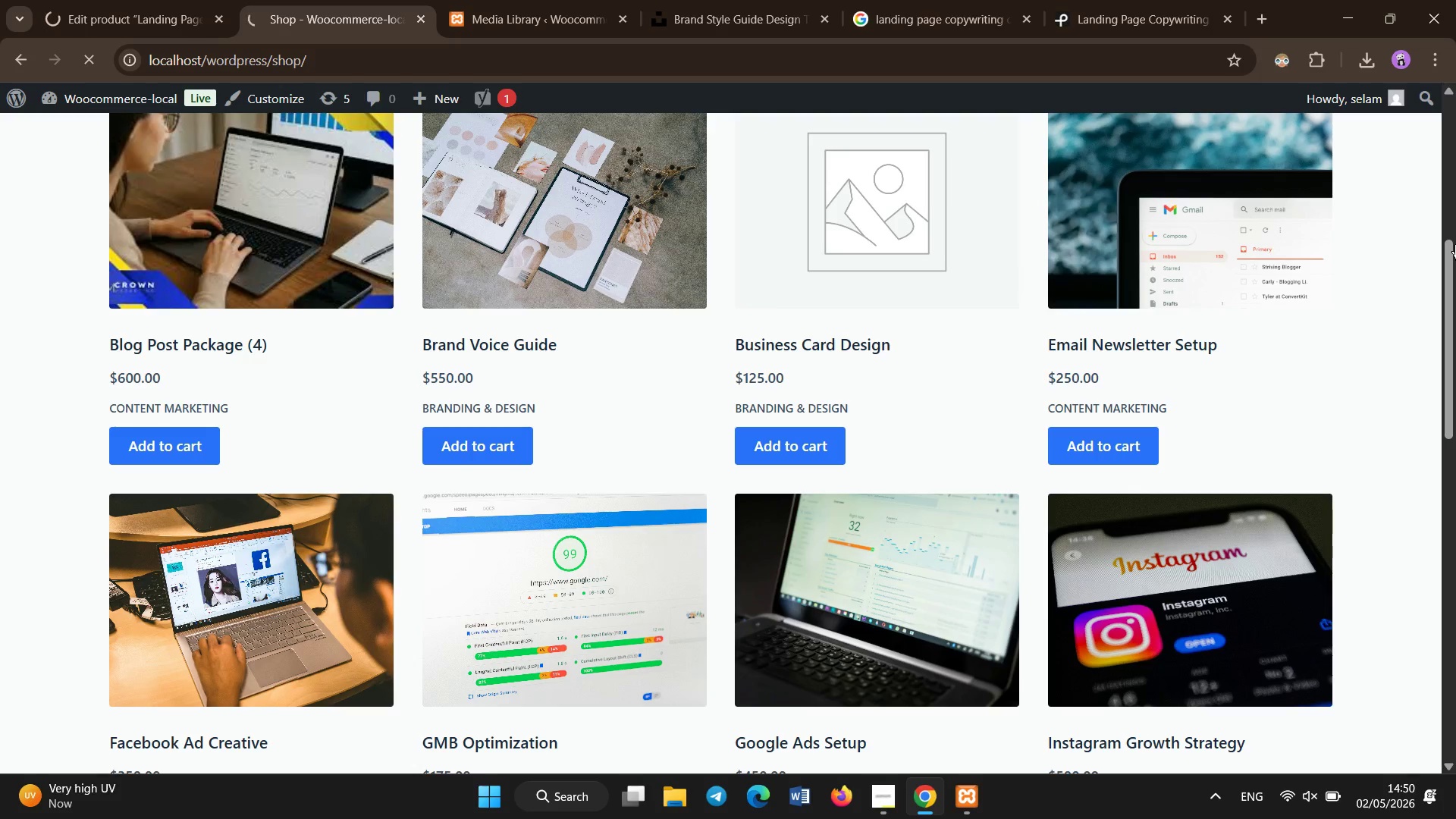 
left_click_drag(start_coordinate=[1455, 262], to_coordinate=[1454, 134])
 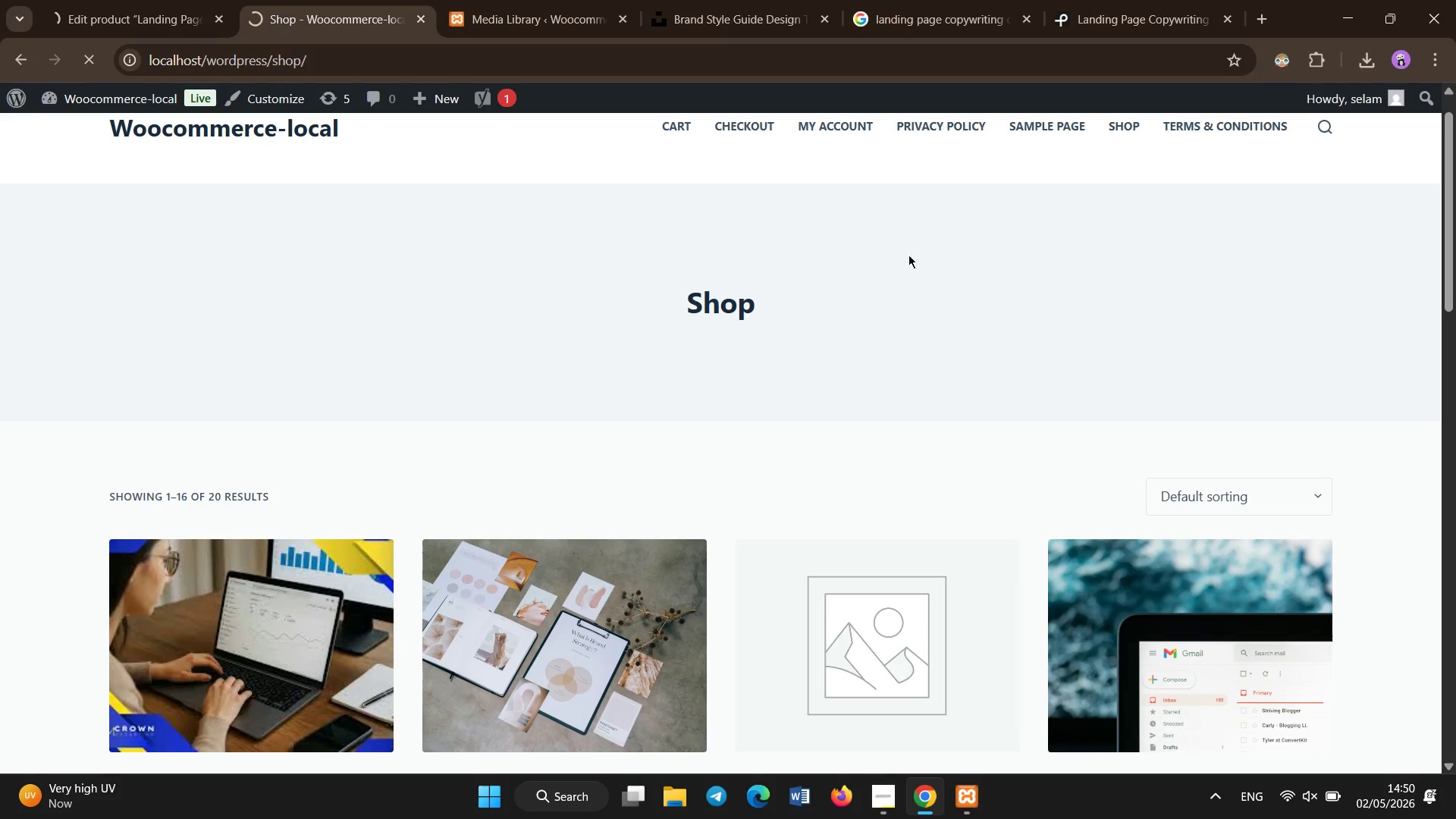 
left_click([143, 0])
 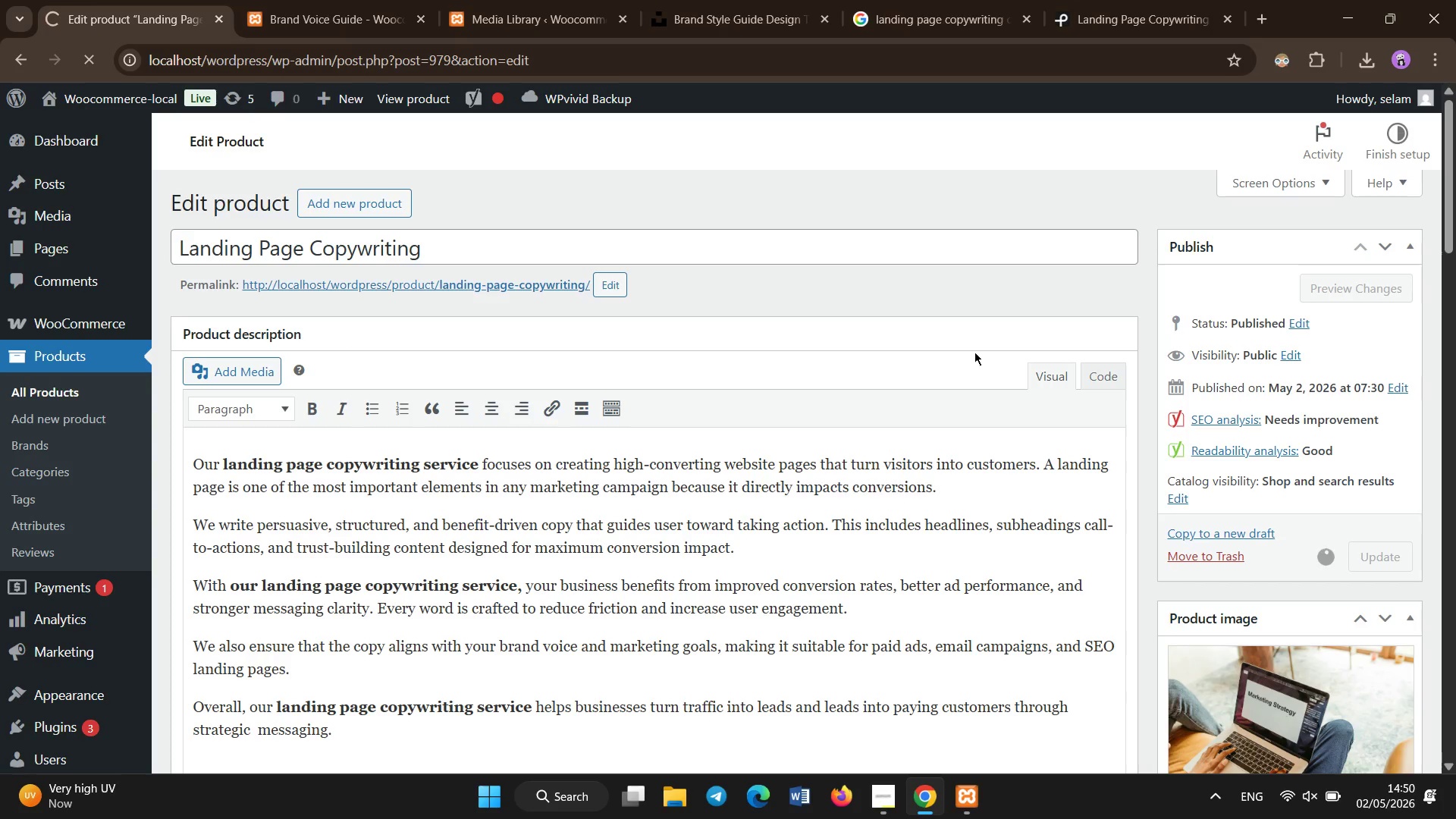 
wait(7.47)
 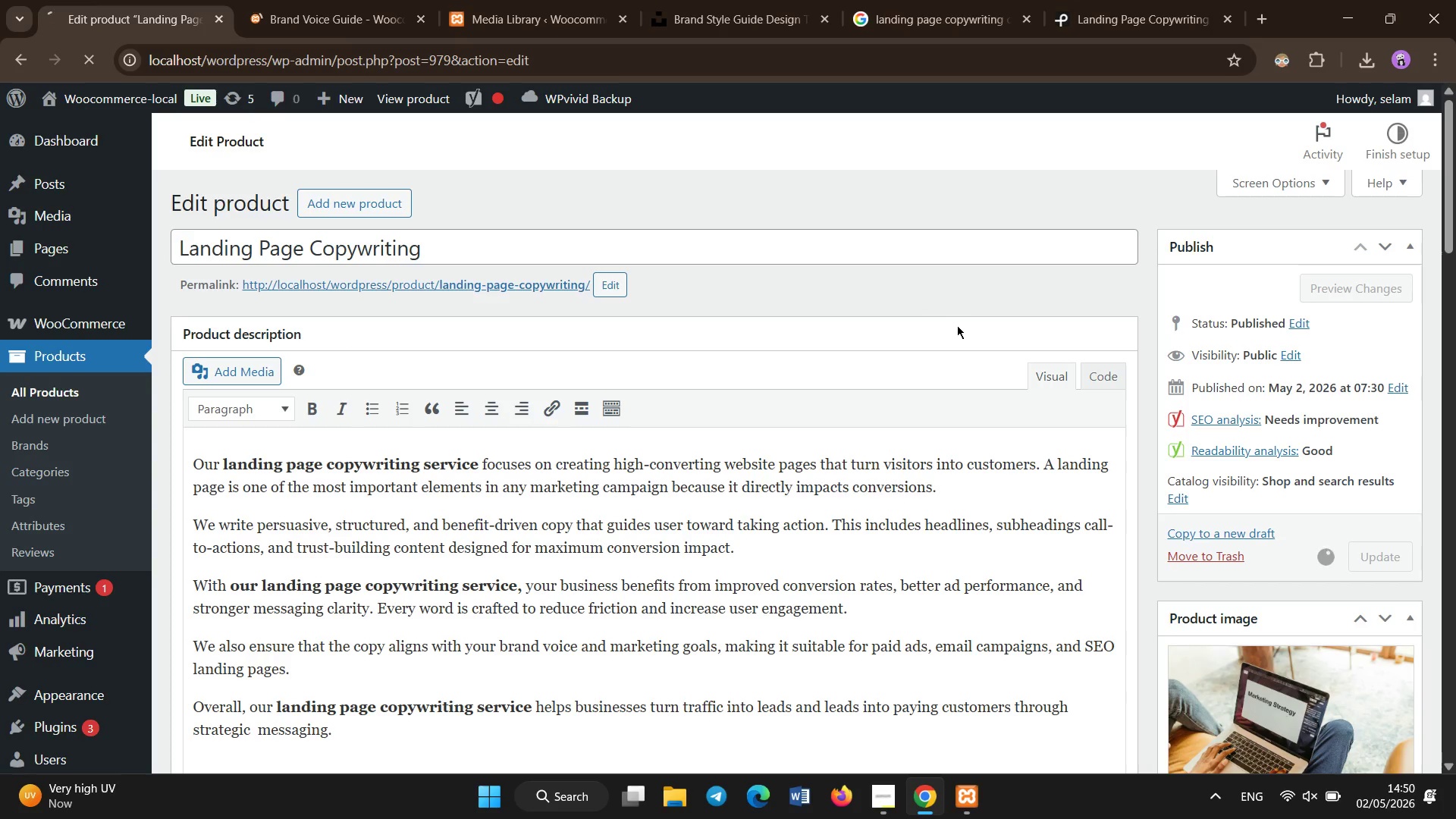 
left_click([334, 0])
 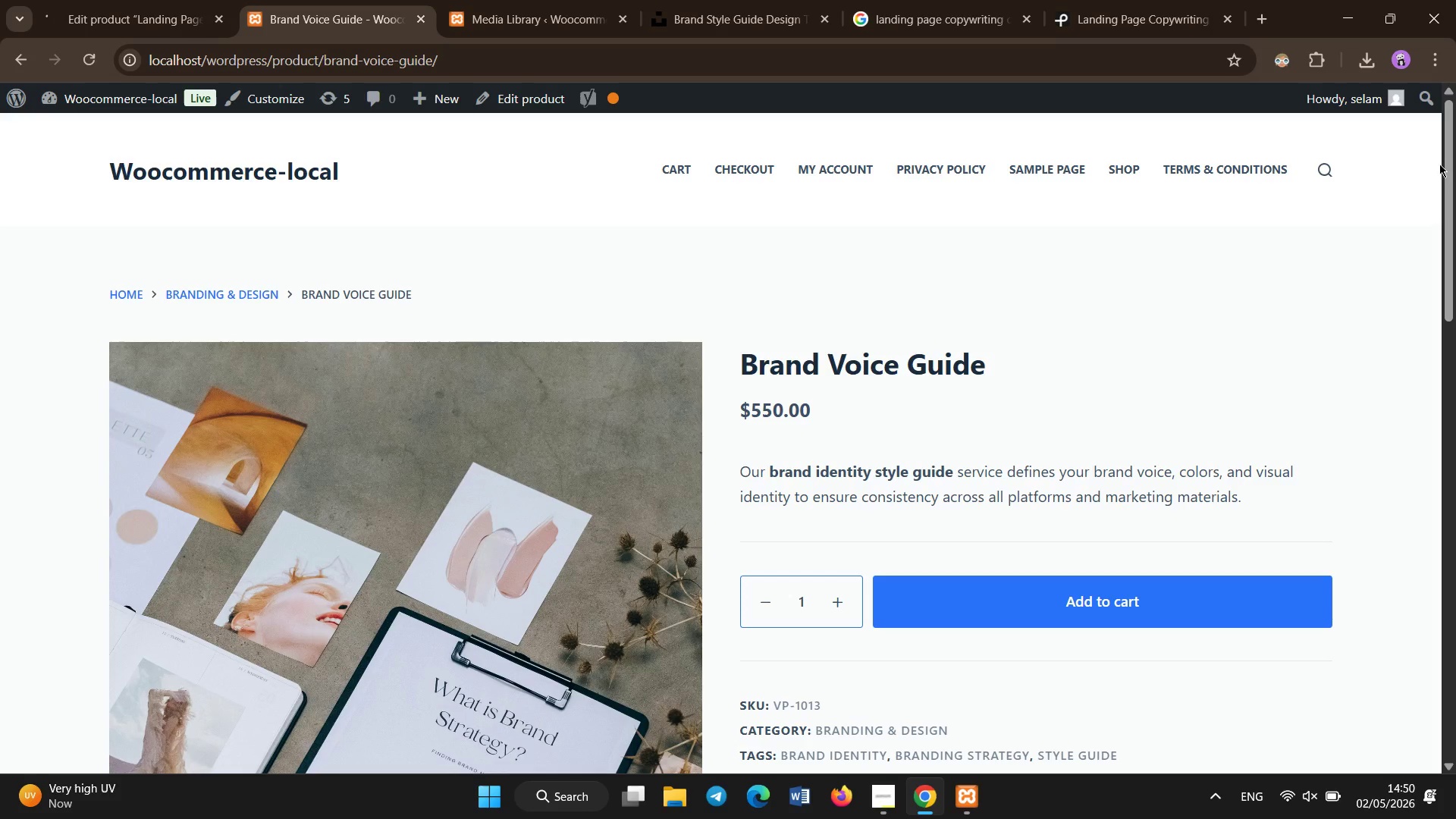 
left_click_drag(start_coordinate=[1453, 177], to_coordinate=[1447, 168])
 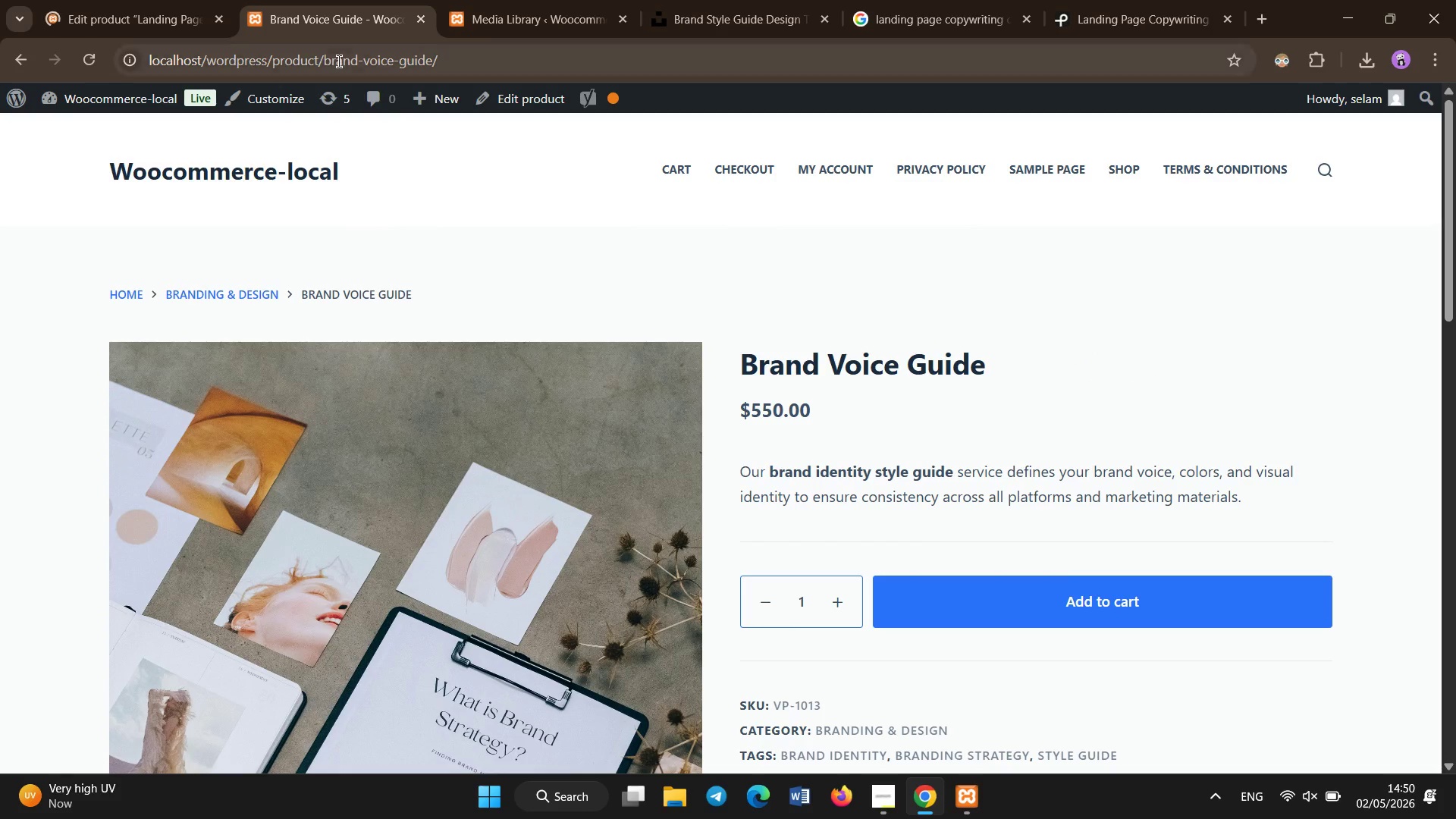 
left_click([147, 5])
 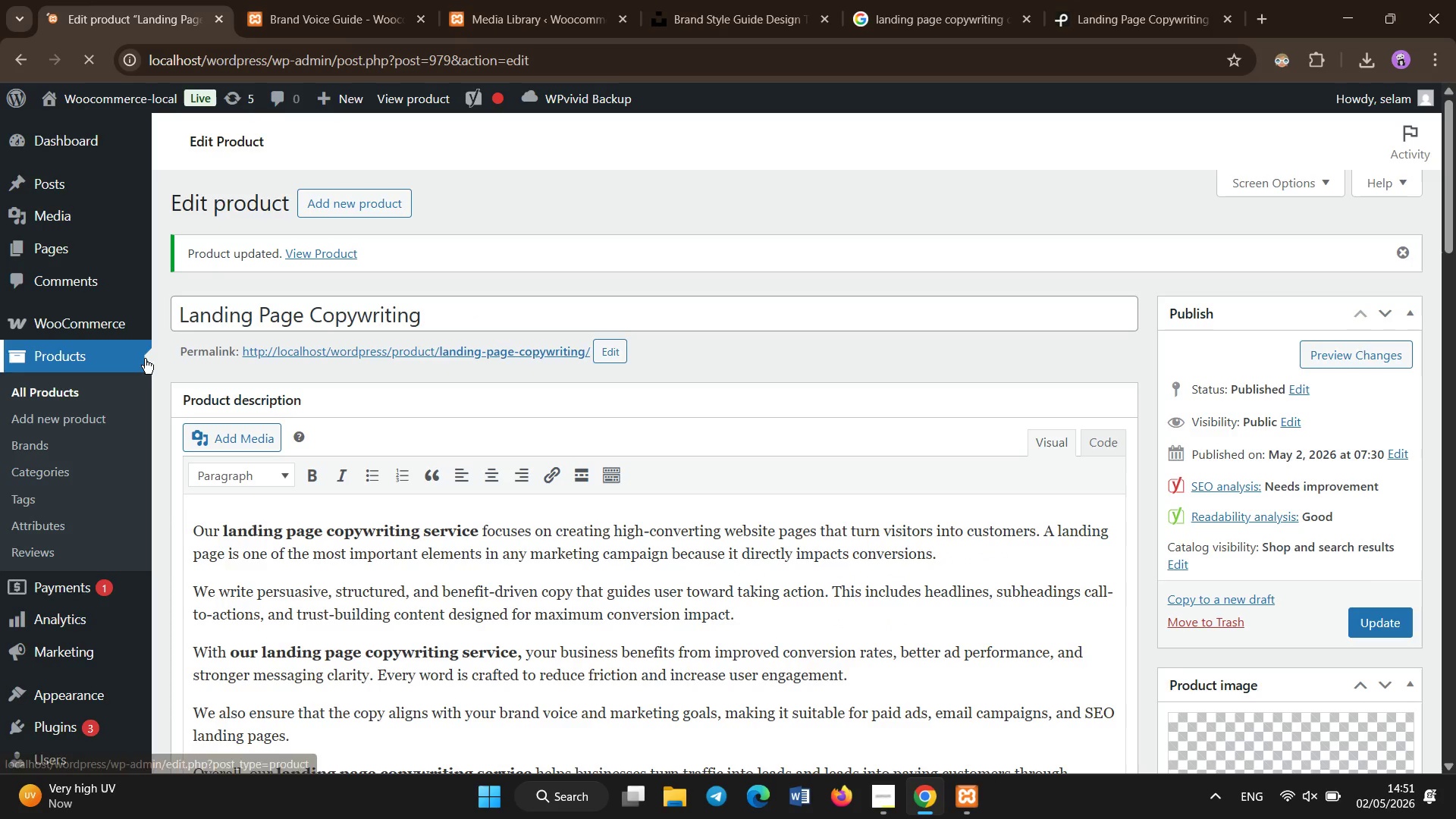 
left_click_drag(start_coordinate=[172, 353], to_coordinate=[629, 338])
 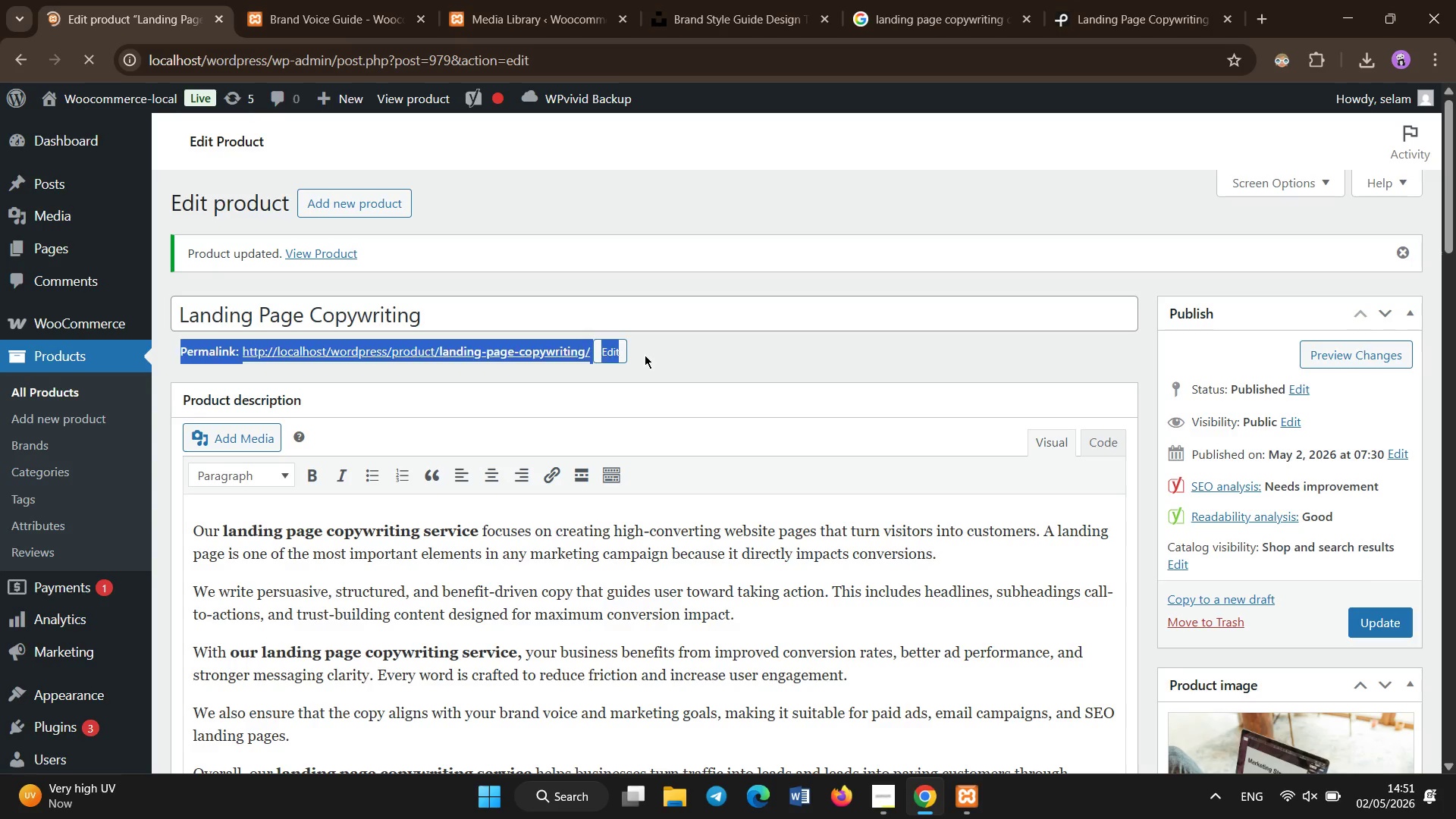 
left_click_drag(start_coordinate=[645, 355], to_coordinate=[167, 344])
 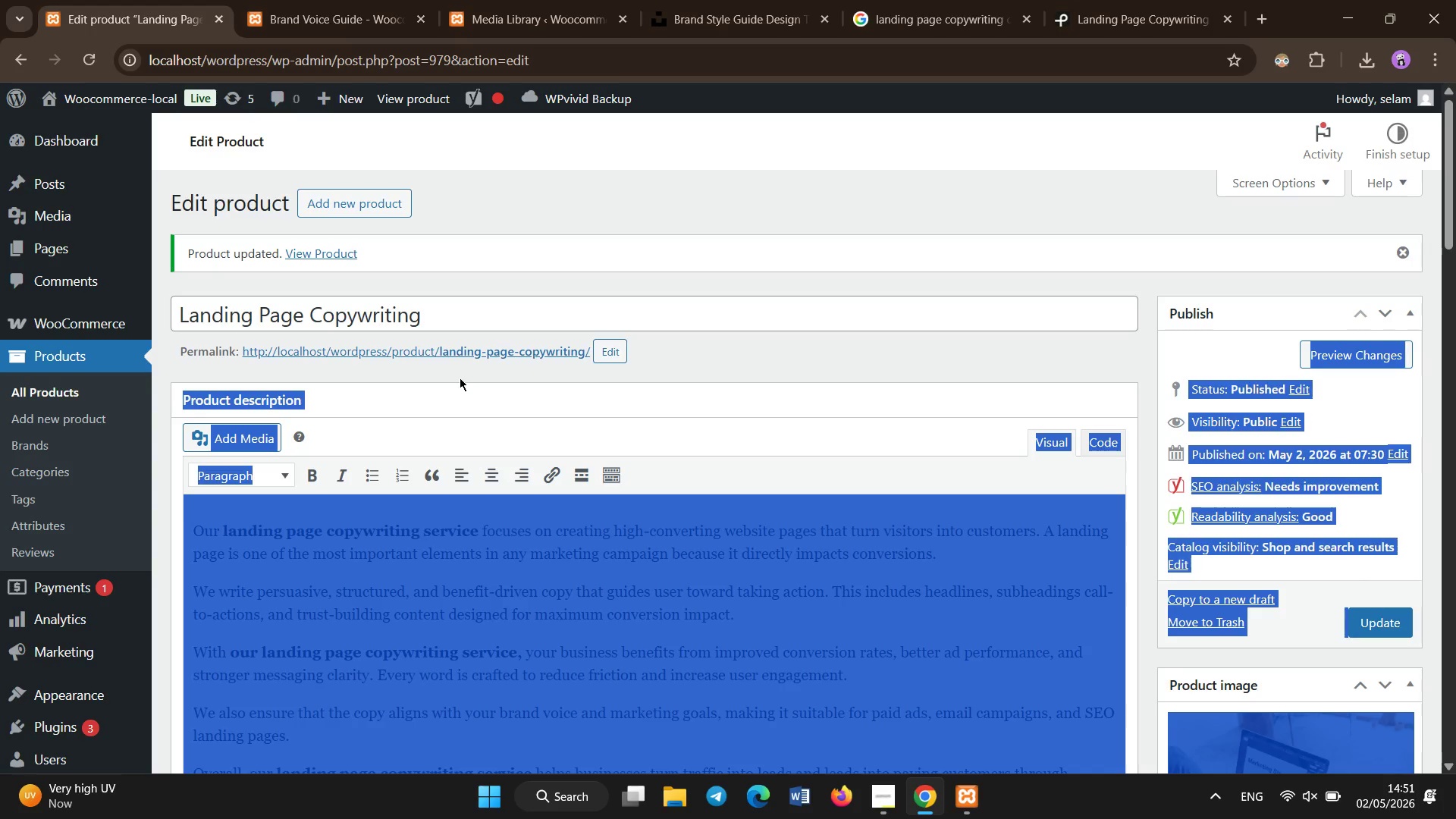 
left_click([459, 375])
 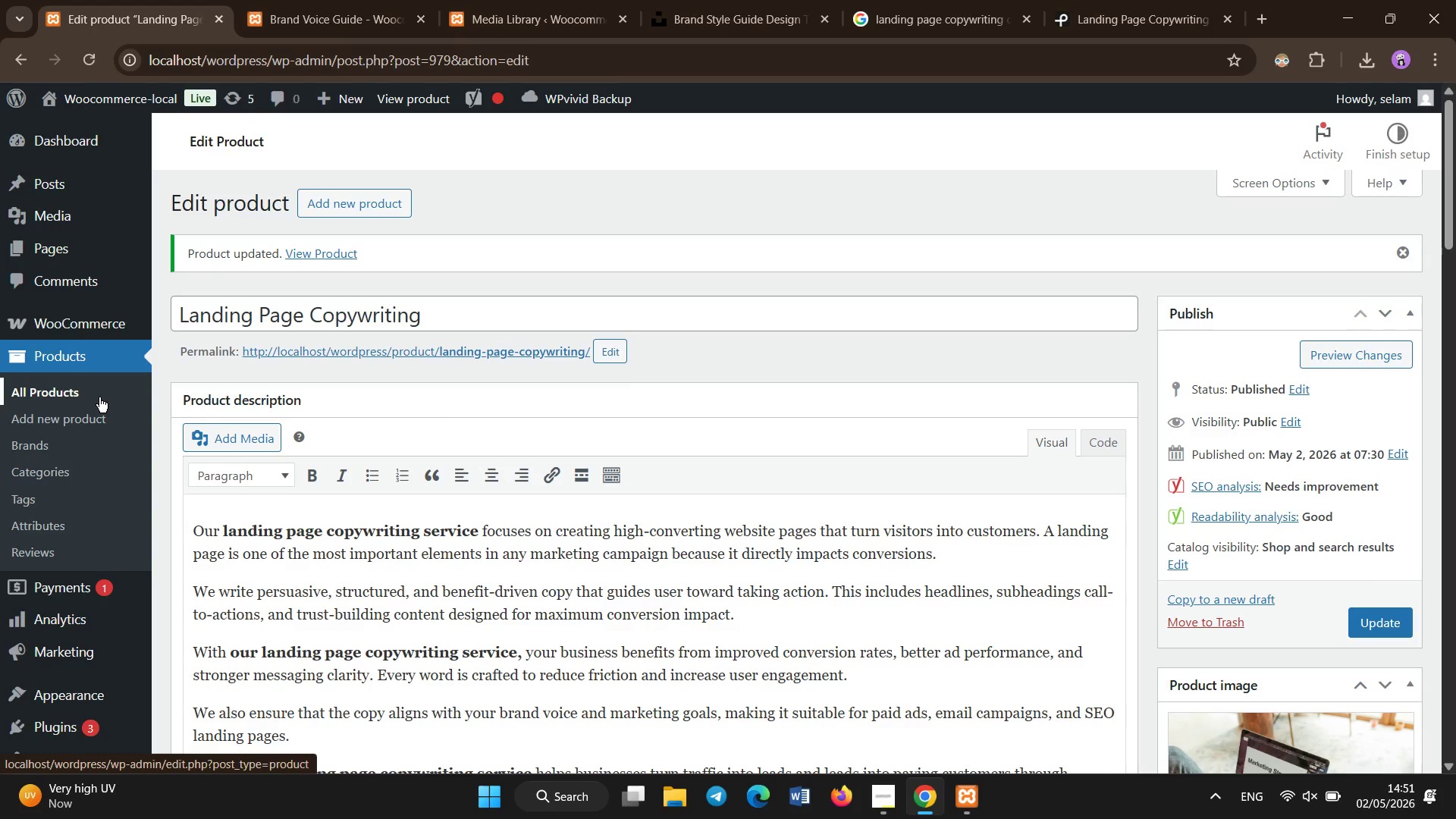 
left_click([99, 397])
 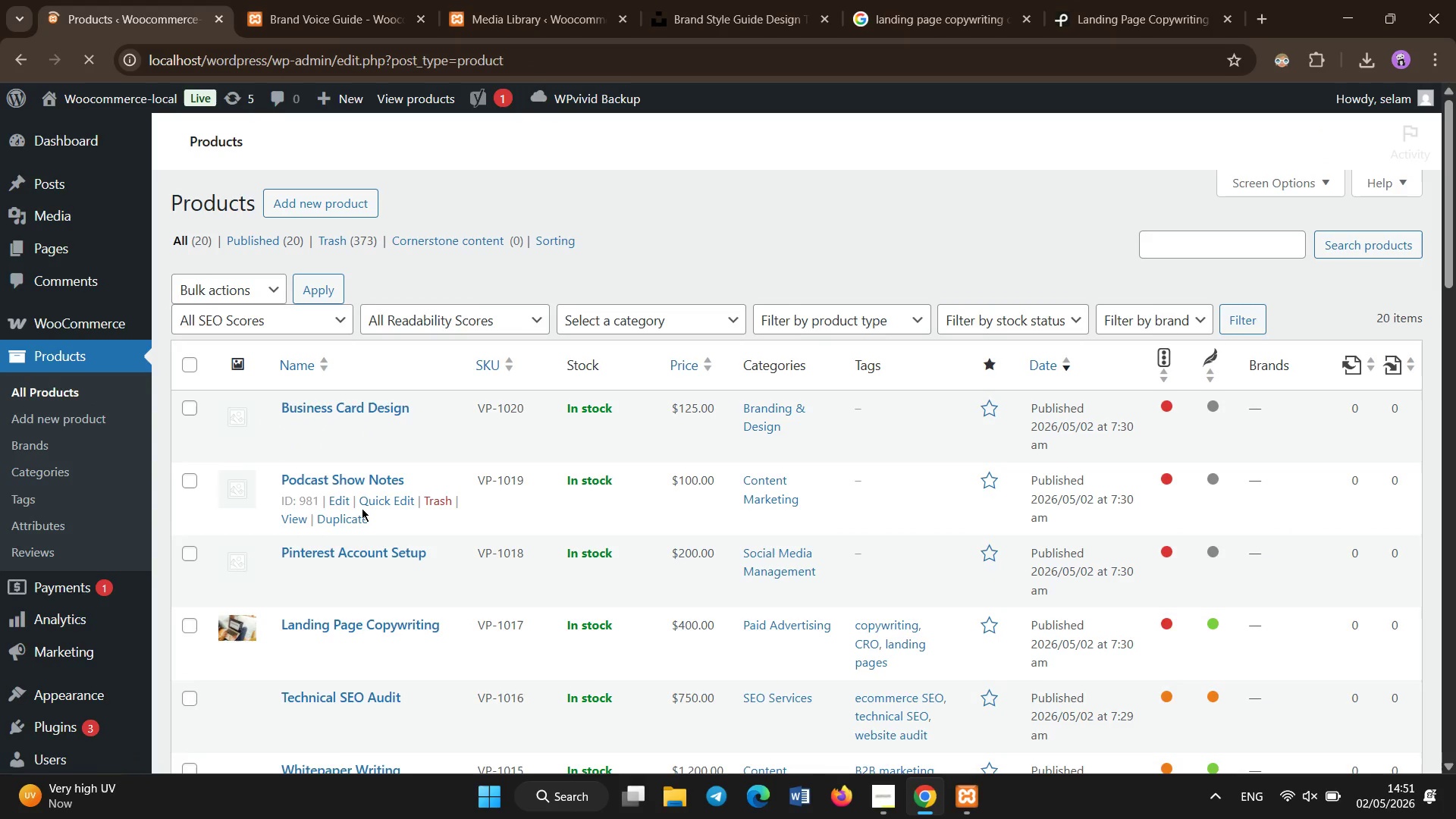 
wait(6.66)
 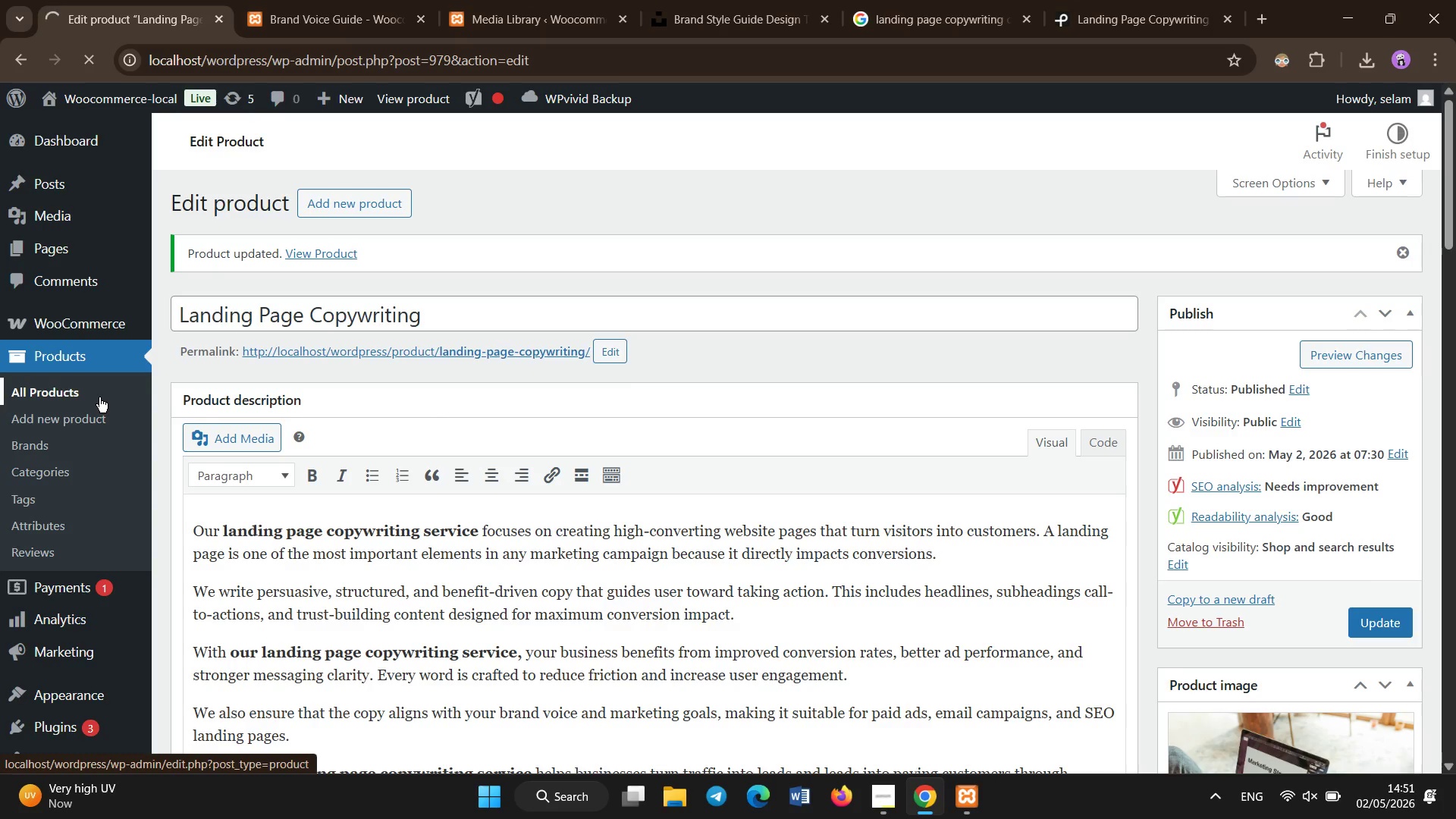 
left_click([362, 540])
 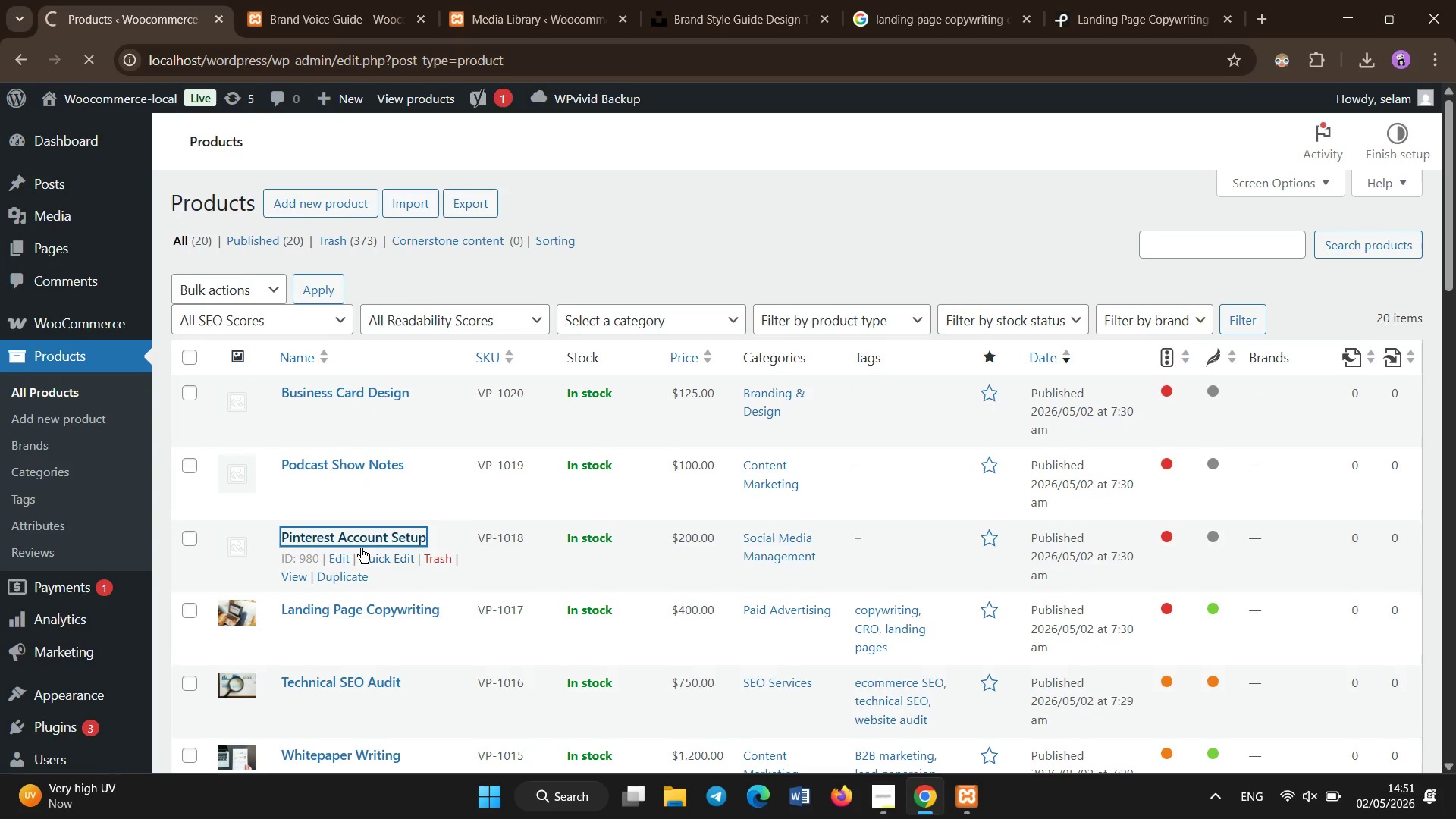 
wait(10.88)
 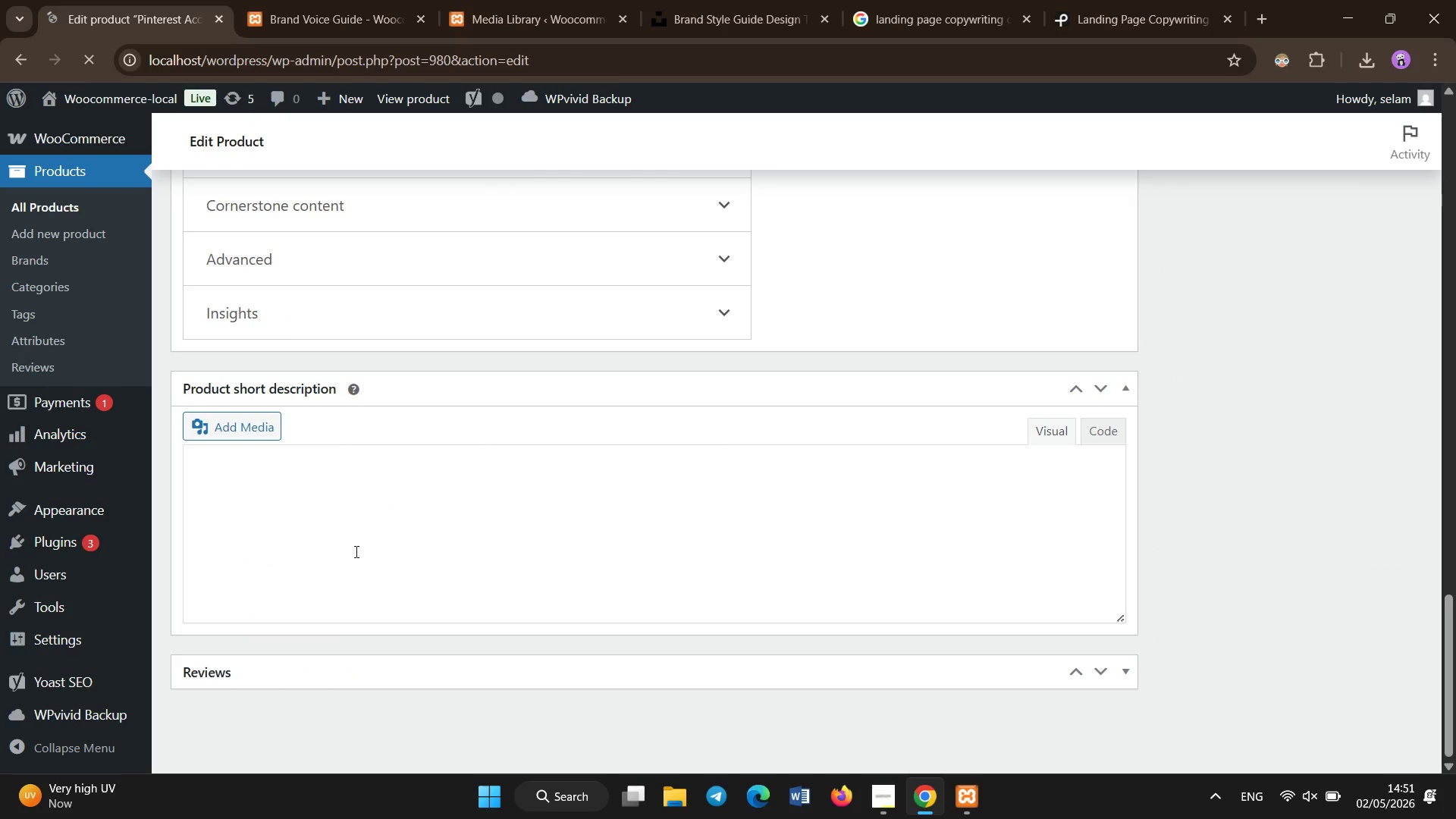 
left_click([356, 552])
 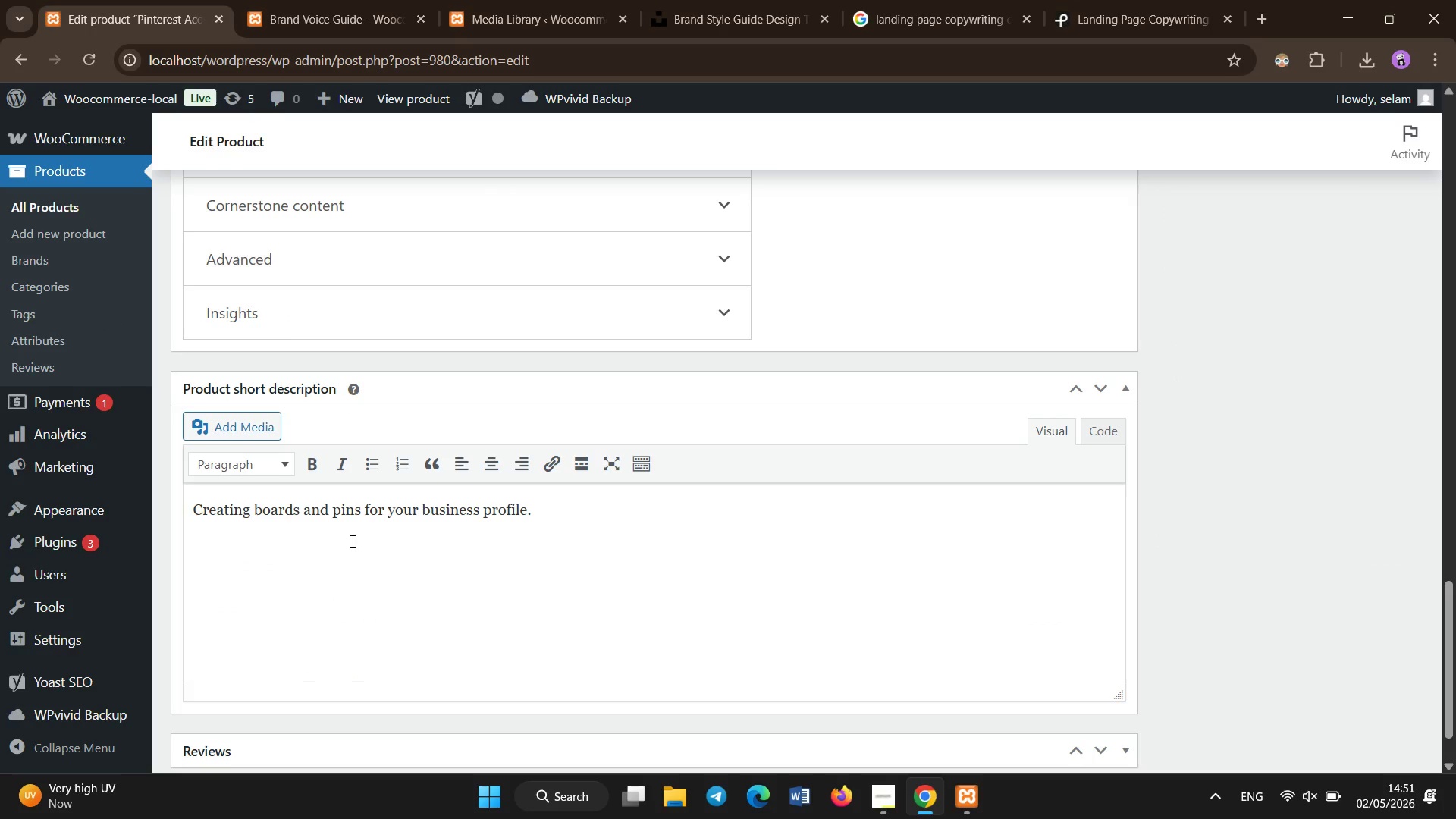 
scroll: coordinate [356, 552], scroll_direction: down, amount: 25.0
 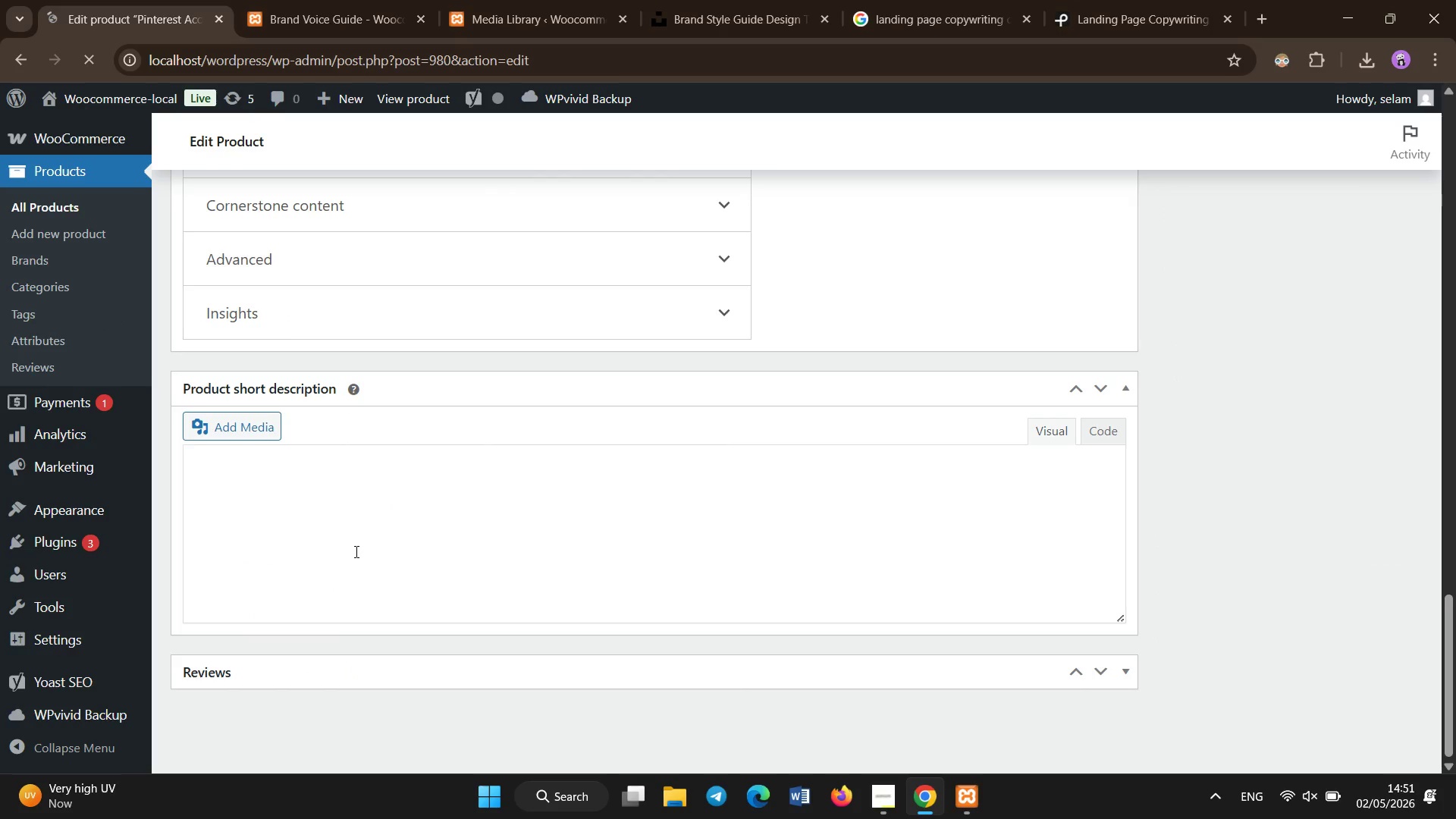 
key(Control+A)
 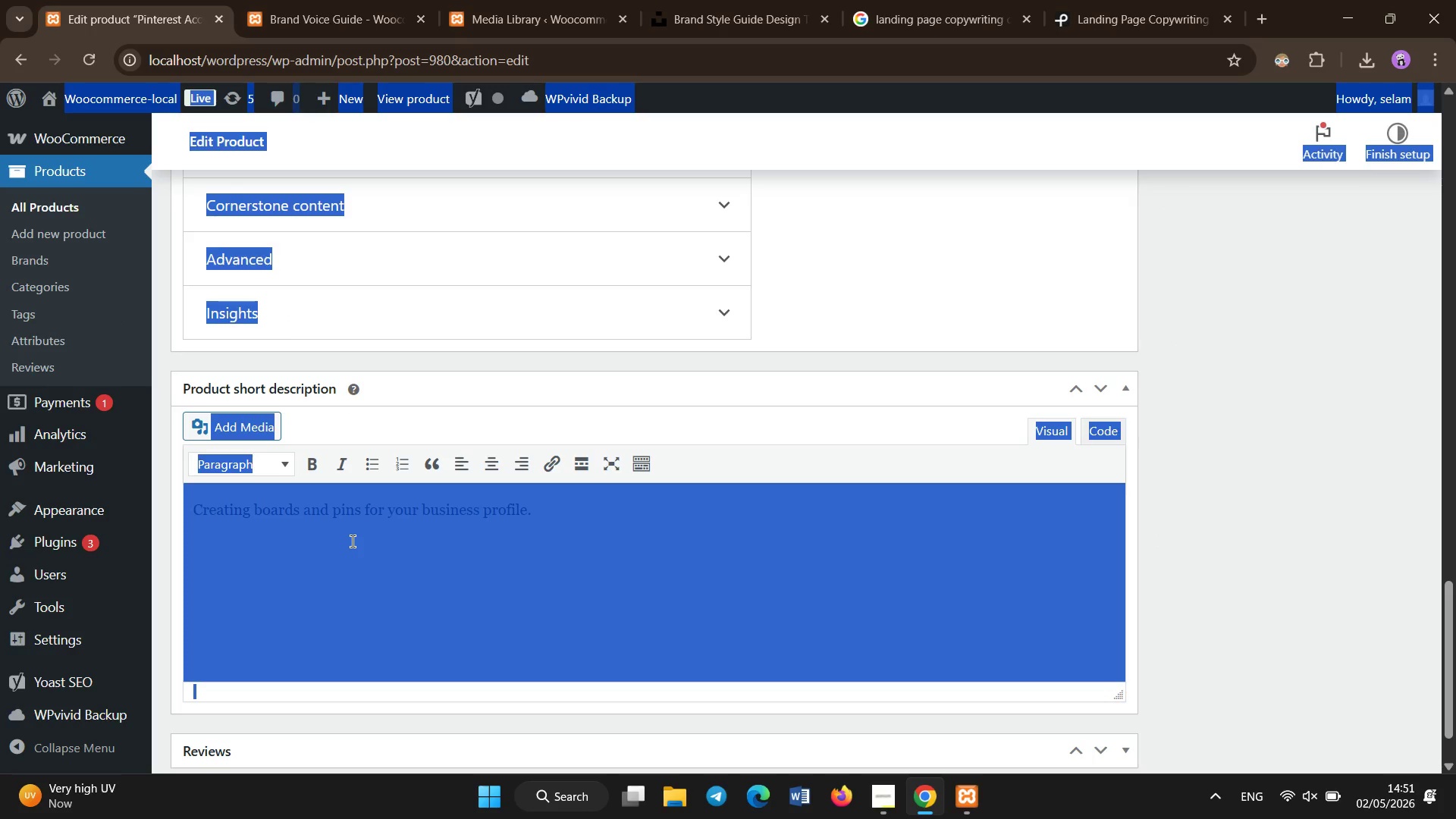 
left_click([353, 541])
 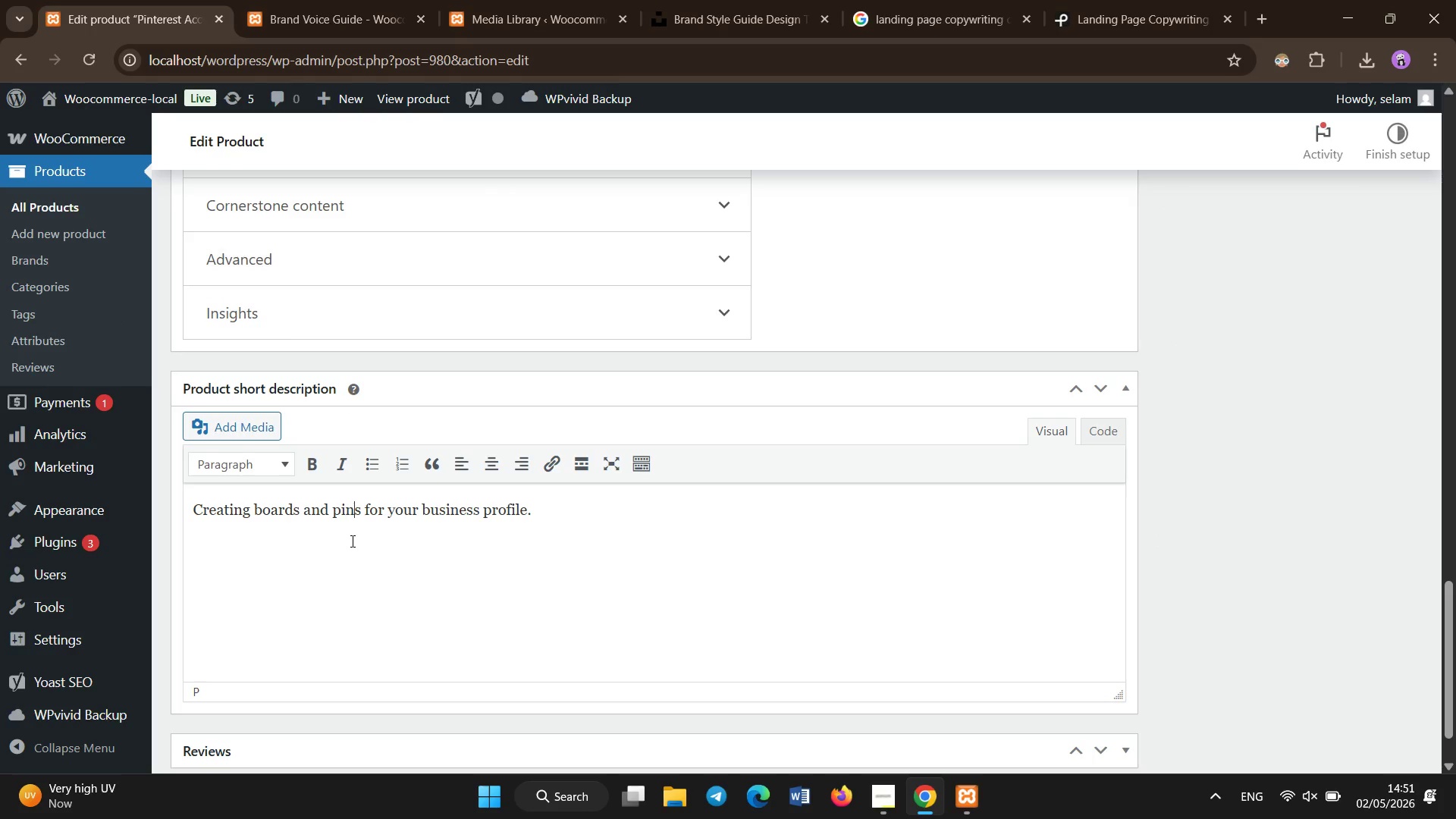 
key(Control+A)
 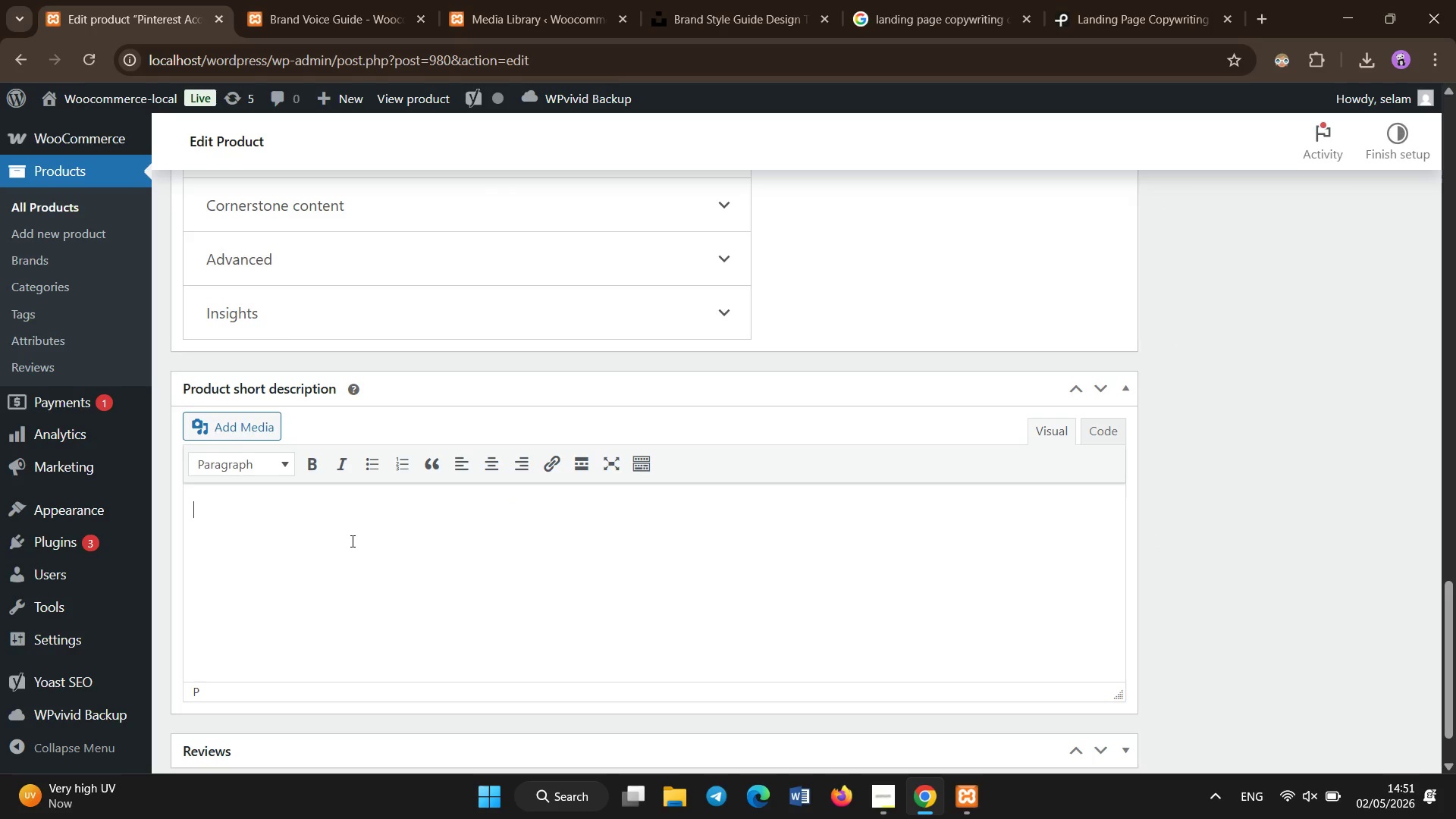 
key(Backspace)
type(o)
key(Backspace)
type(Our Pintre)
key(Backspace)
key(Backspace)
type(erest marketing setup service is designed to help businessess )
key(Backspace)
key(Backspace)
type( use p)
key(Backspace)
type(Pinterest as a powerfull )
key(Backspace)
key(Backspace)
type( traffic and branding platform. Many companies understimate Pinterest)
 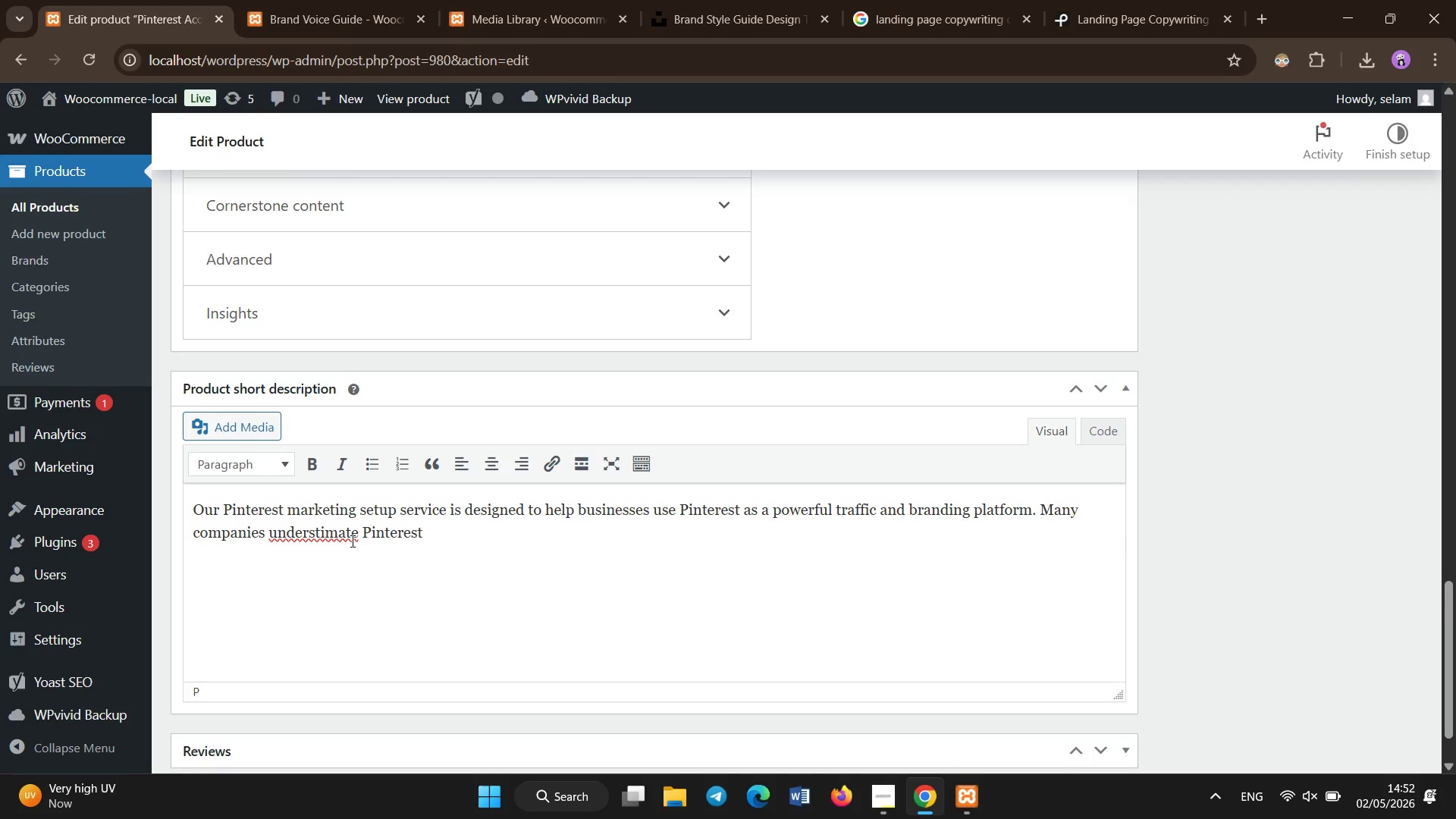 
left_click([353, 536])
 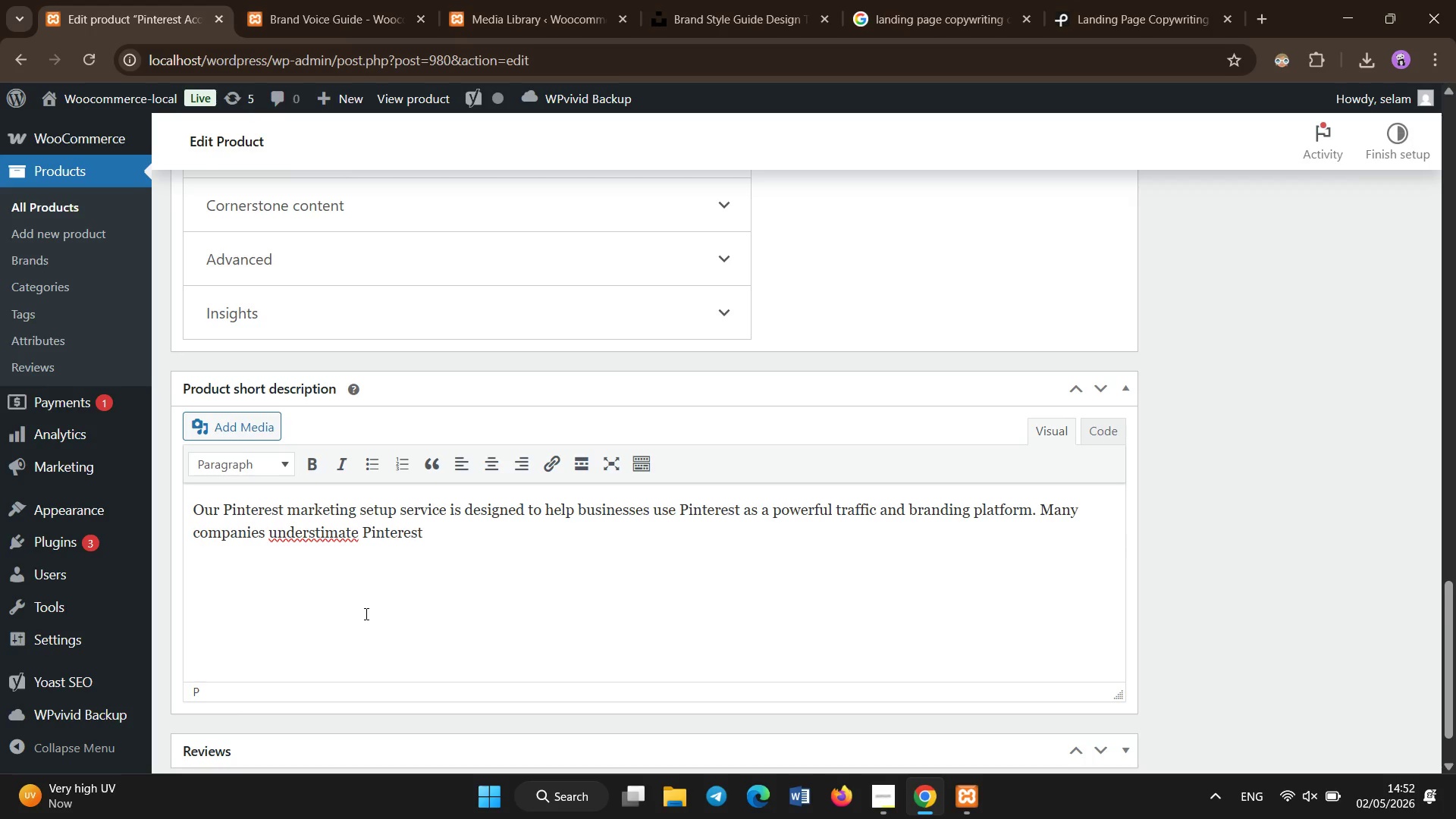 
key(ArrowRight)
 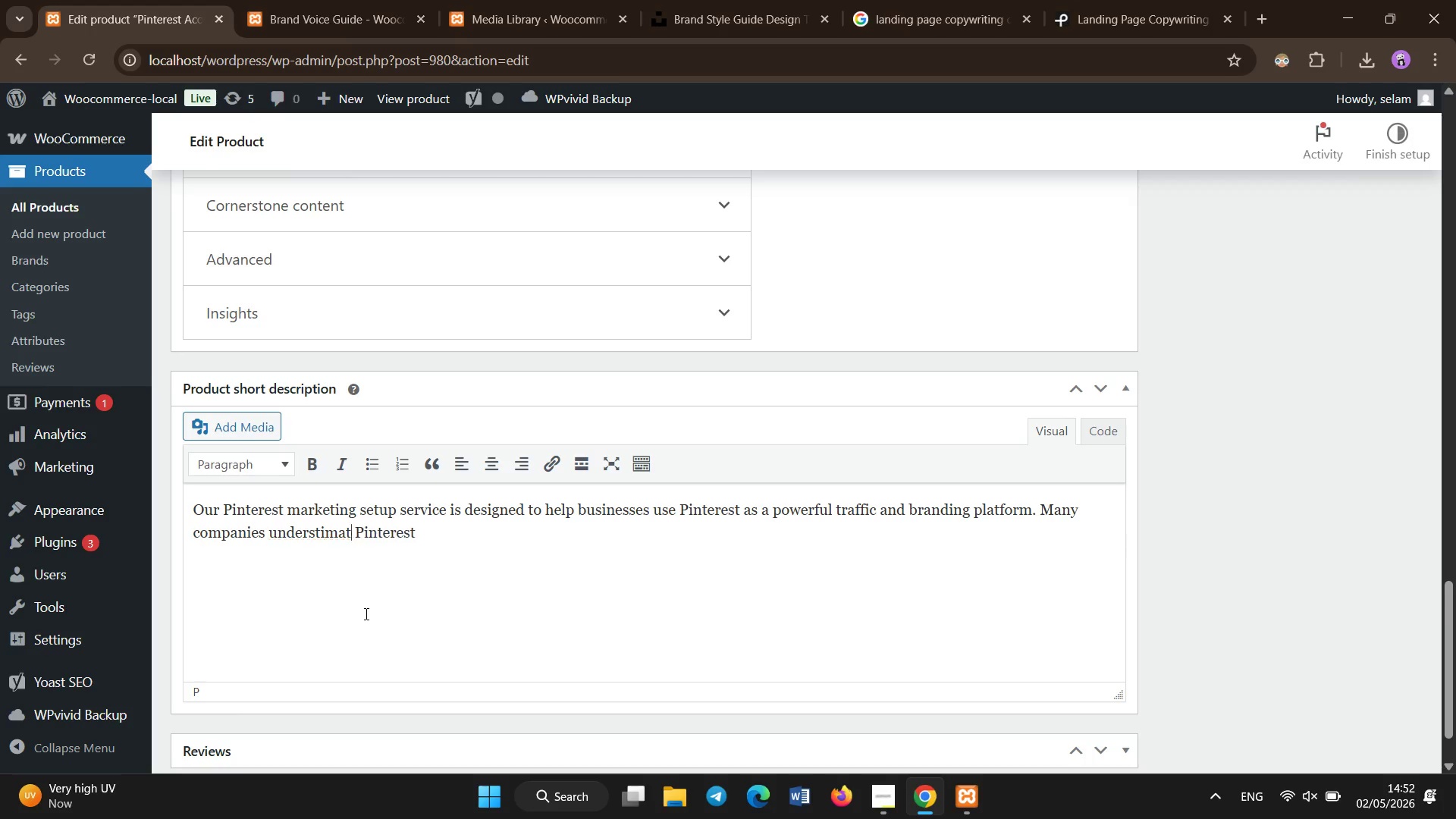 
hold_key(key=Backspace, duration=0.64)
 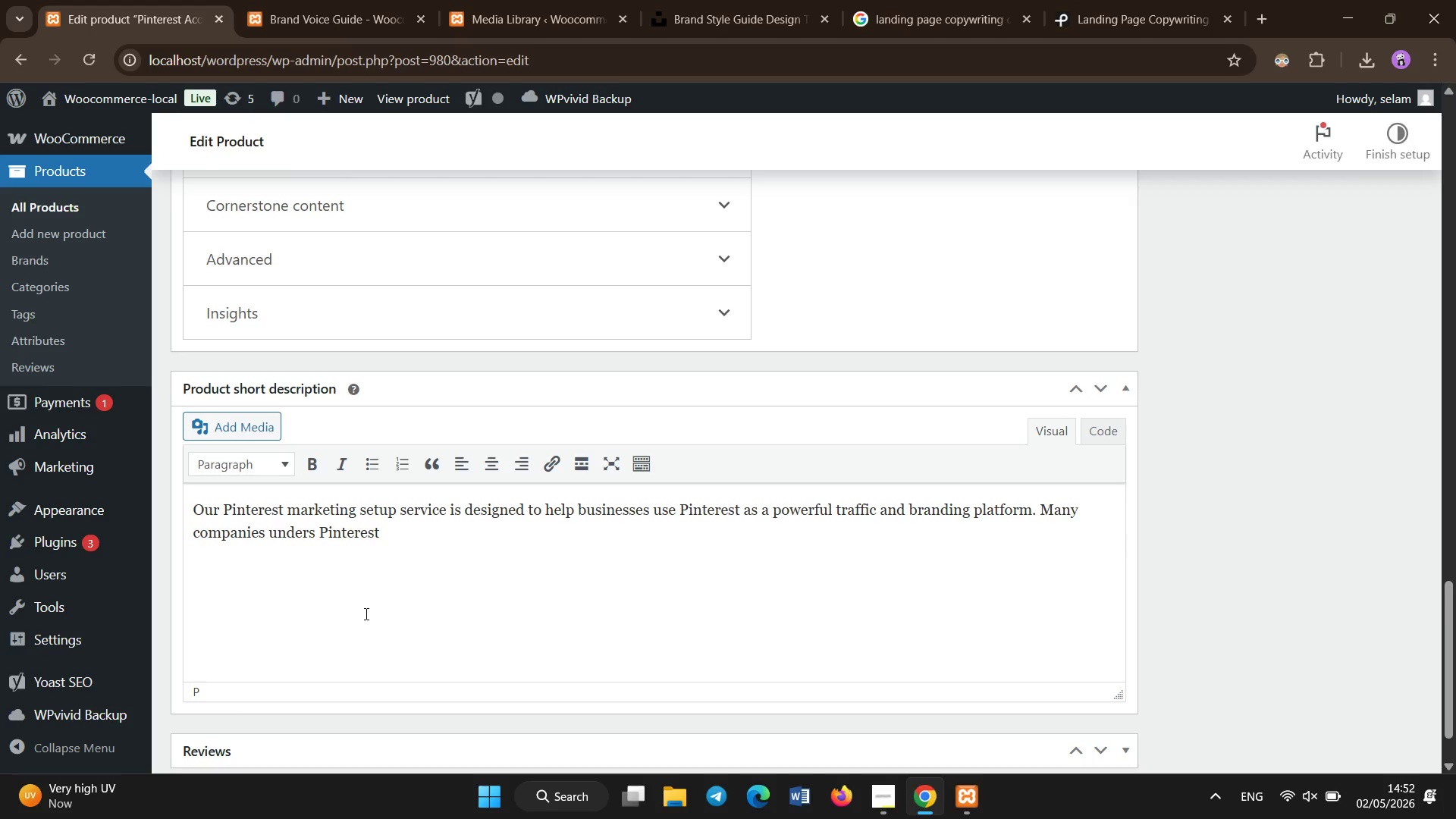 
hold_key(key=Backspace, duration=2.25)
 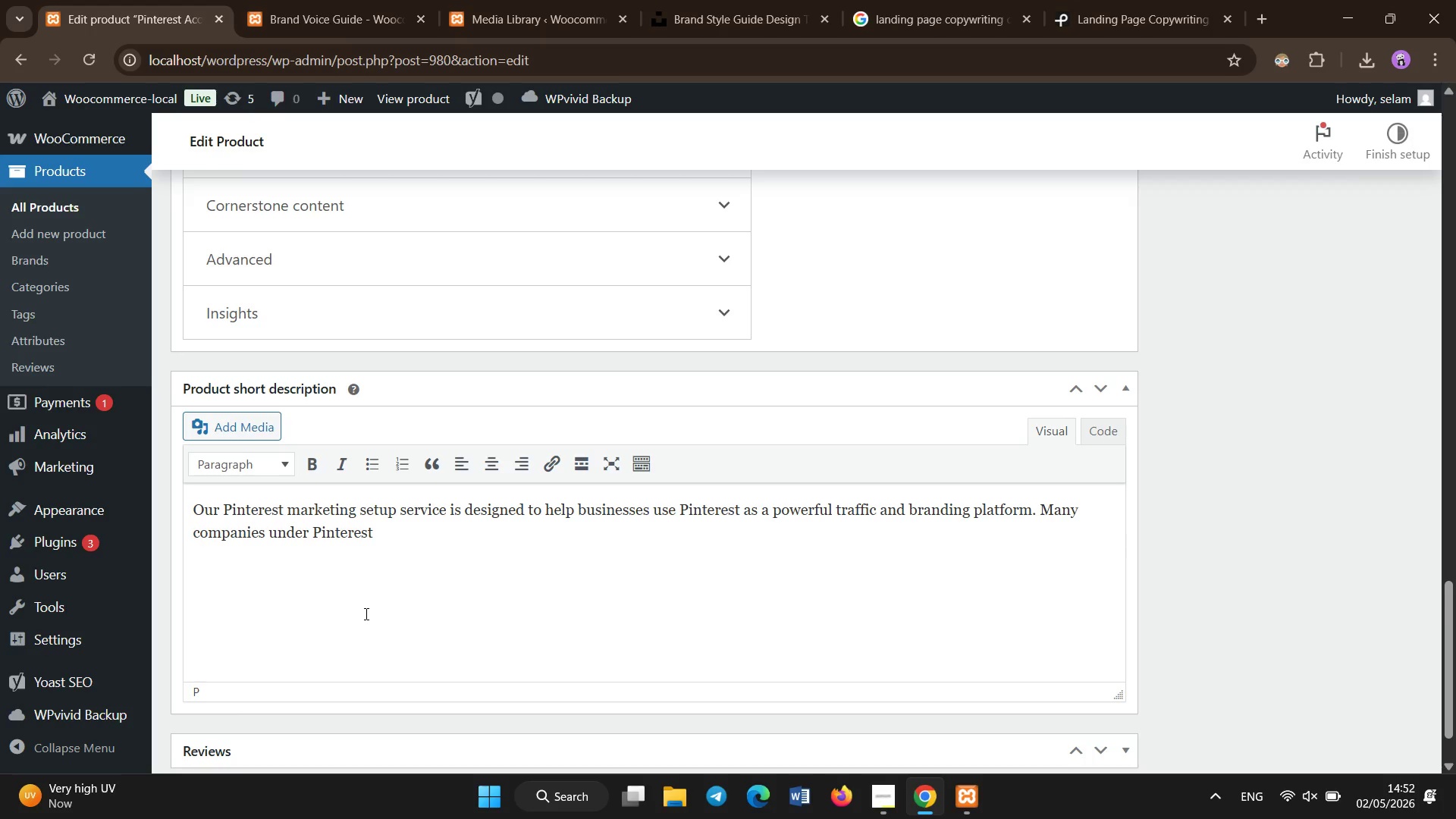 
type(estimate[End], but it is one of the most effective vus)
key(Backspace)
key(Backspace)
type(isual search engines for driving long-term traffic.)
 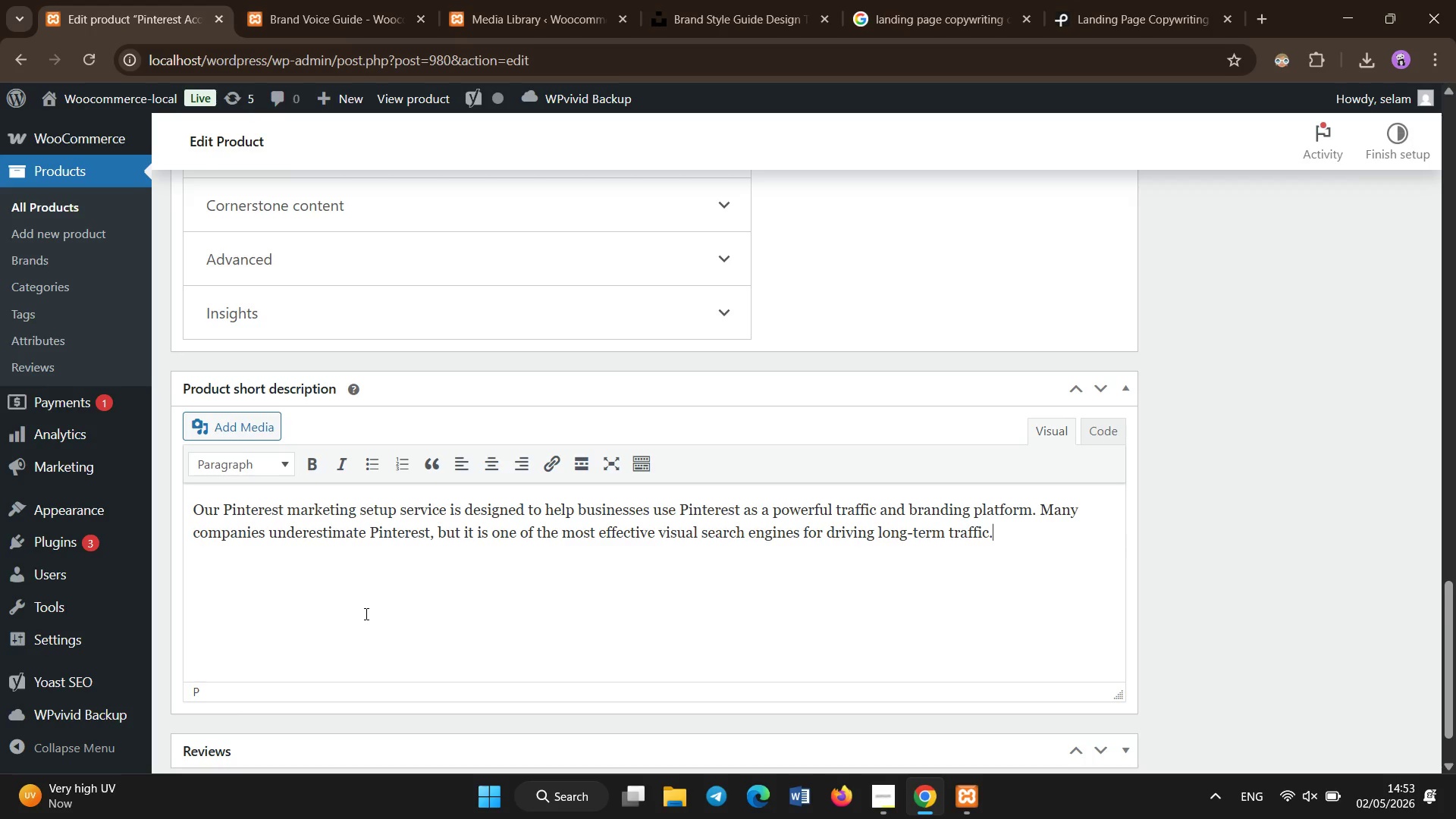 
key(Enter)
 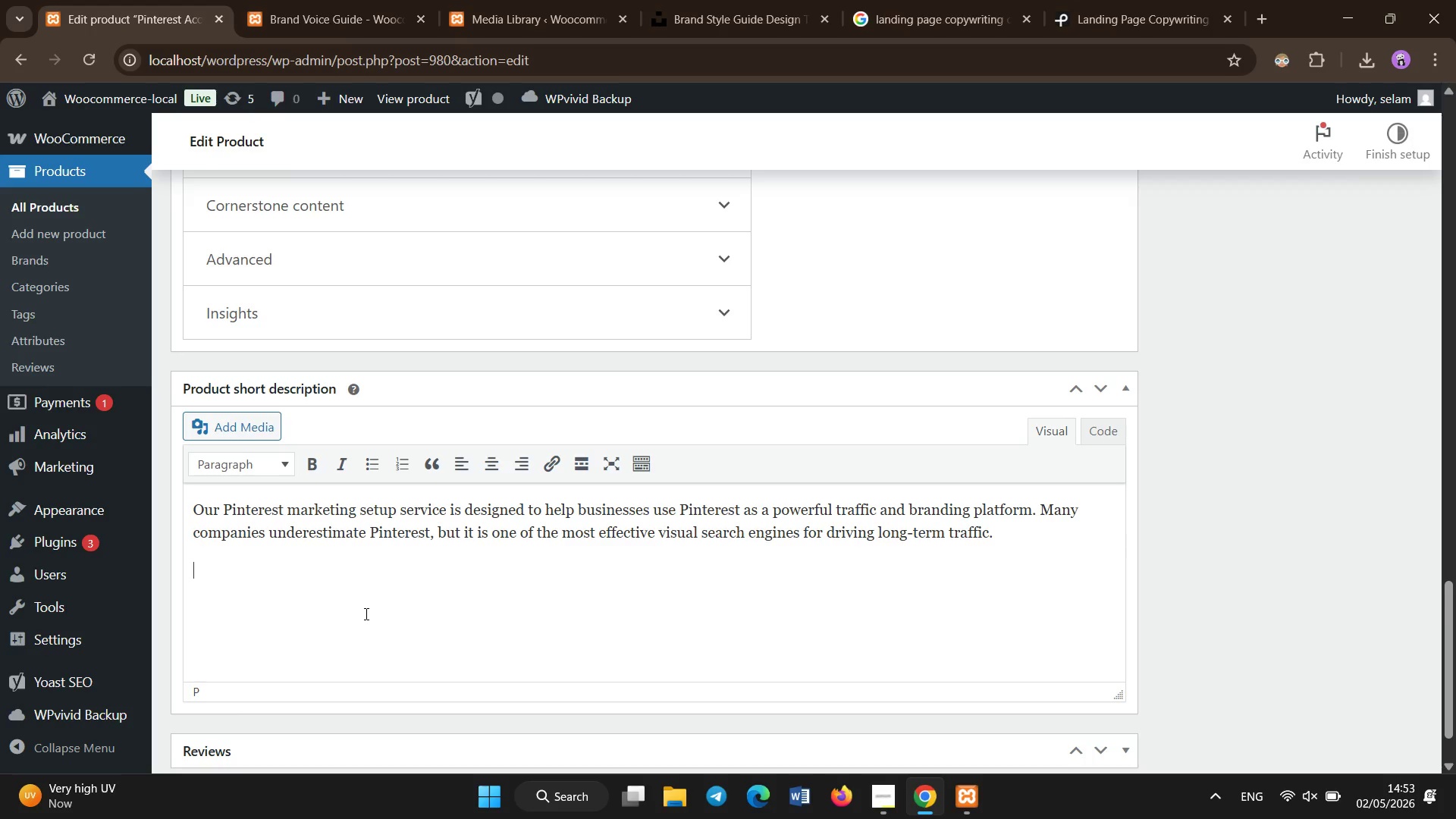 
key(Control+A)
 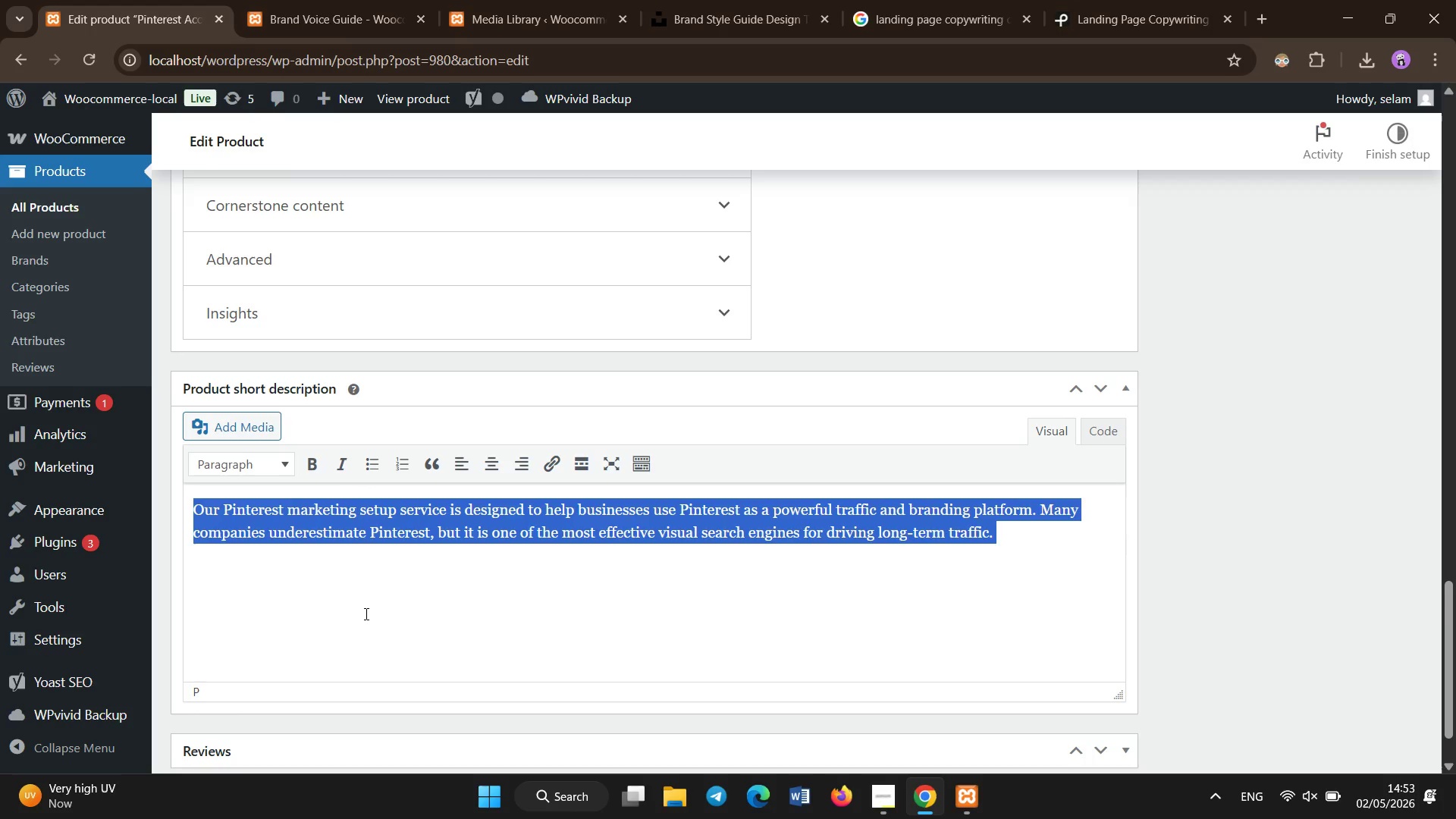 
left_click([366, 614])
 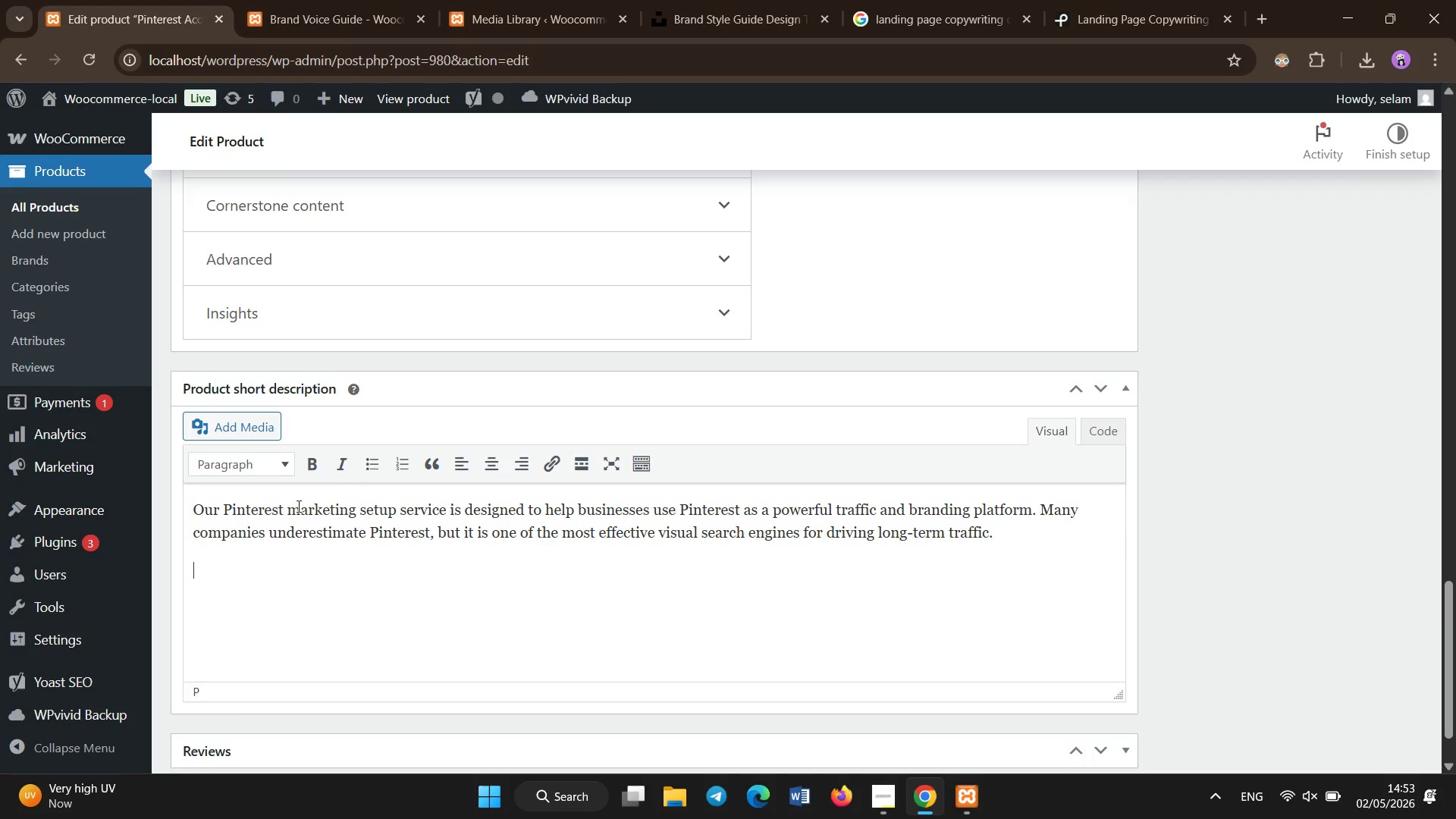 
left_click_drag(start_coordinate=[221, 513], to_coordinate=[445, 510])
 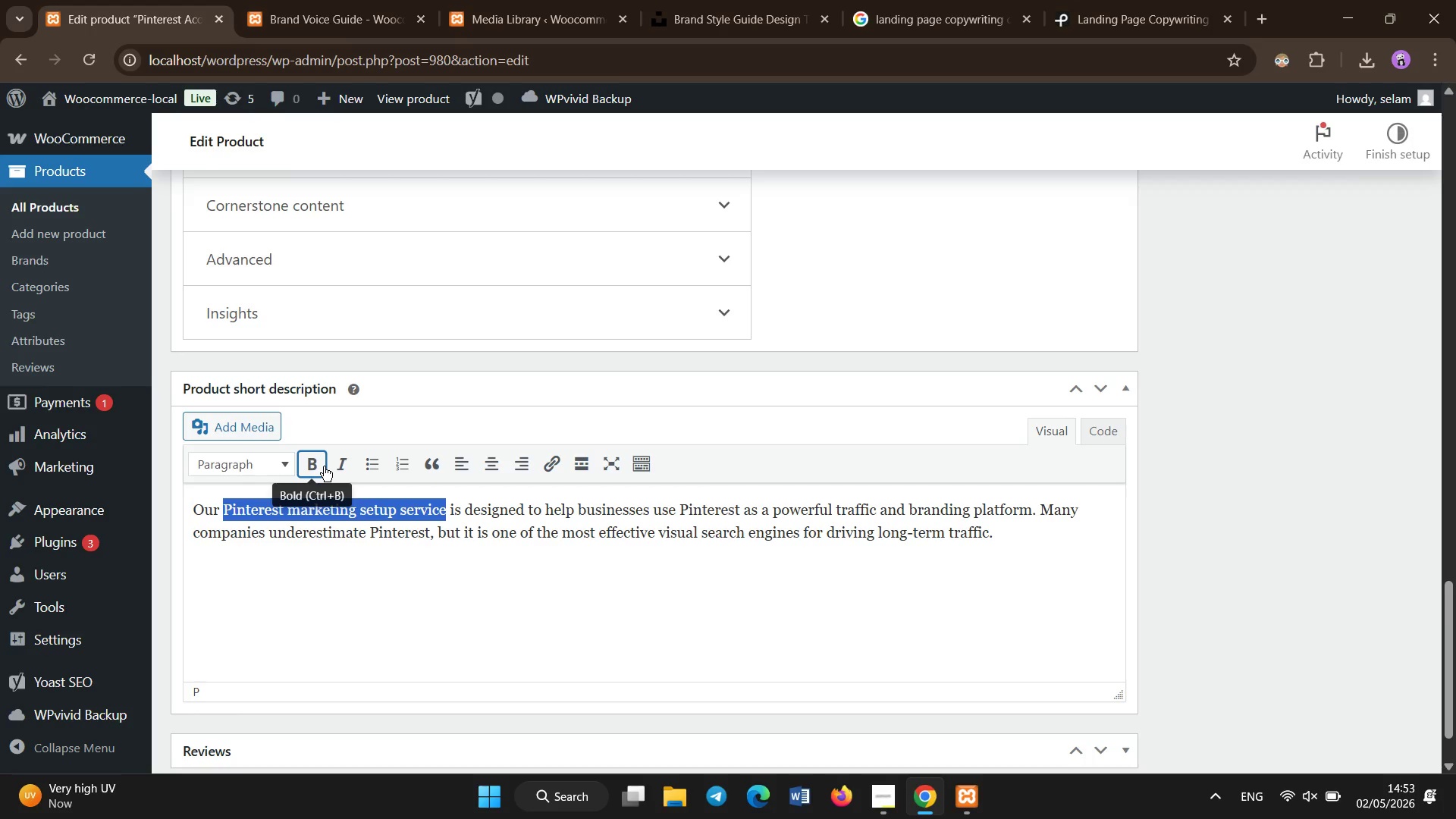 
left_click([324, 466])
 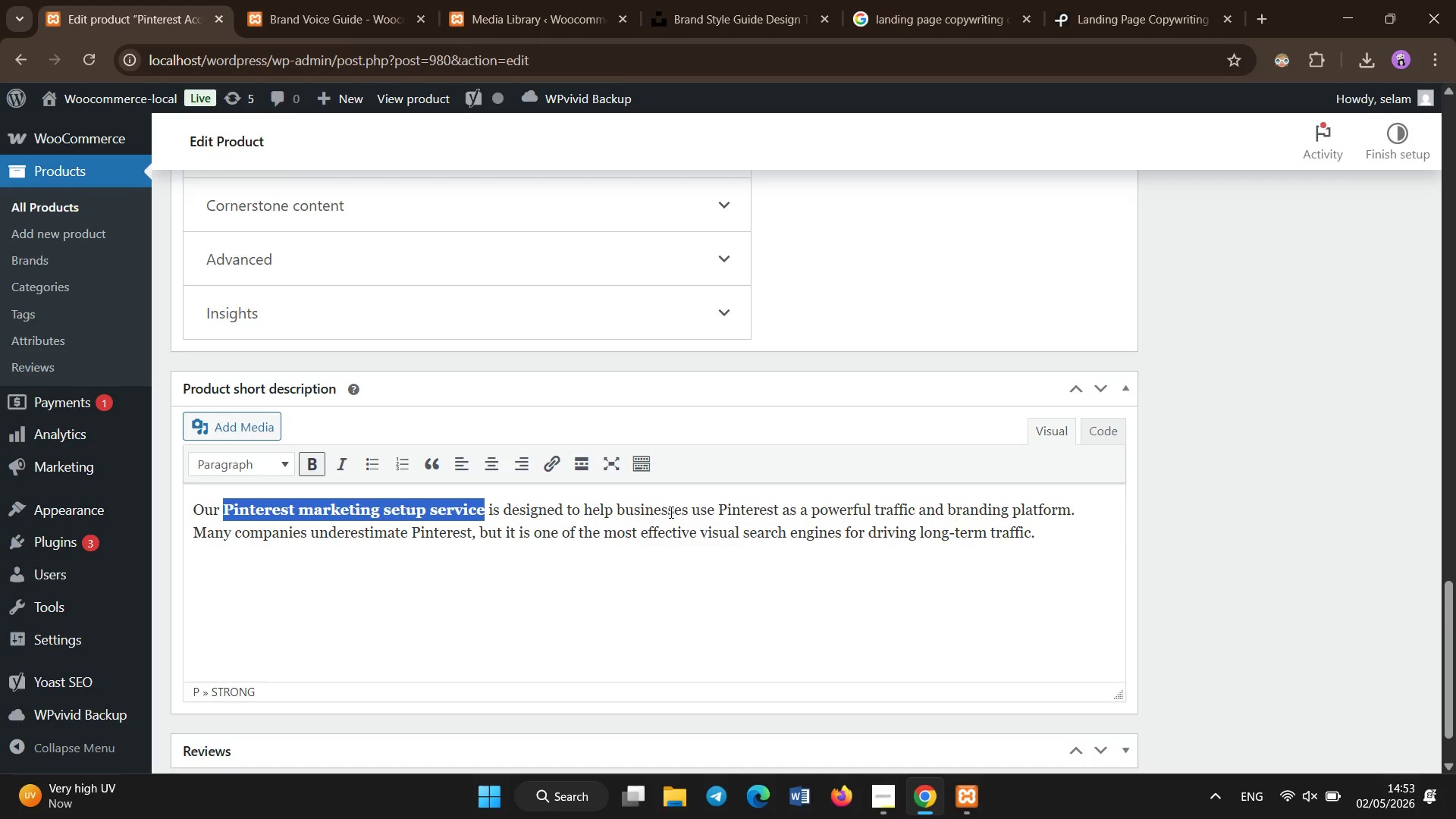 
left_click_drag(start_coordinate=[691, 507], to_coordinate=[1045, 552])
 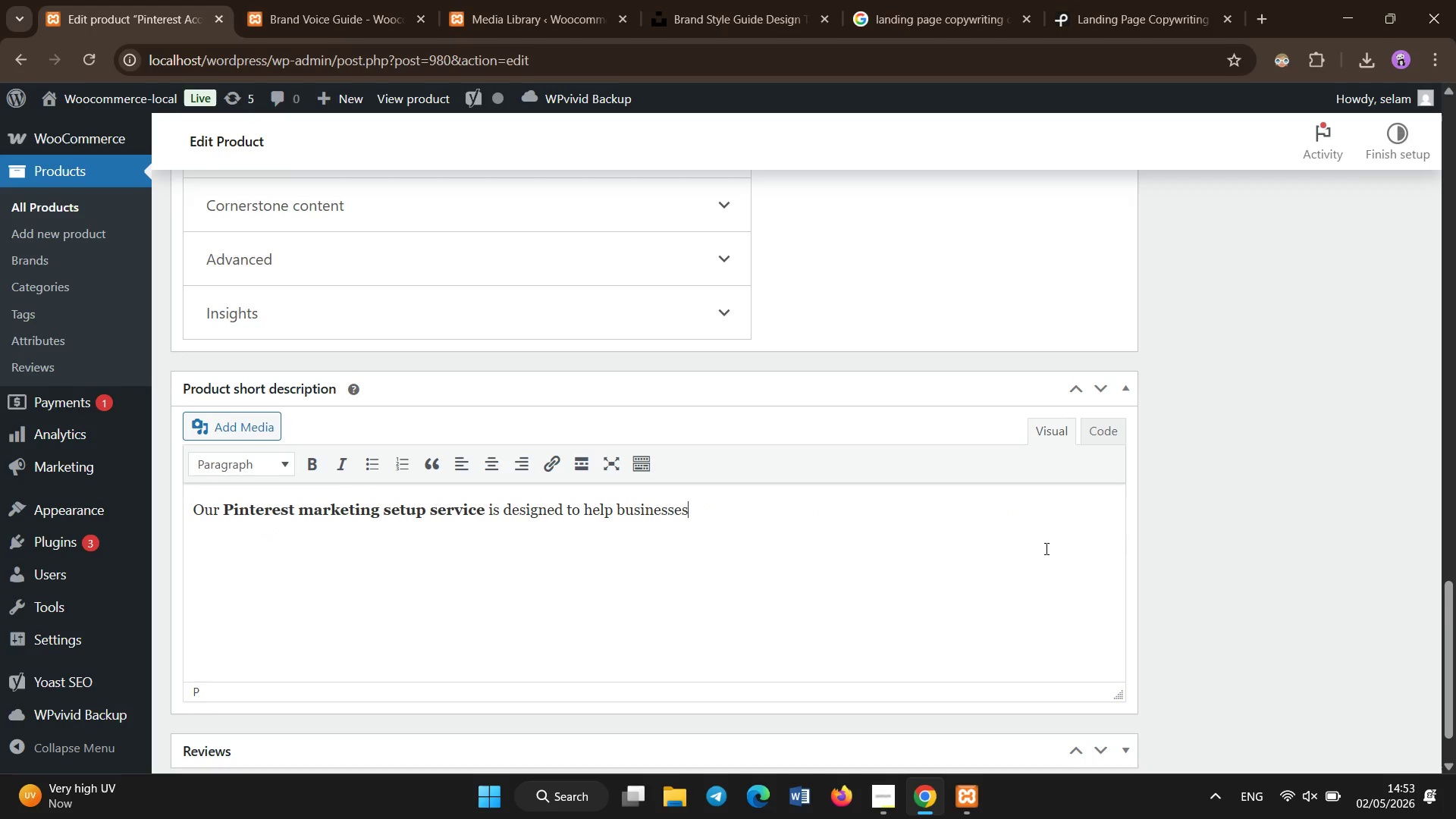 
key(Backspace)
type( create optimized boards and pins to increase traffic visibility, and brand awareness.)
 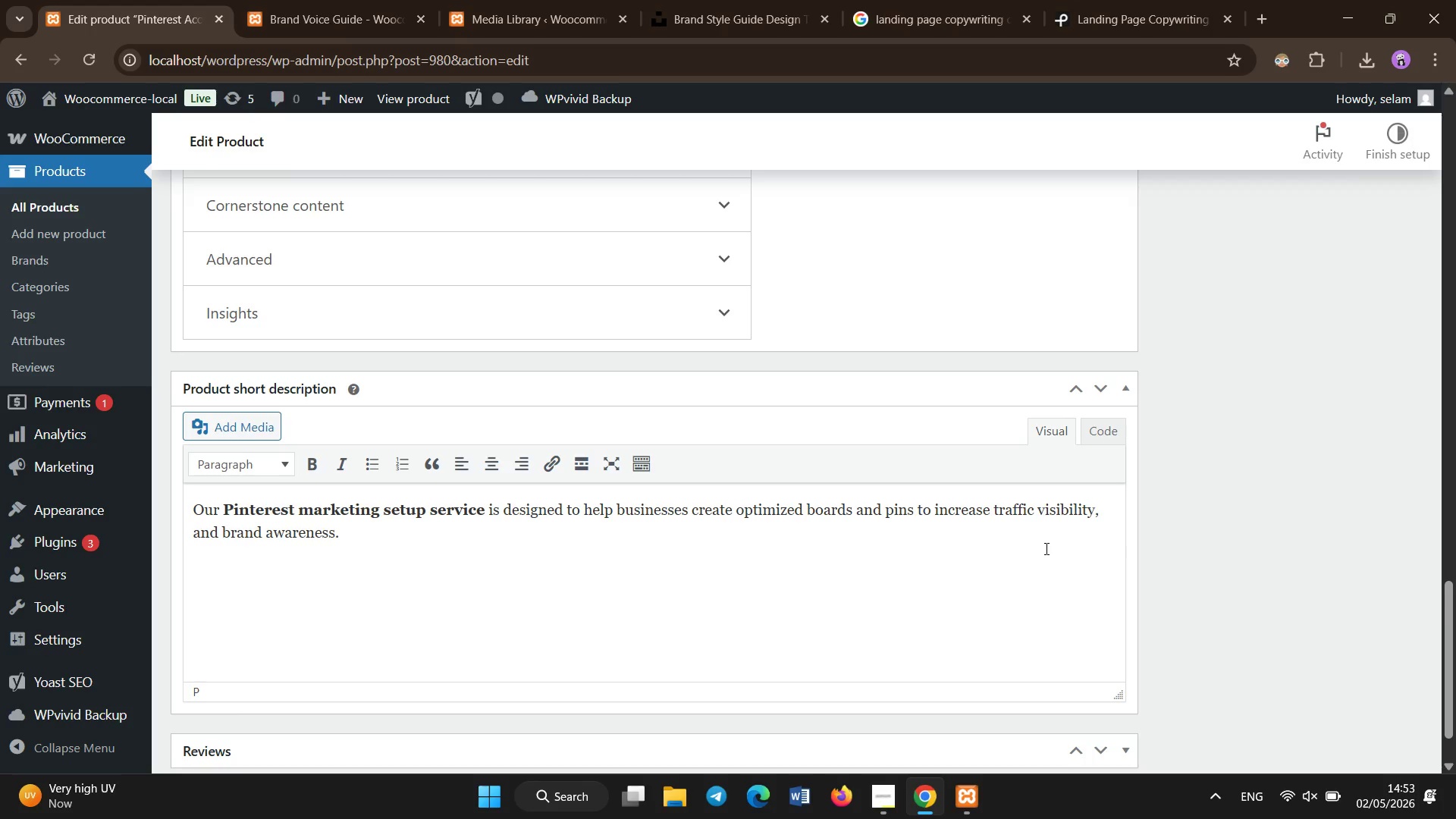 
left_click([1046, 549])
 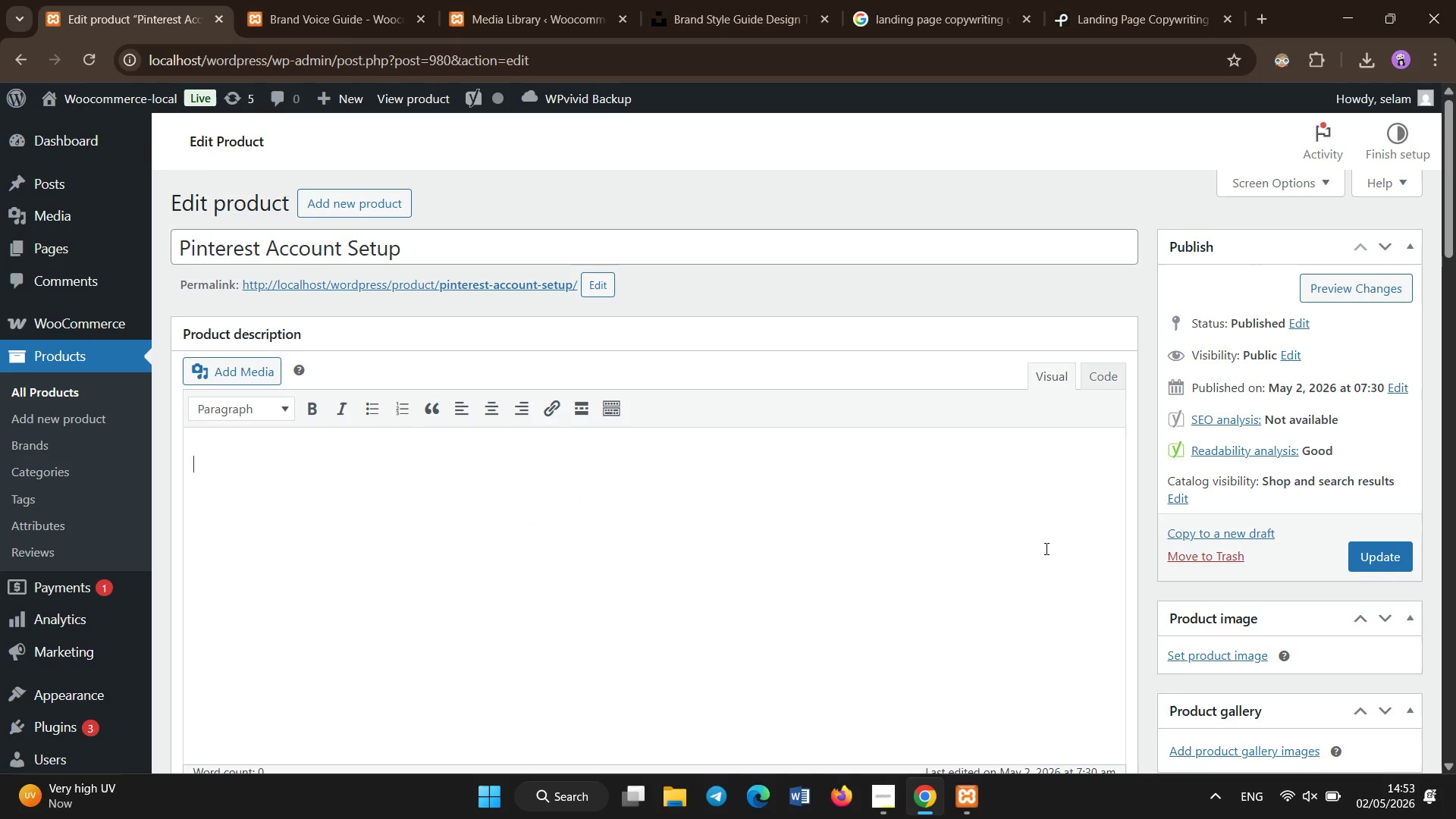 
scroll: coordinate [1046, 549], scroll_direction: up, amount: 32.0
 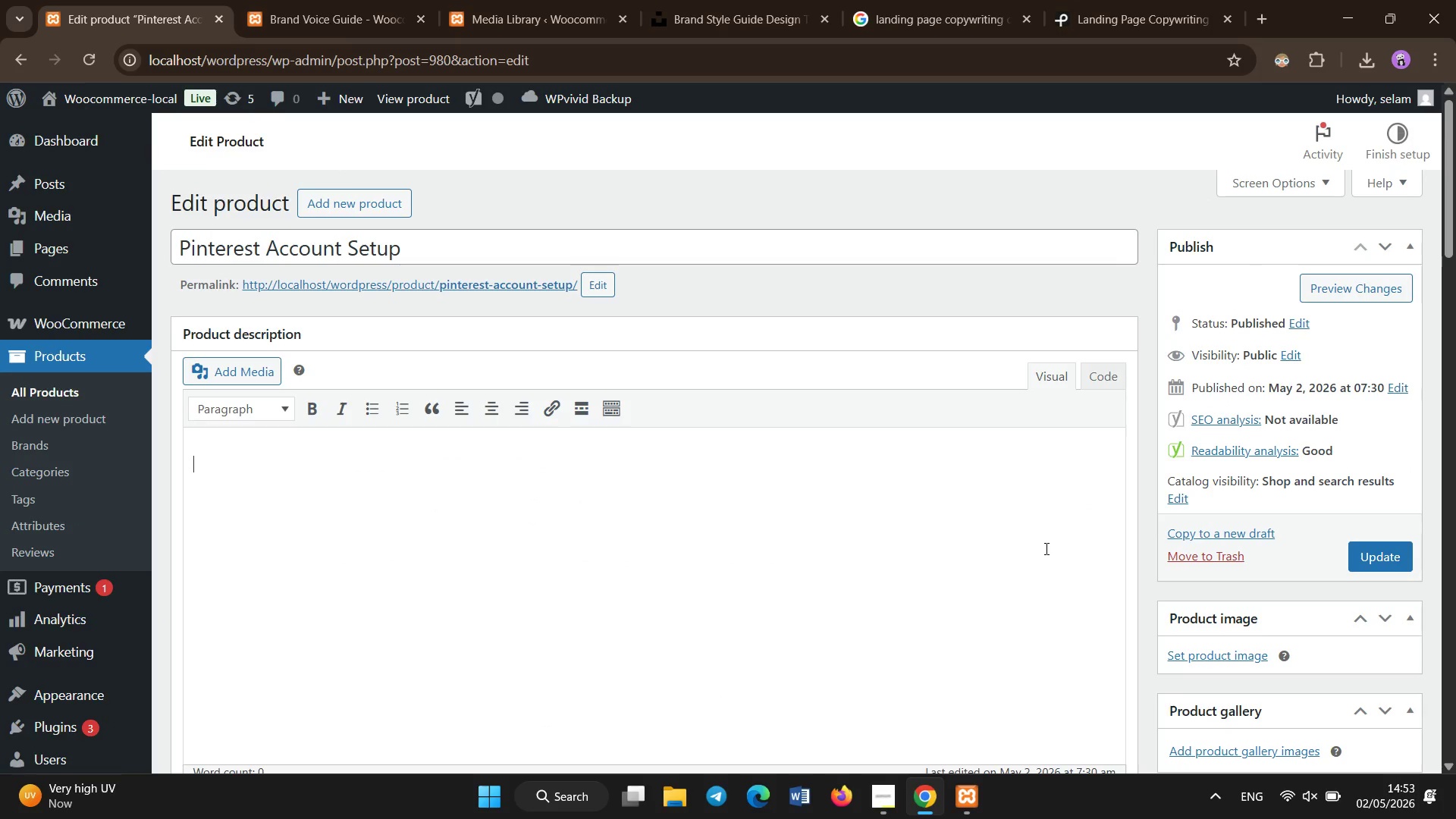 
type(Our Pinterest marketing setup service )
 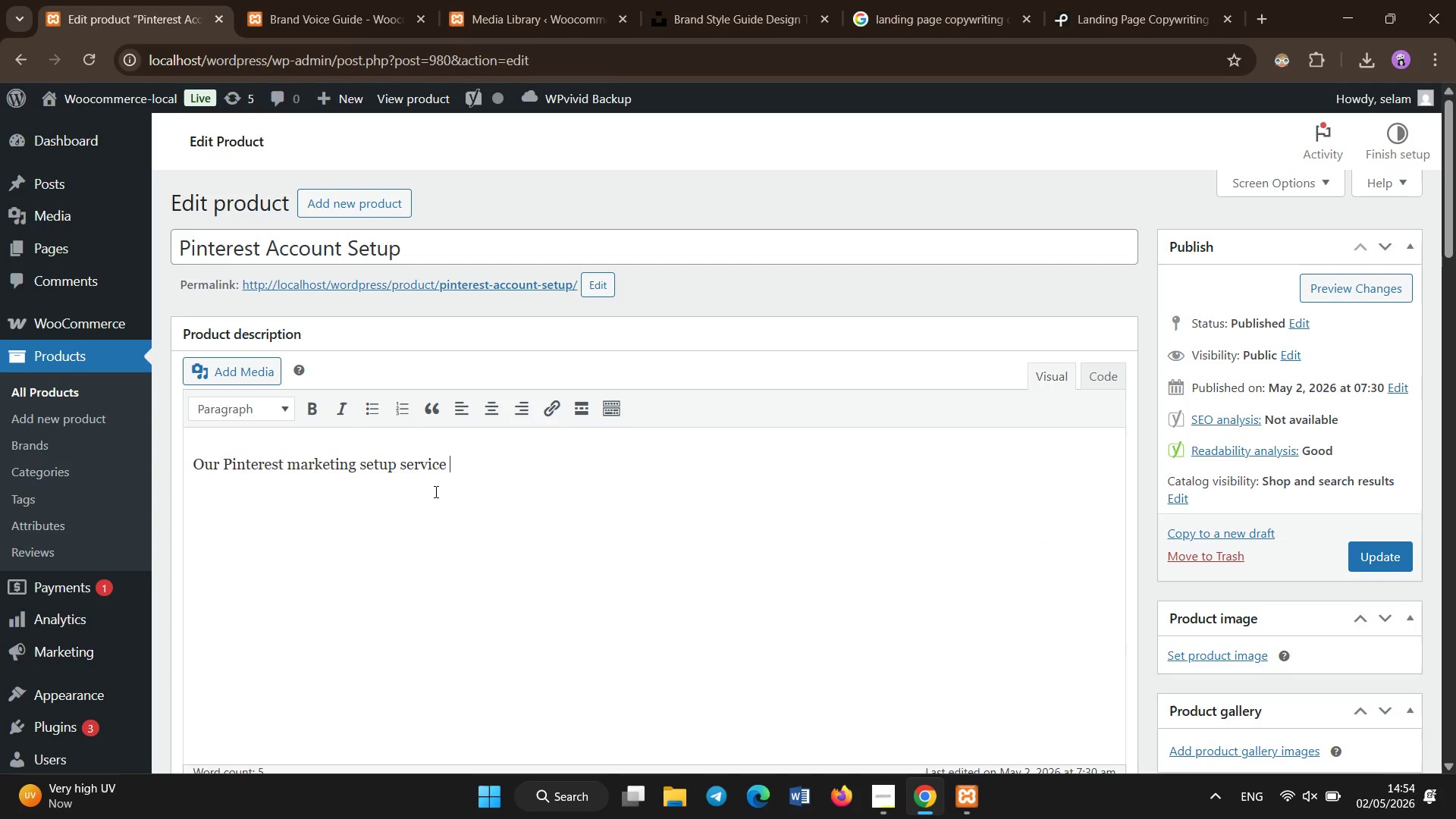 
left_click_drag(start_coordinate=[449, 469], to_coordinate=[226, 482])
 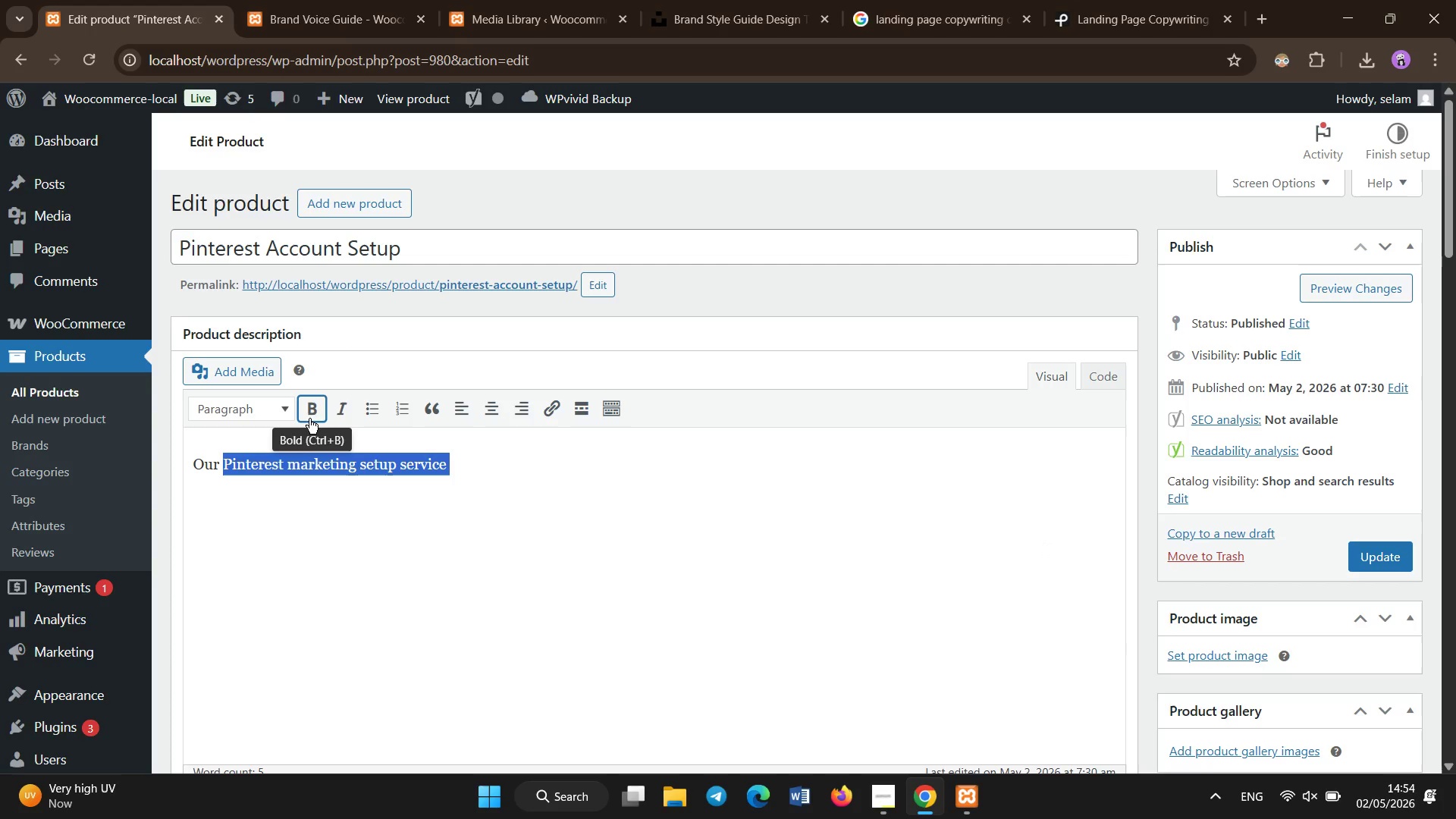 
left_click([309, 414])
 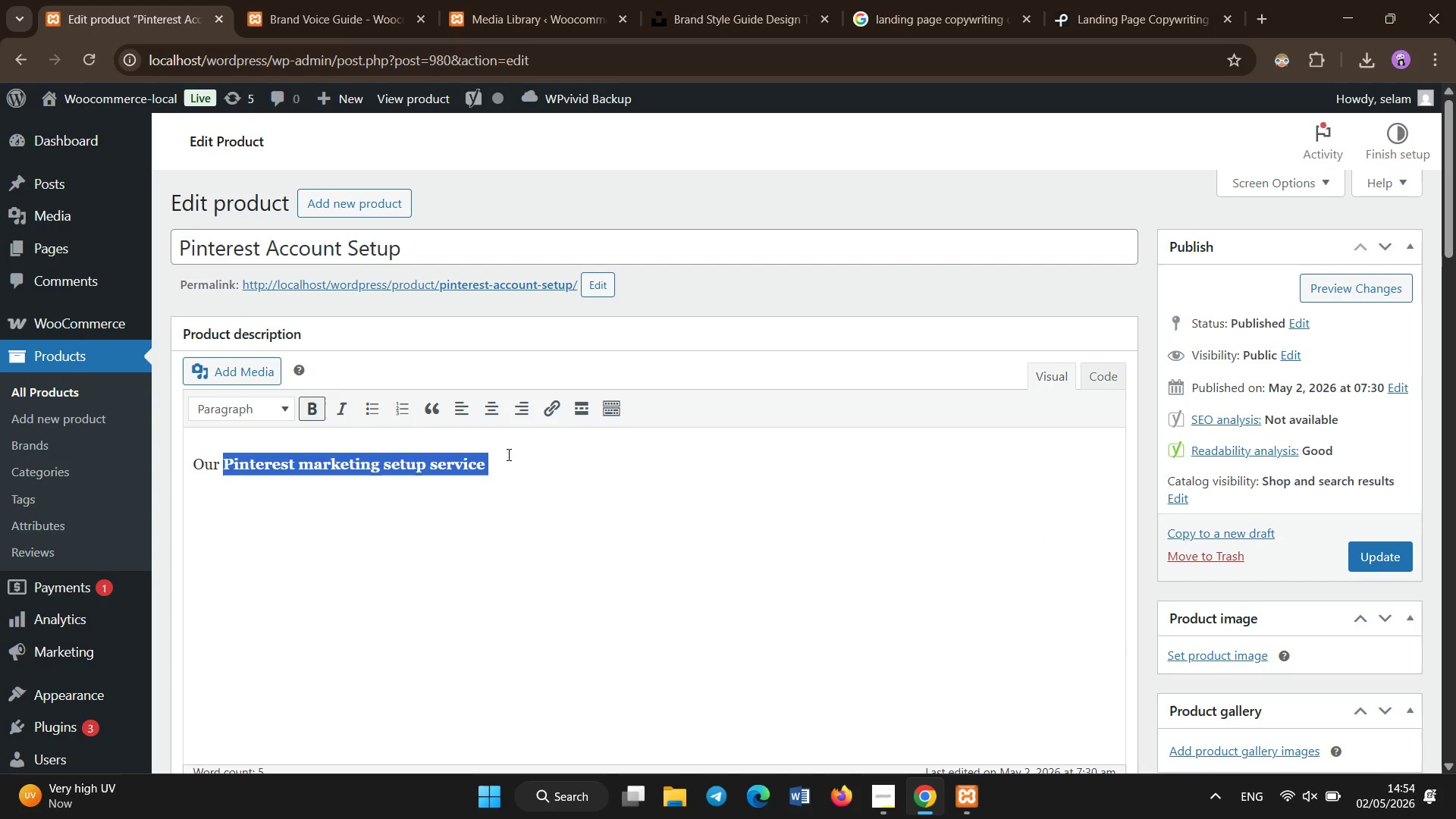 
left_click([547, 463])
 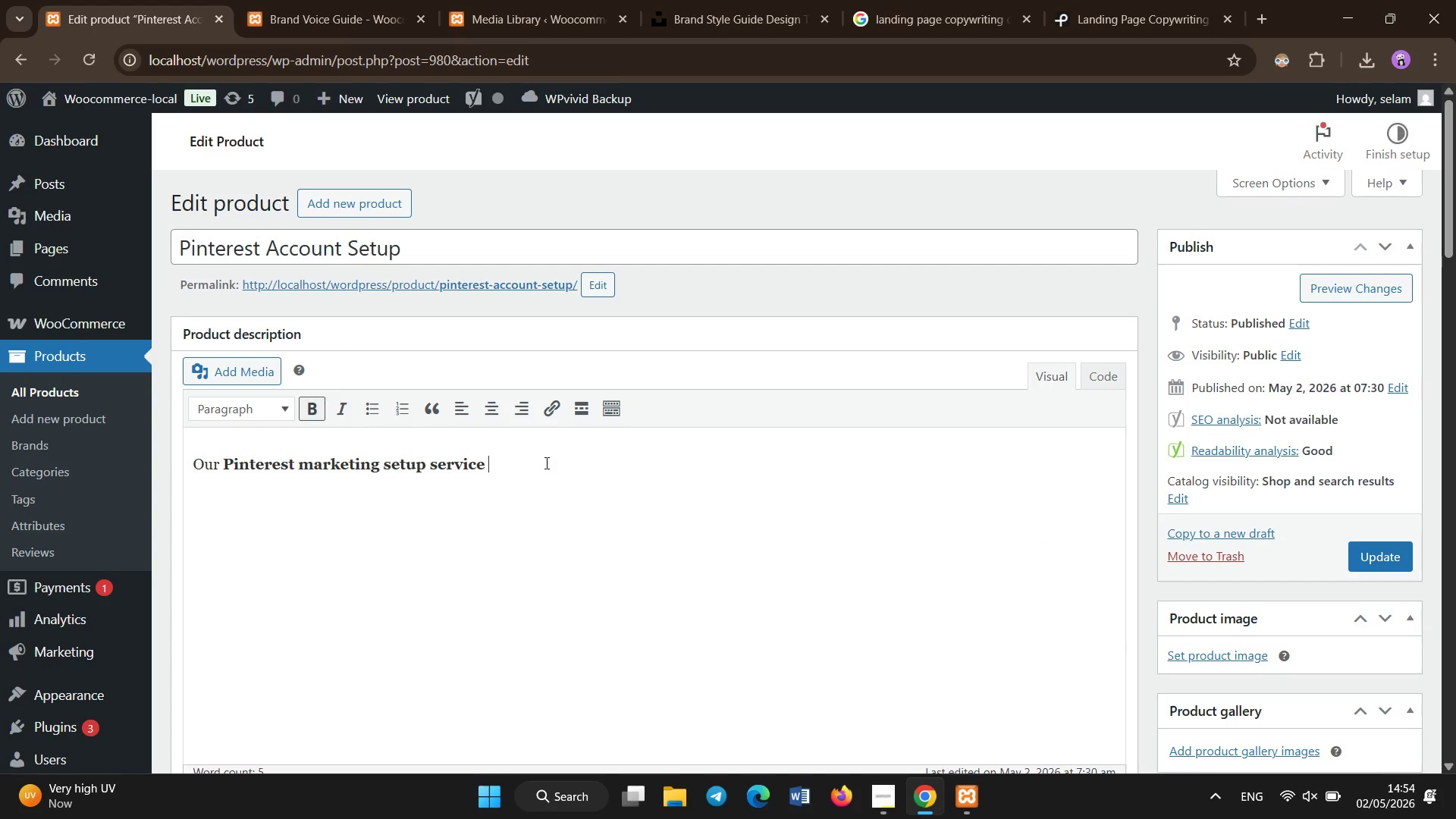 
key(J)
 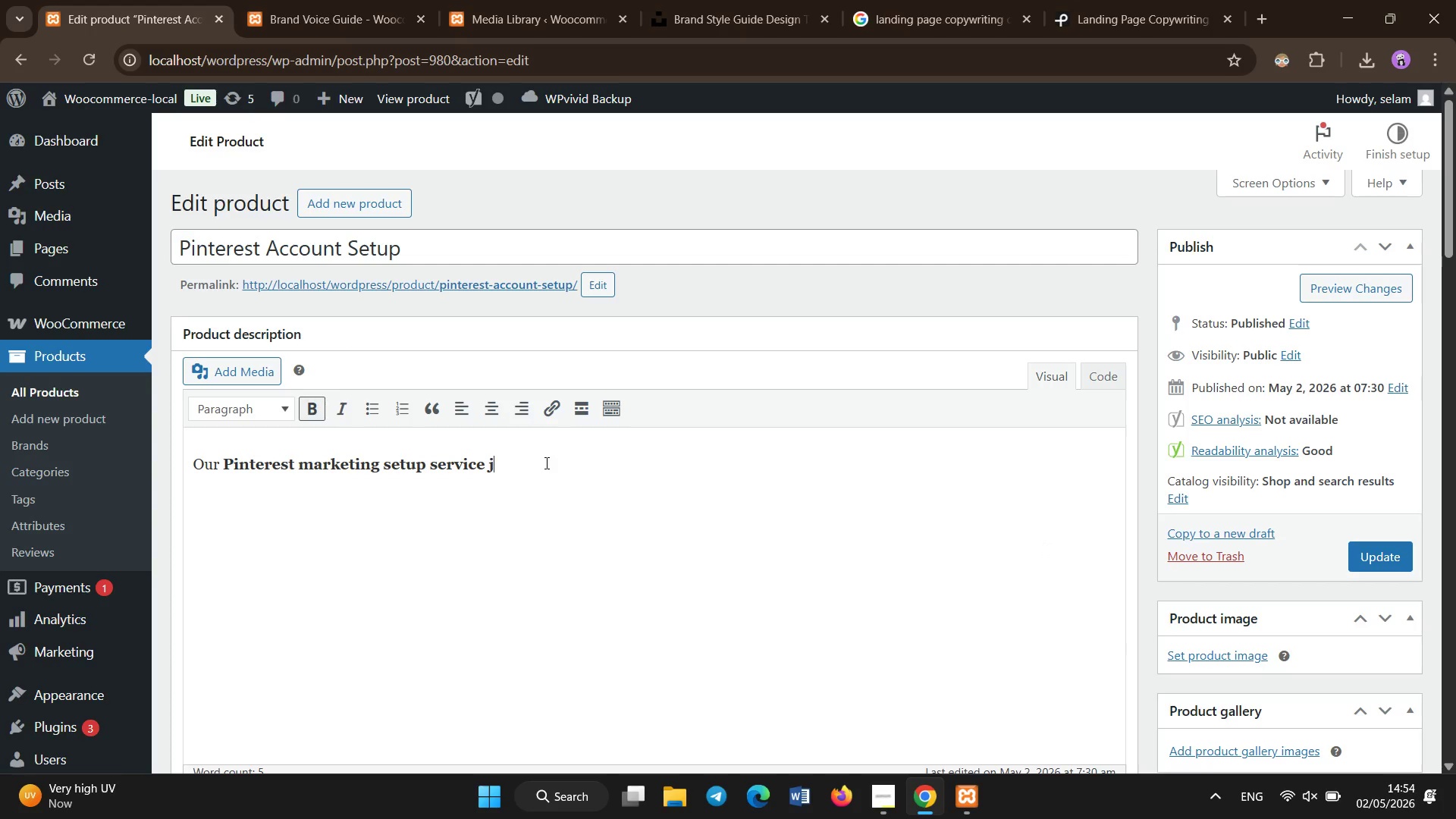 
key(Backspace)
 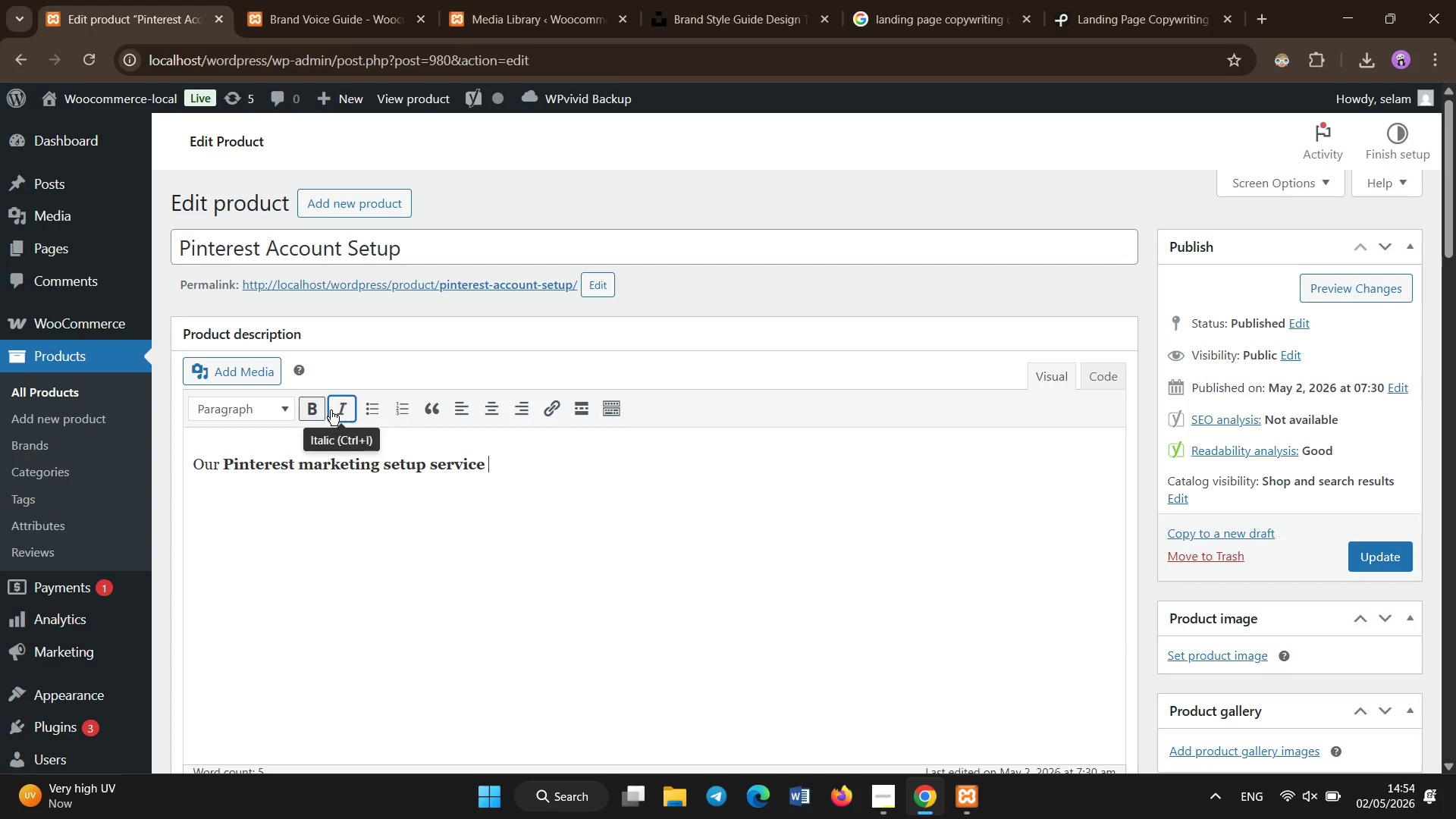 
left_click([318, 406])
 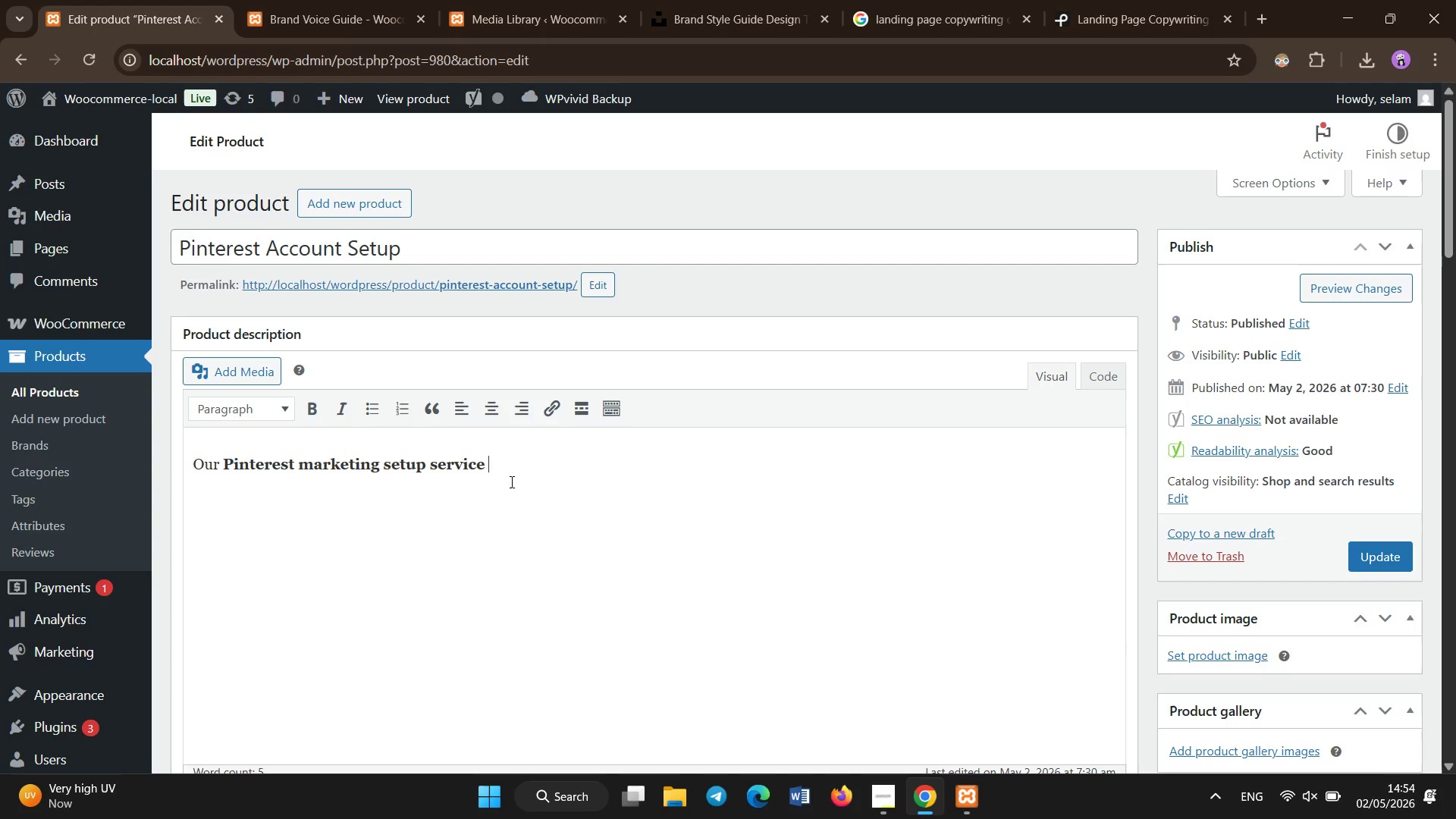 
left_click([512, 479])
 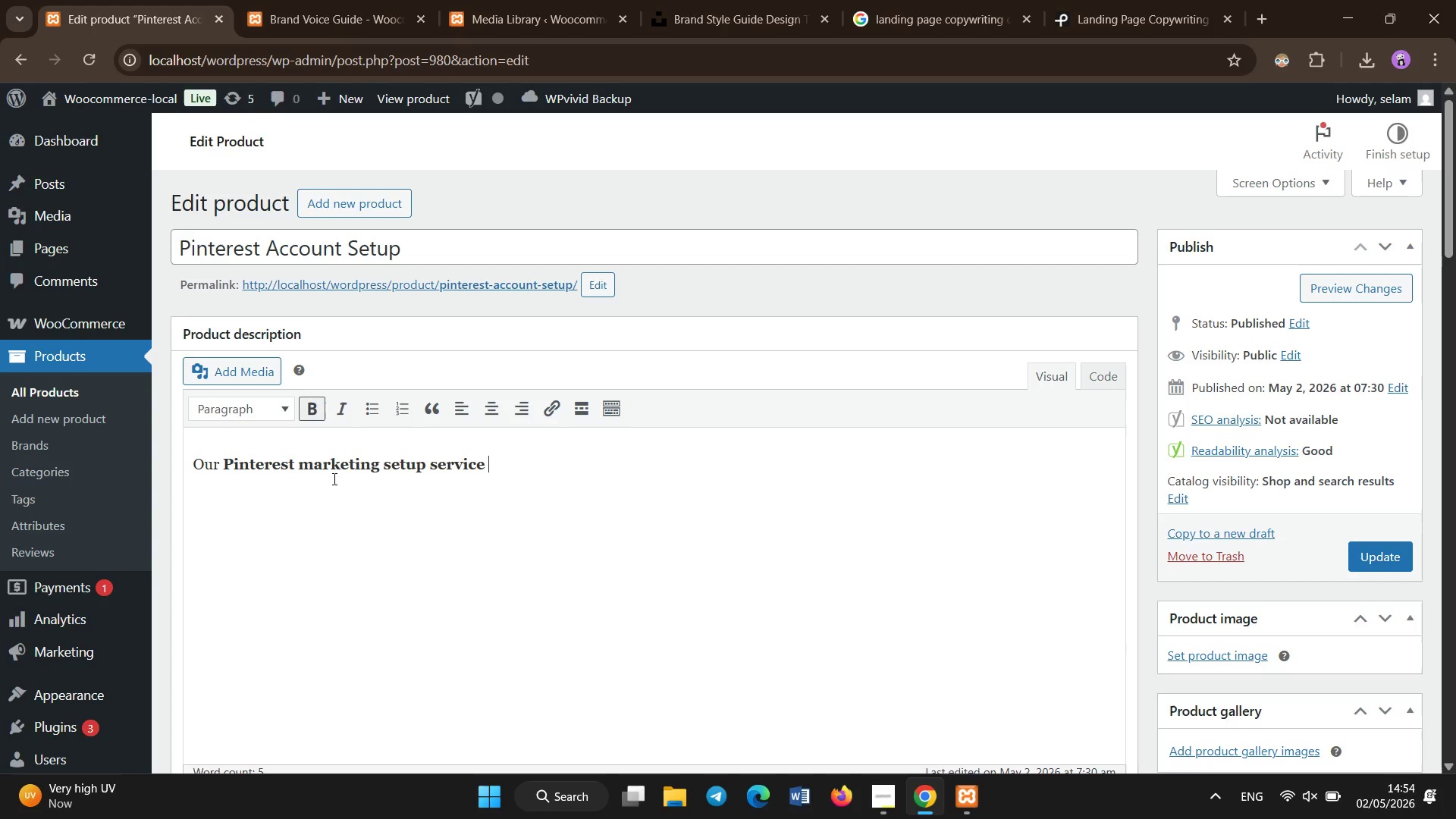 
left_click([318, 403])
 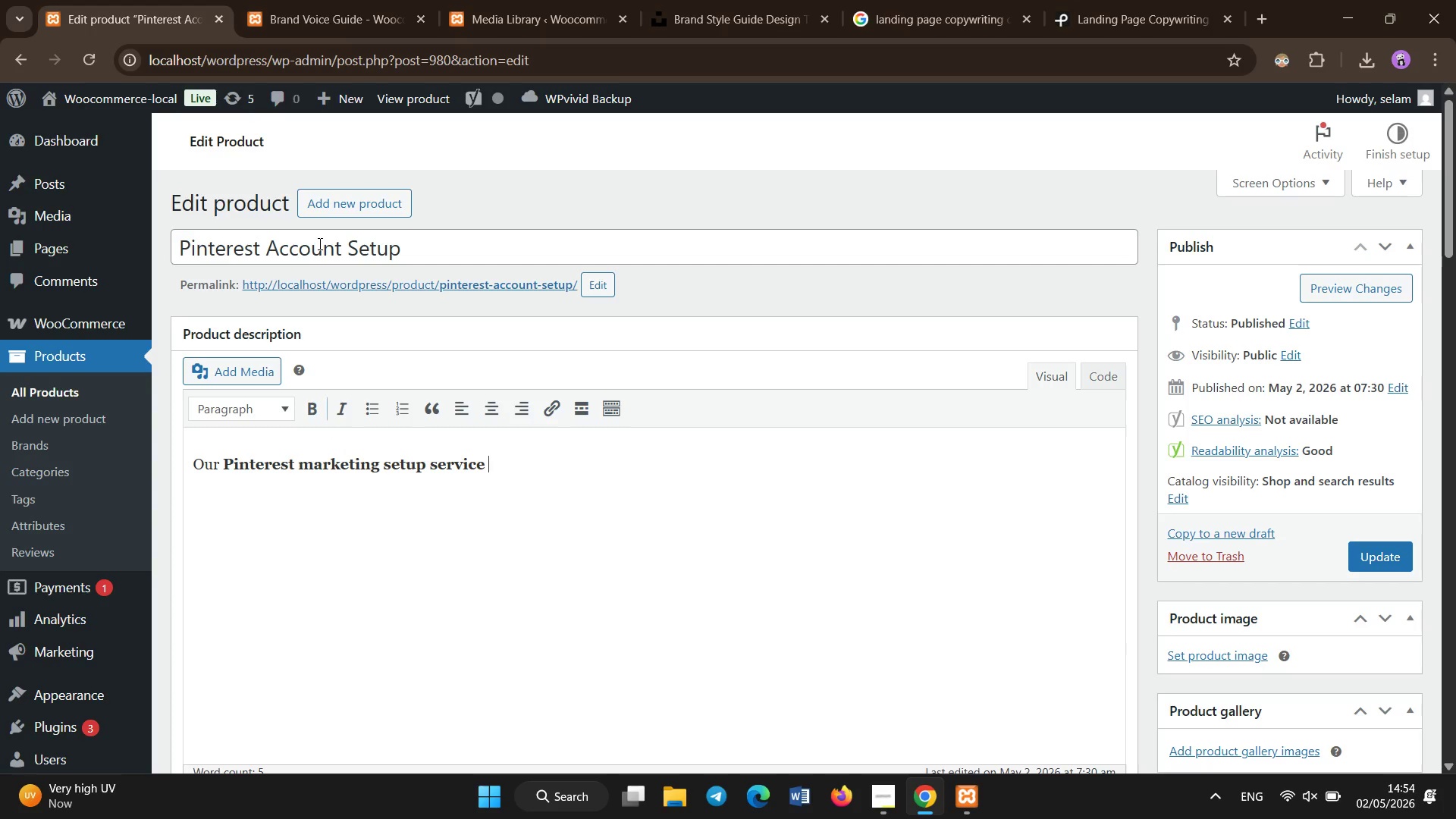 
type(is designed to help bui)
key(Backspace)
type(sinesses use p)
key(Backspace)
type(Pinterest as a powerfull)
key(Backspace)
type( trafic an)
key(Backspace)
key(Backspace)
type(affic and branding platform )
key(Backspace)
type(. Many companies underestimate Pinet)
key(Backspace)
key(Backspace)
type(terest, but it is one of the most effective visual search engines for driving long-term traffic.)
 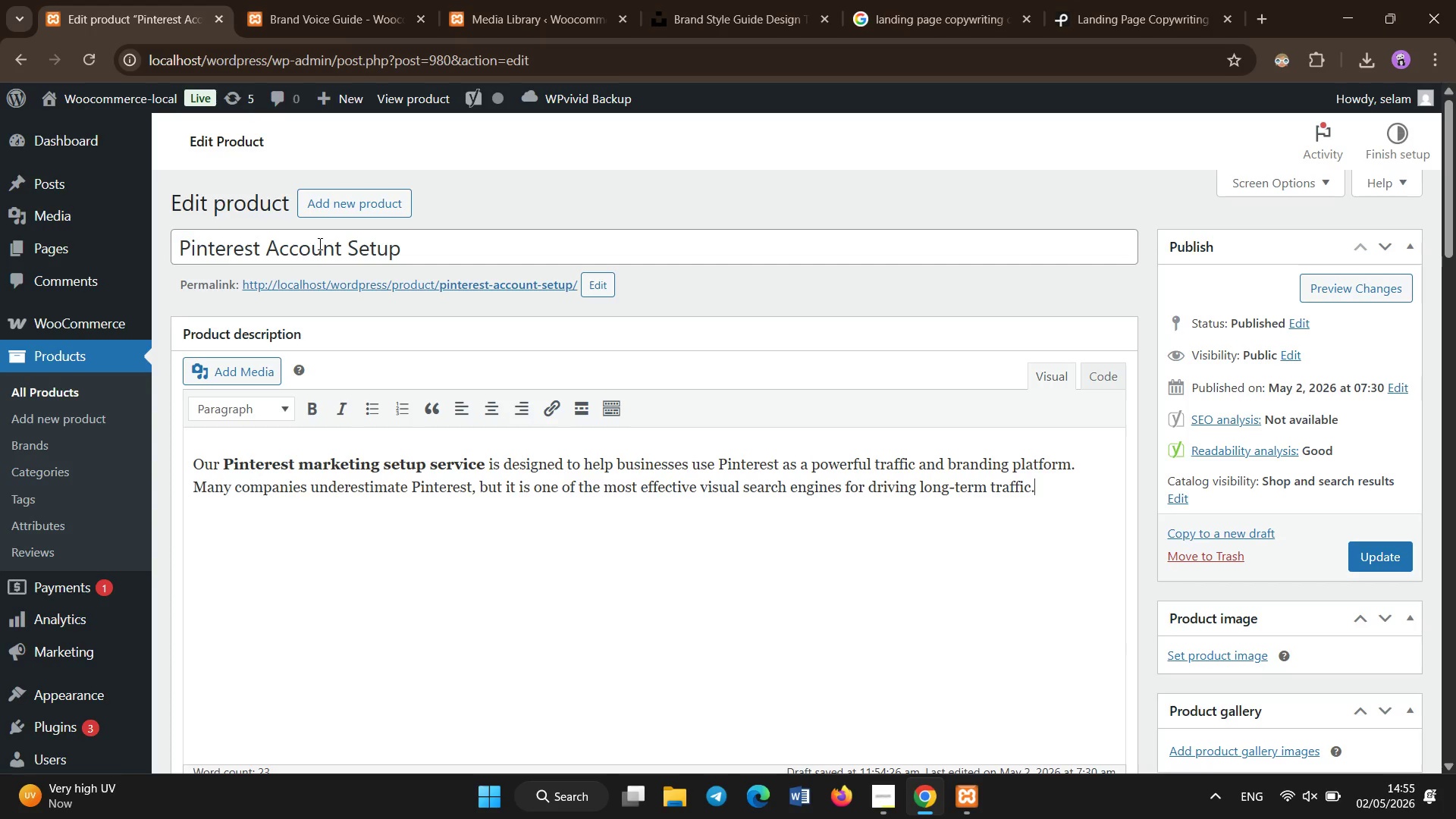 
 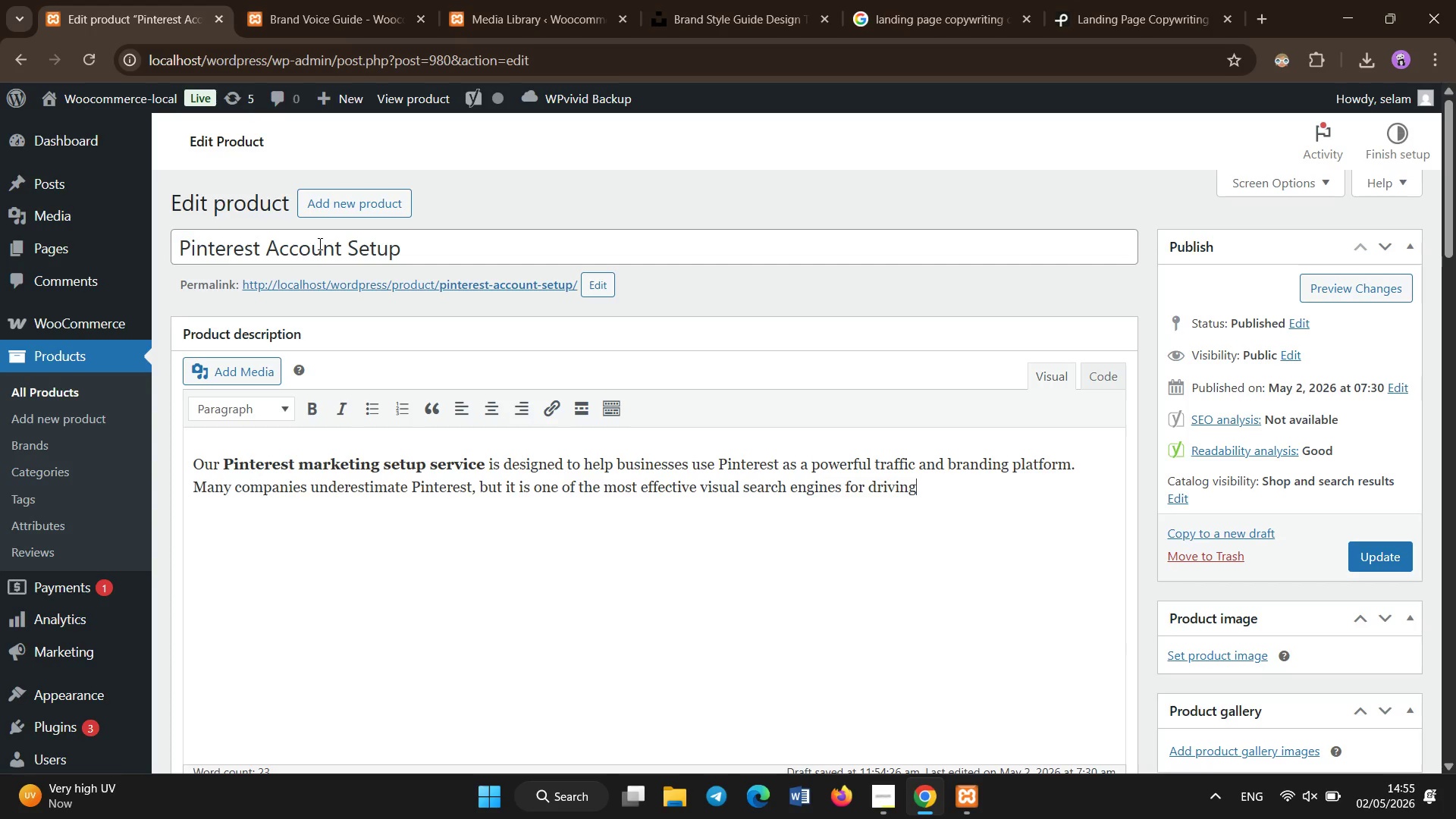 
key(Enter)
 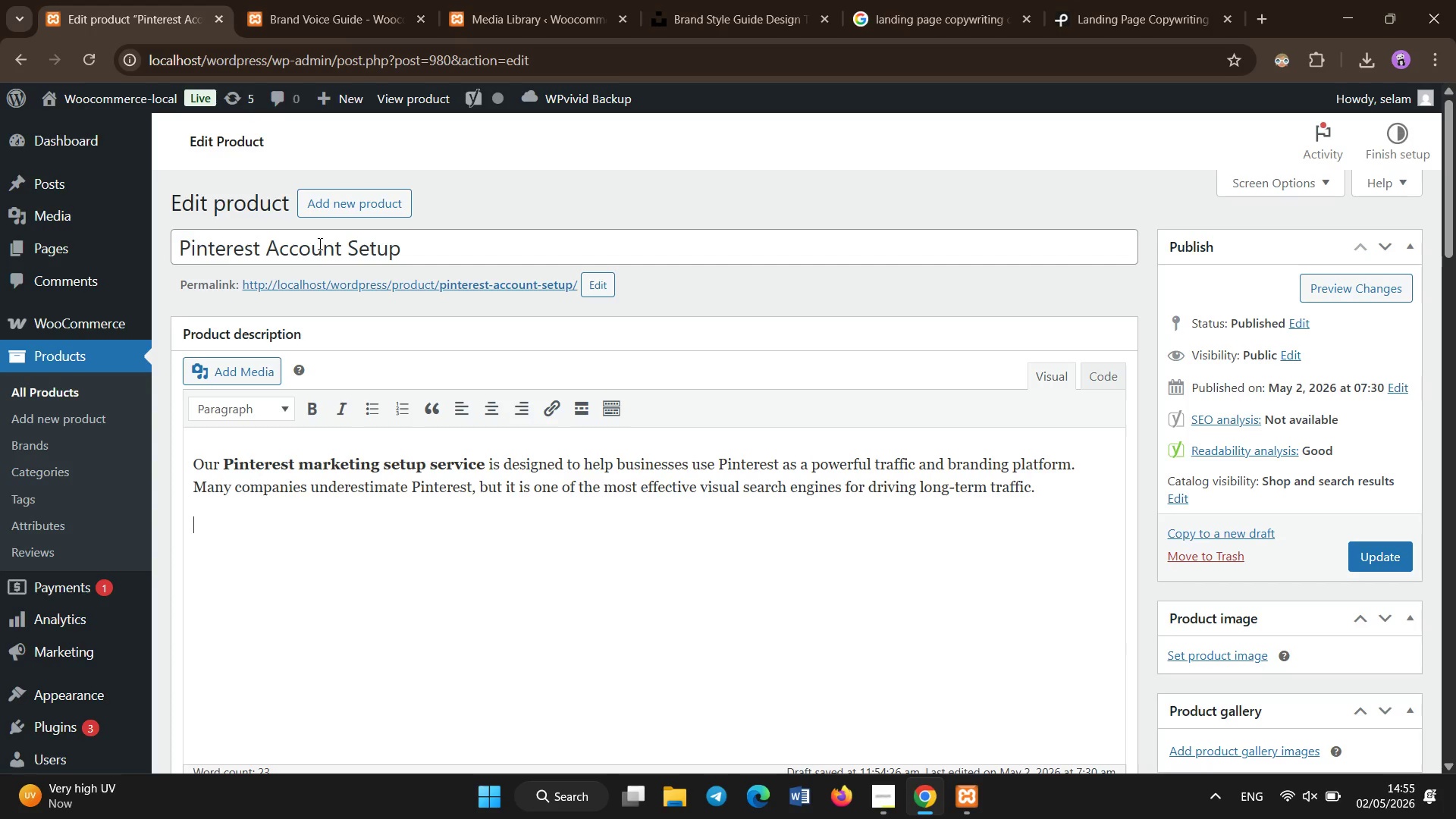 
type(We ce)
key(Backspace)
type(r)
key(Backspace)
type(reate and optimize your business account, design boards )
key(Backspace)
type(, and set up keyword-rich pin strategies that improve visibility. Every setup is tailored to your niche and target audience.)
 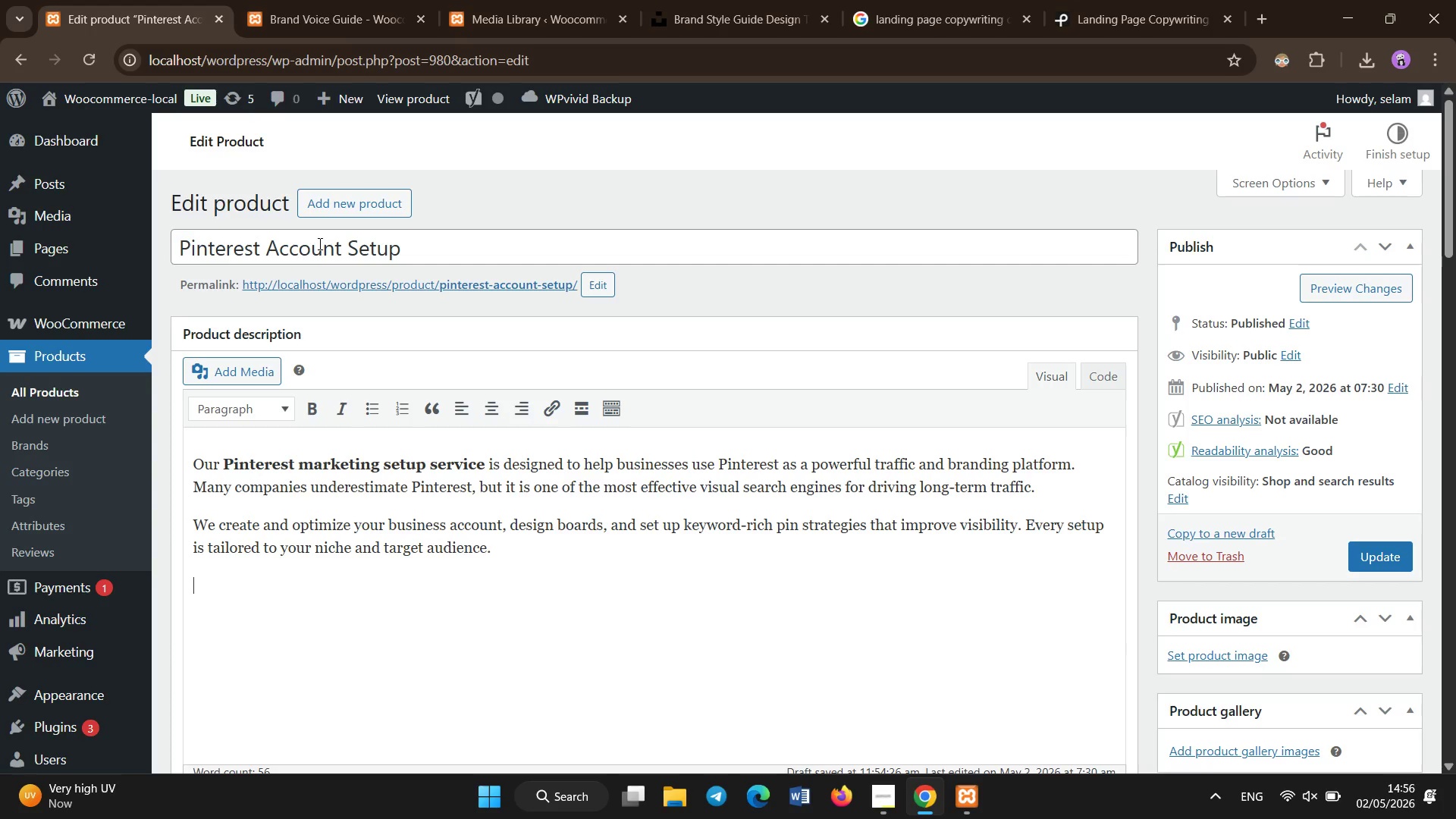 
 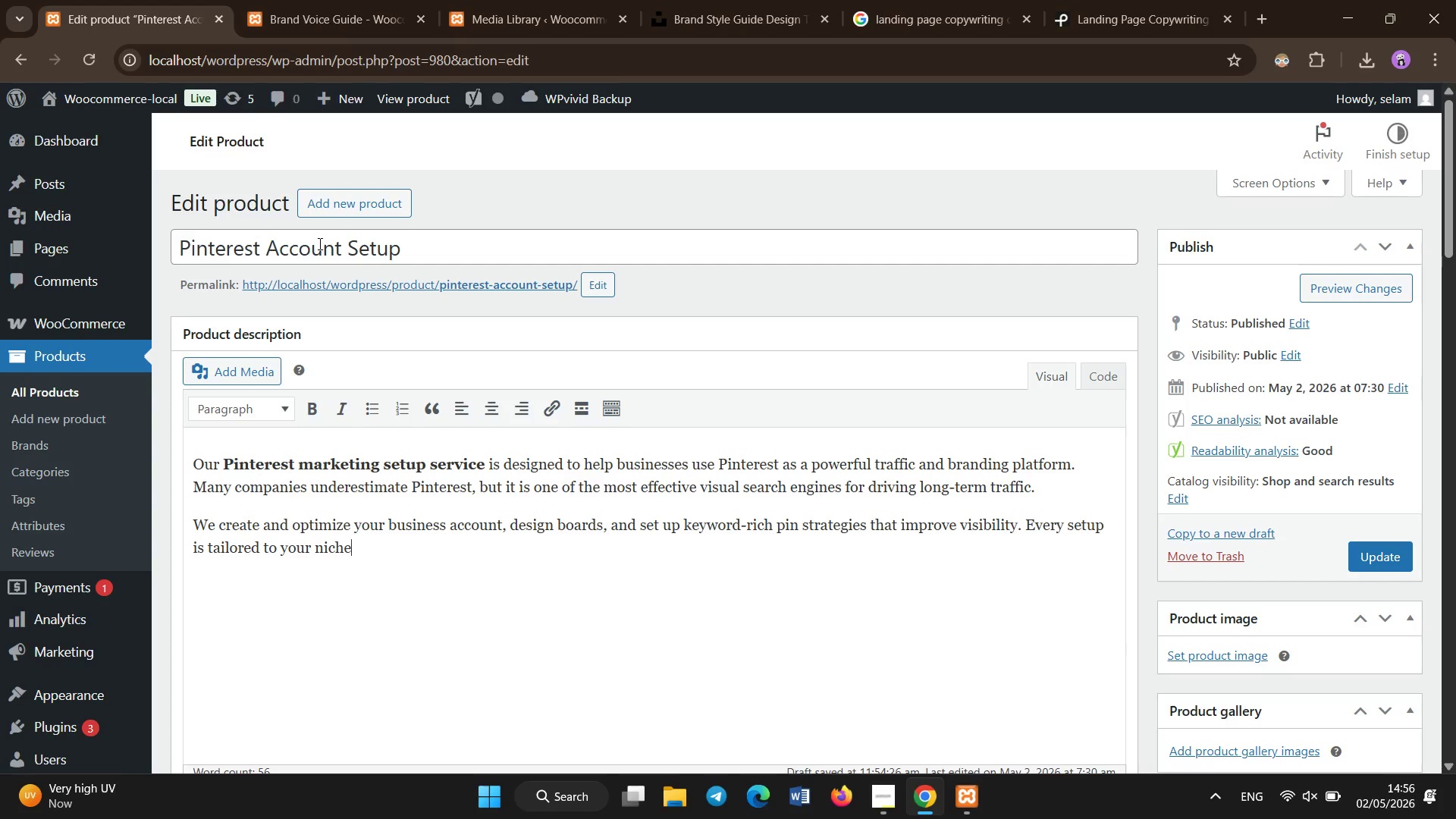 
key(Enter)
 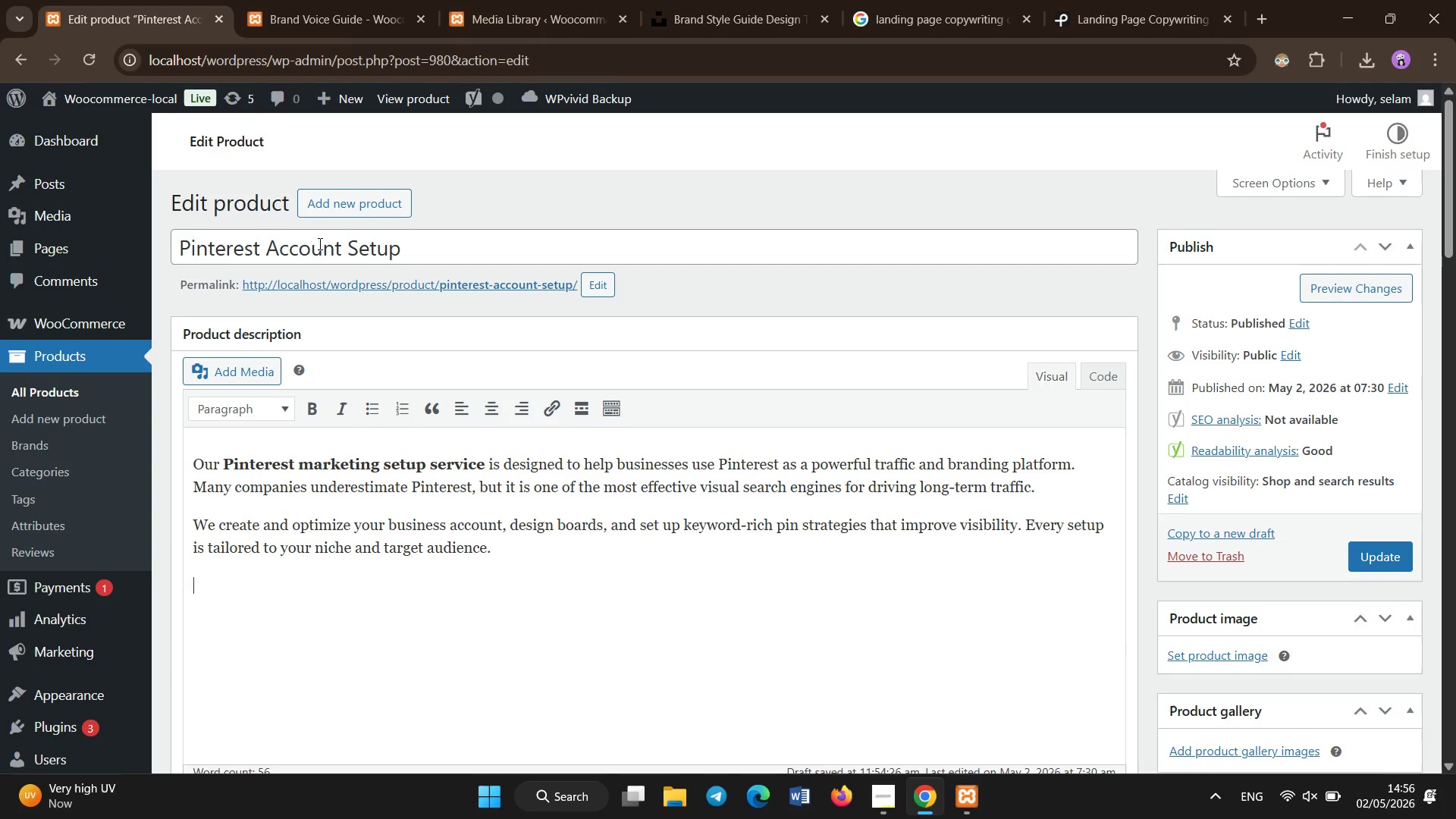 
type(With our Pinterest marketing setup service)
 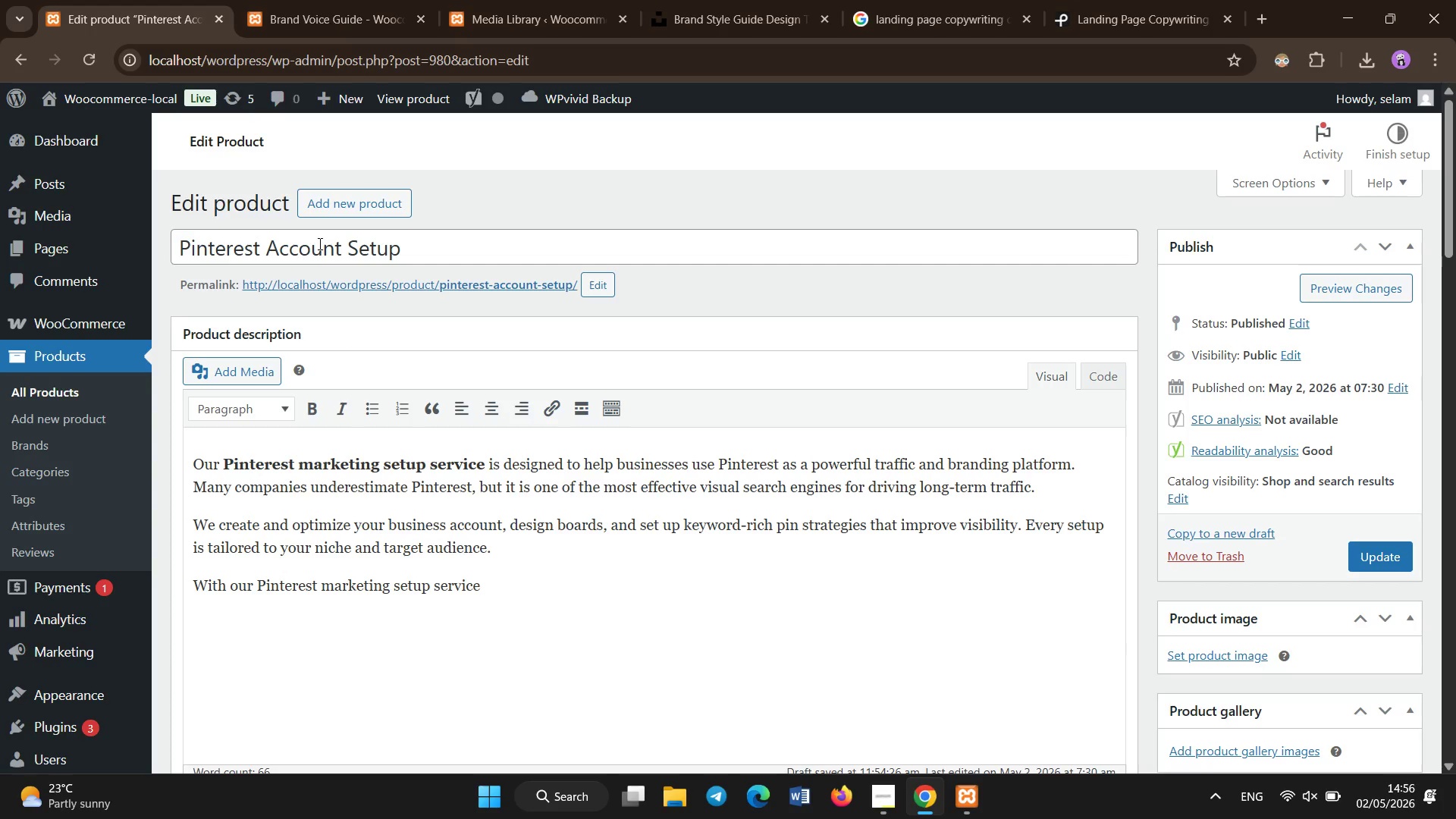 
left_click_drag(start_coordinate=[490, 587], to_coordinate=[261, 590])
 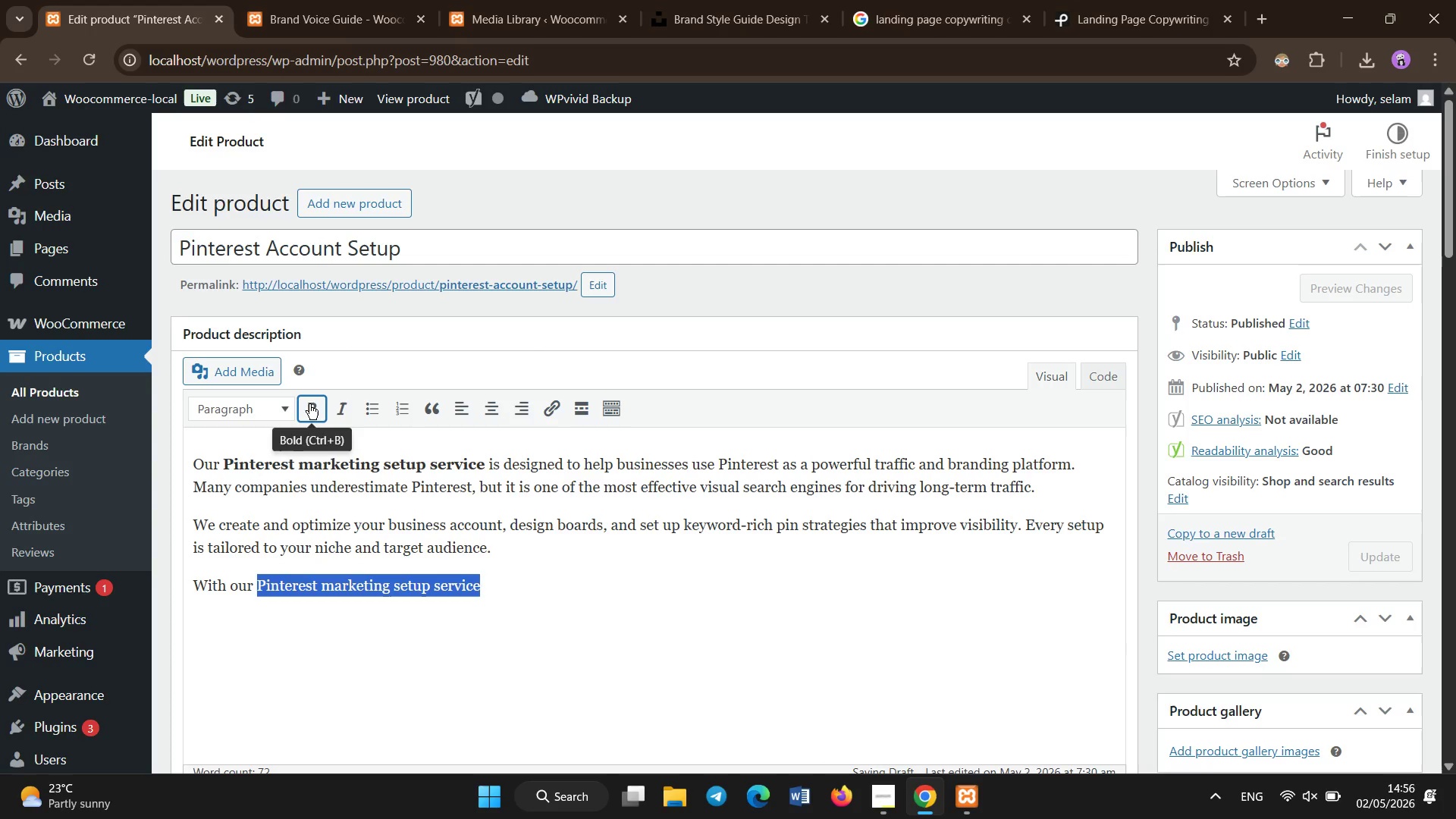 
left_click([309, 404])
 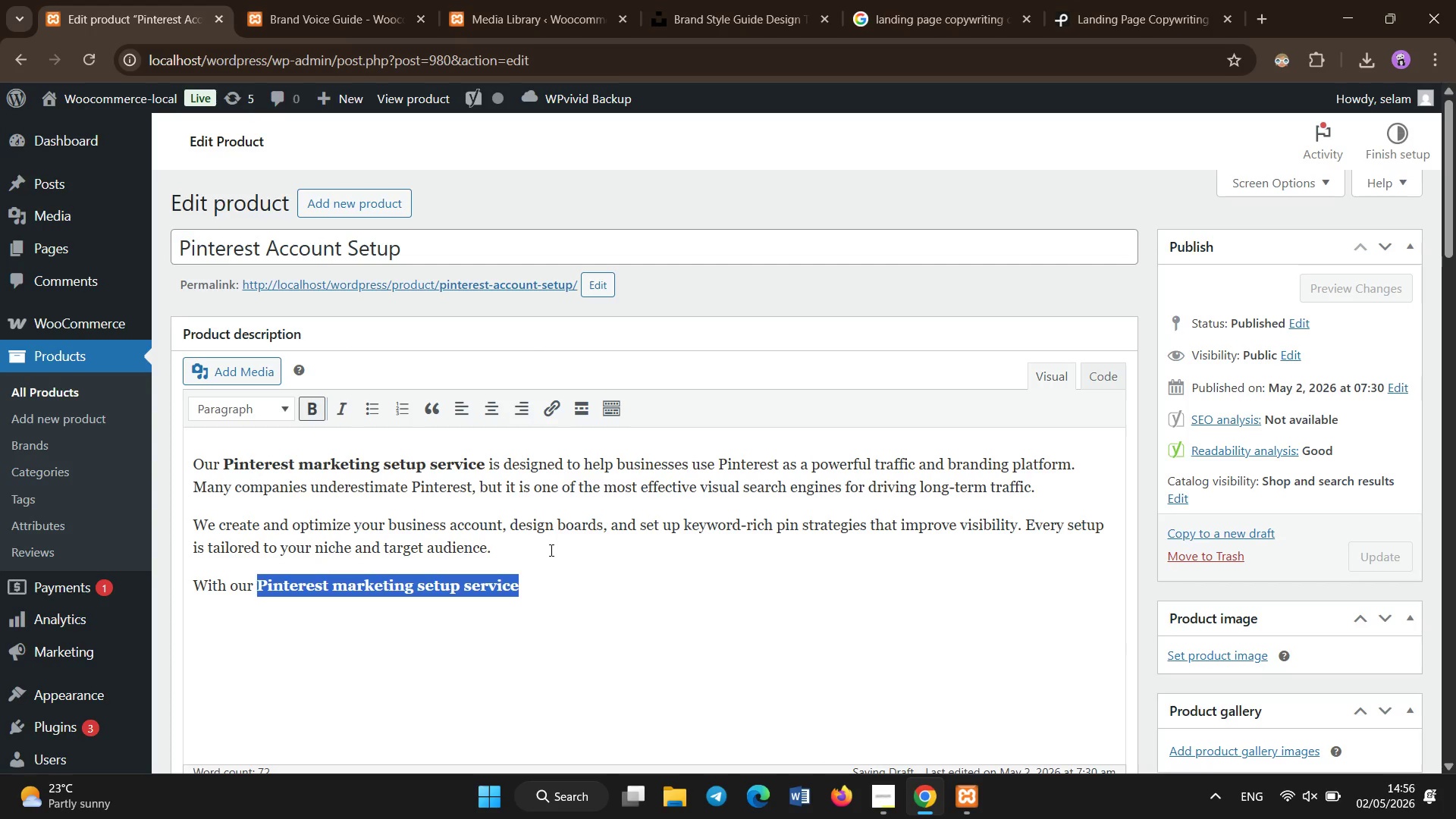 
left_click([551, 593])
 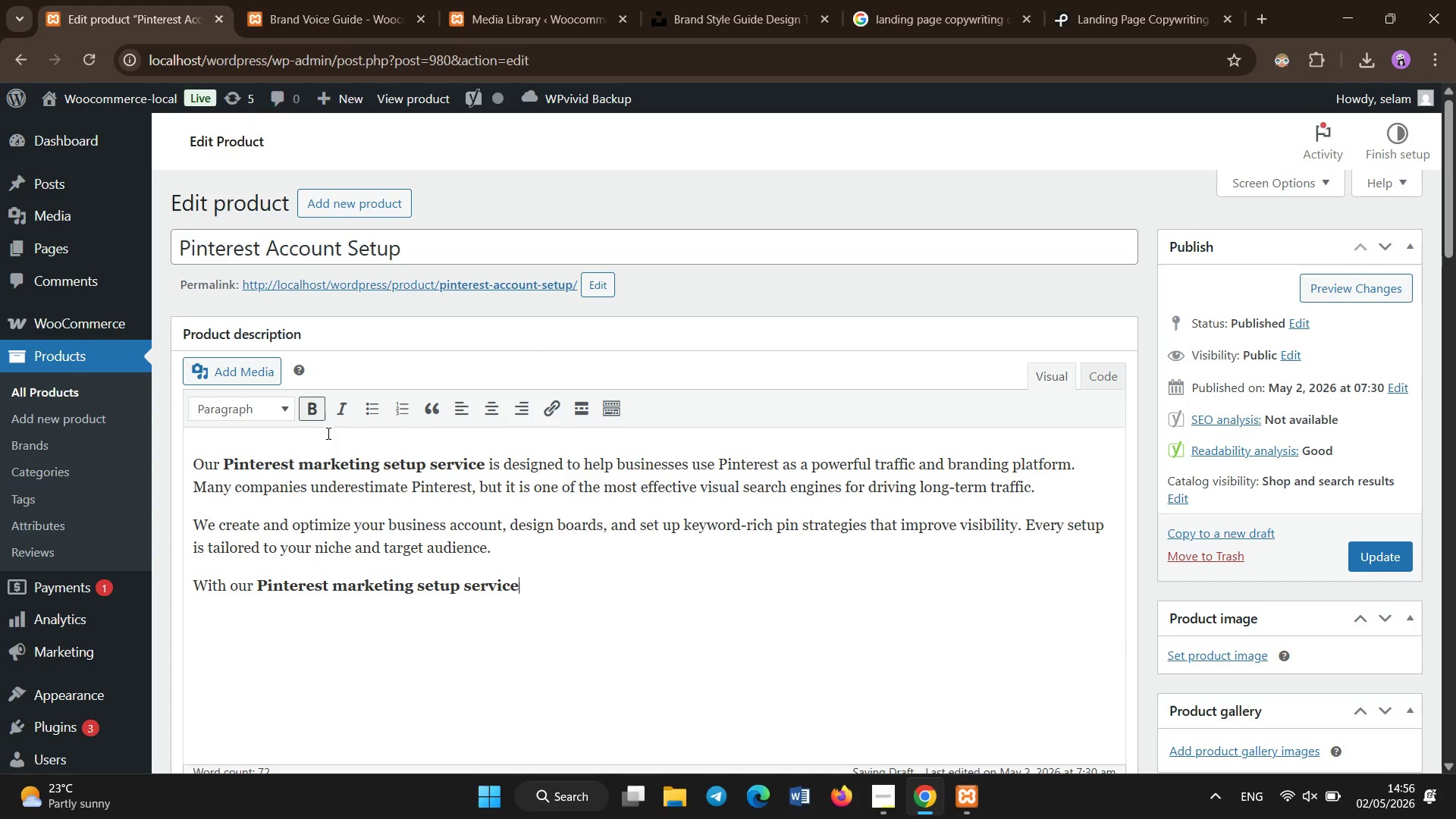 
left_click([312, 406])
 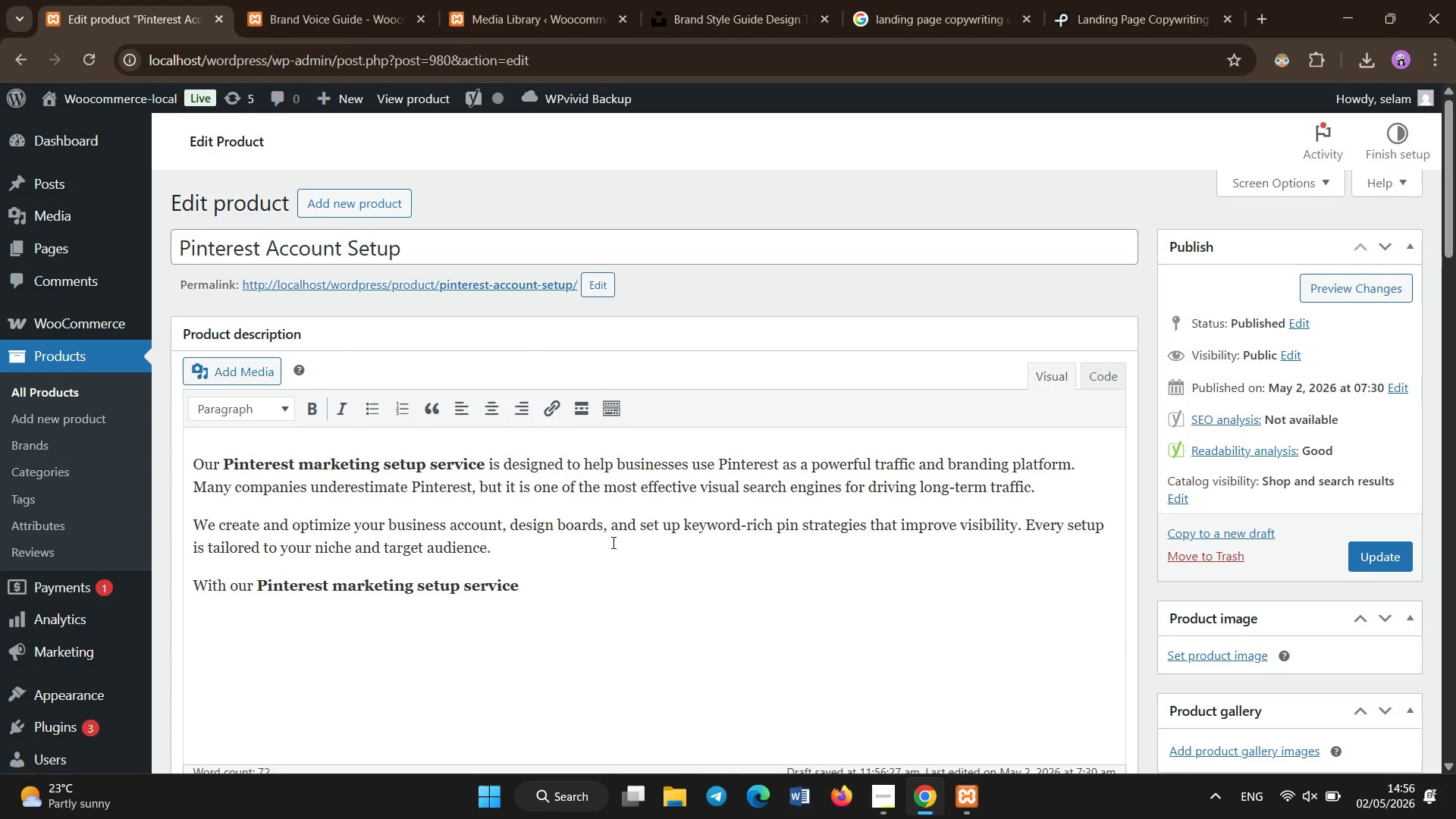 
key(Space)
 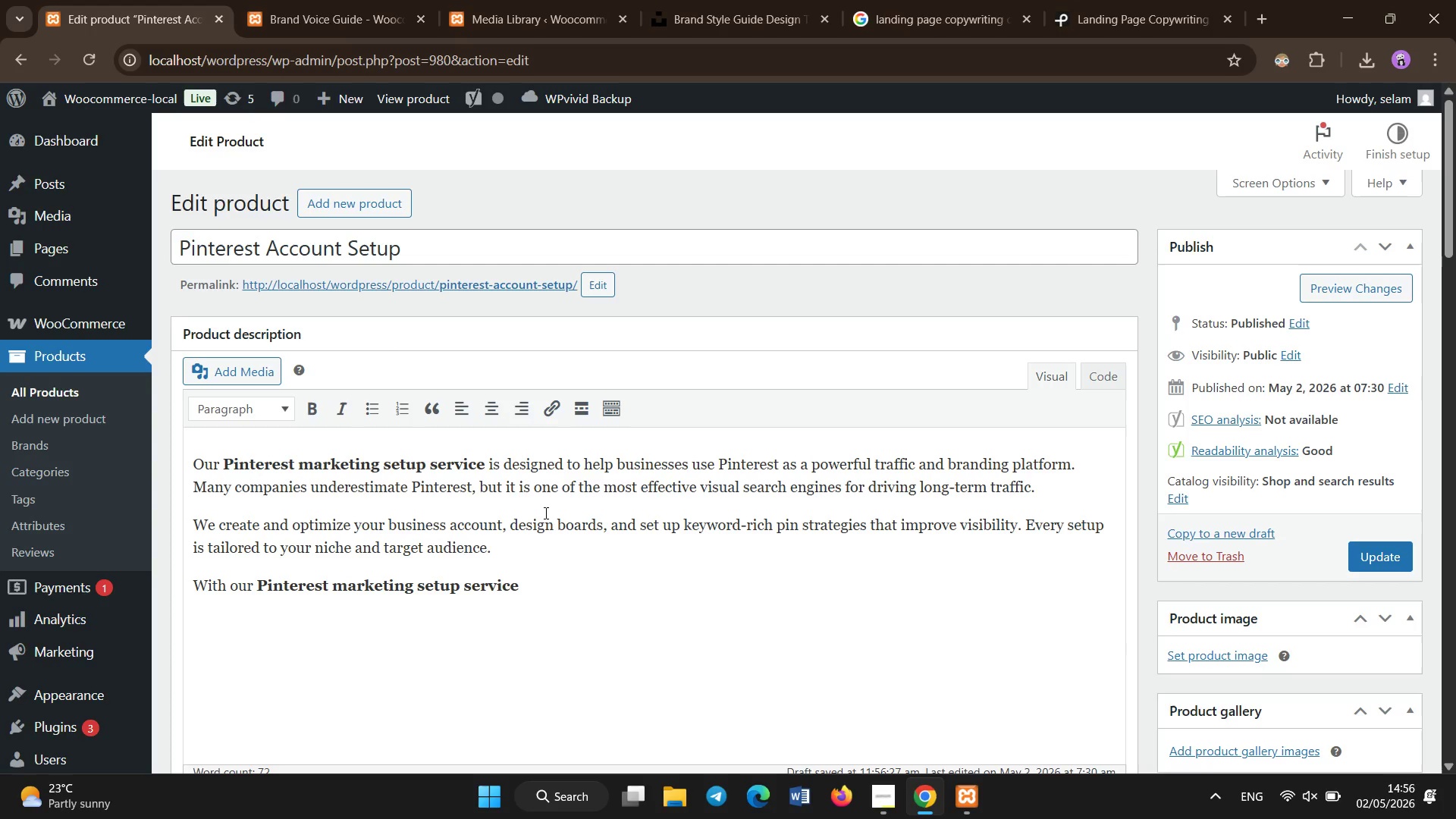 
type(, your business gains a strong foundation for organic traffic growth. We focus on SEO )
key(Backspace)
type(-optimizedd)
key(Backspace)
type( descritptions, vi)
 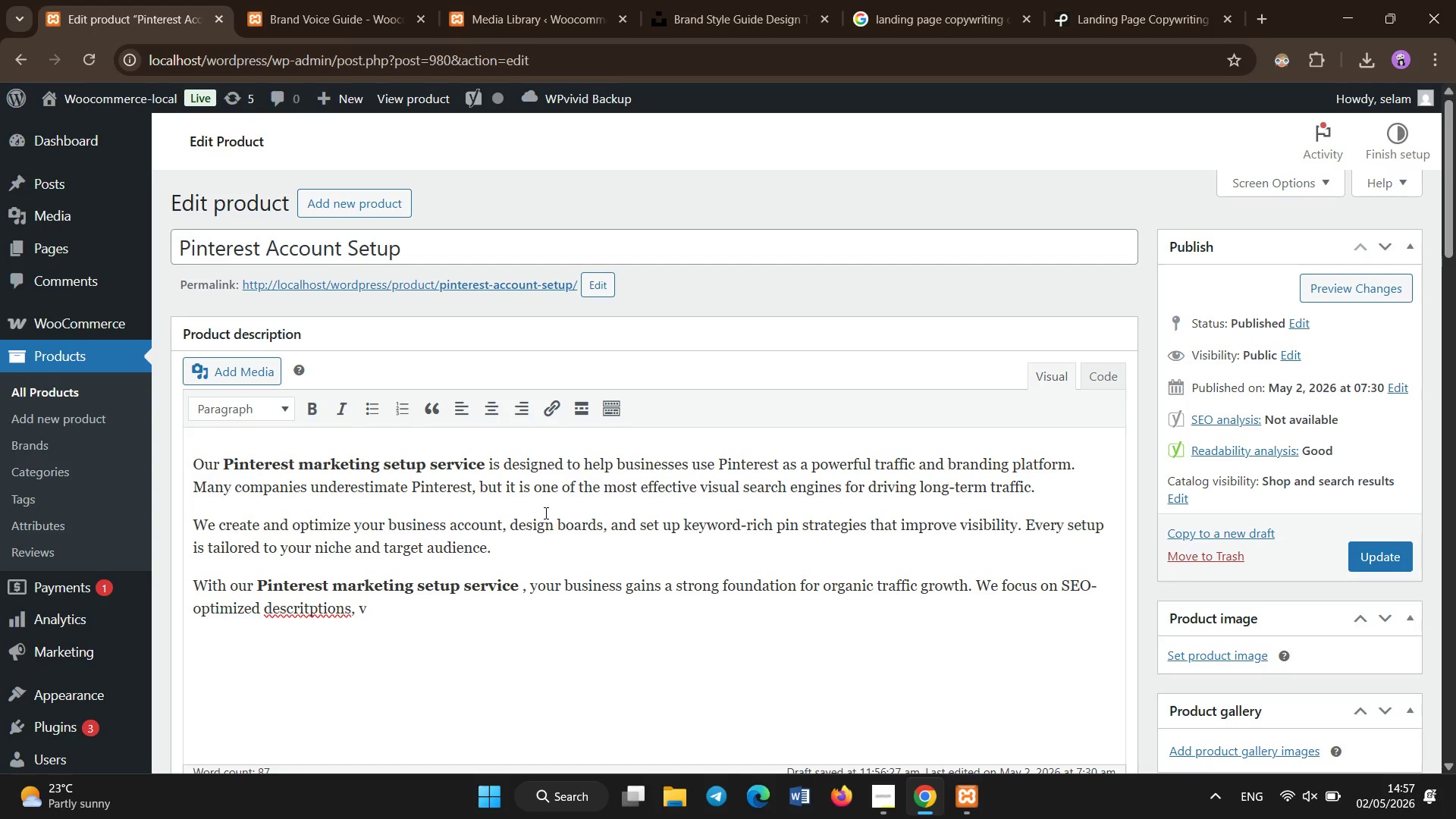 
 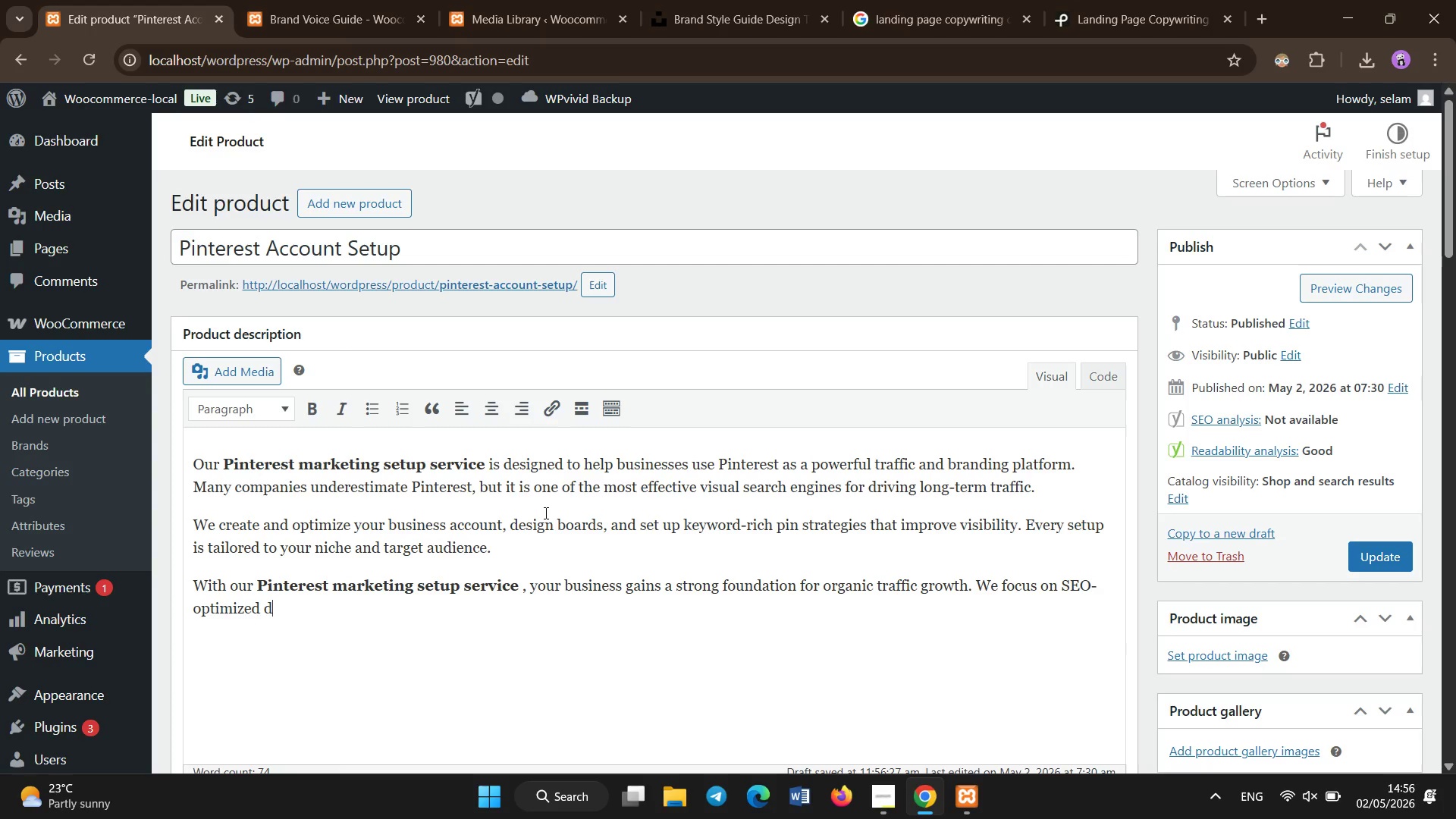 
hold_key(key=Backspace, duration=0.84)
 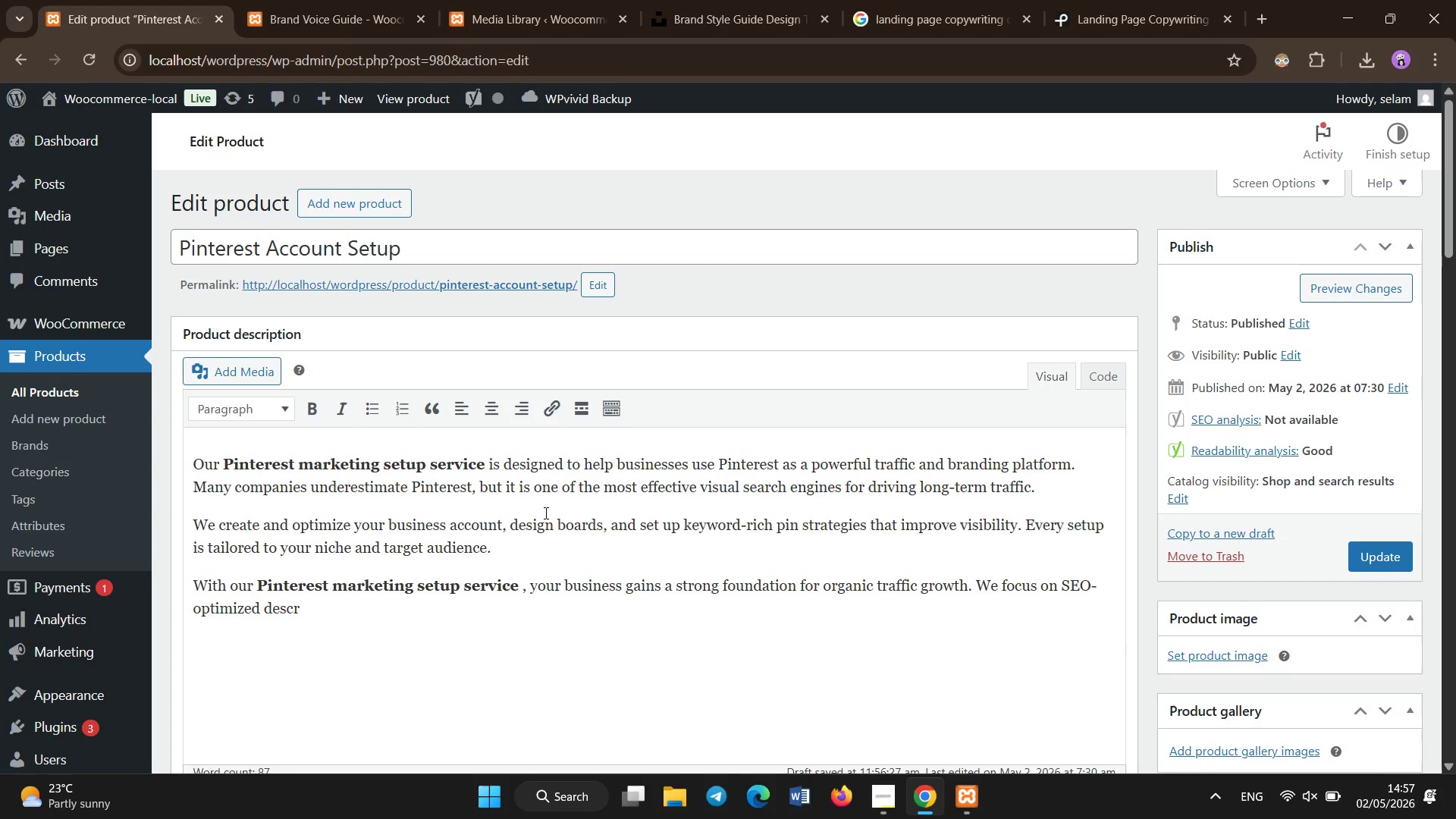 
type(iptions, visual branding, and content structure that improves discoverability.)
 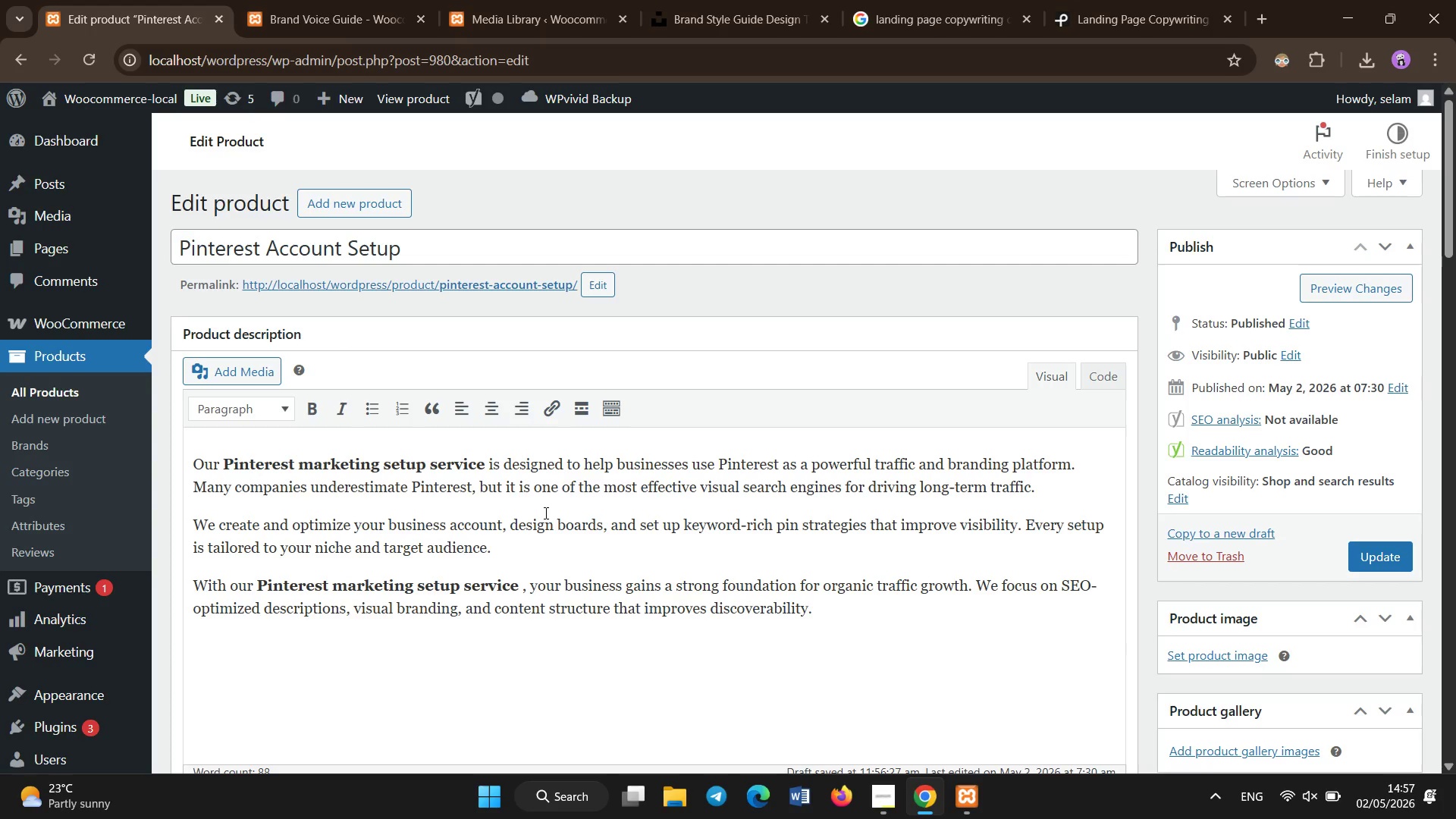 
key(Enter)
 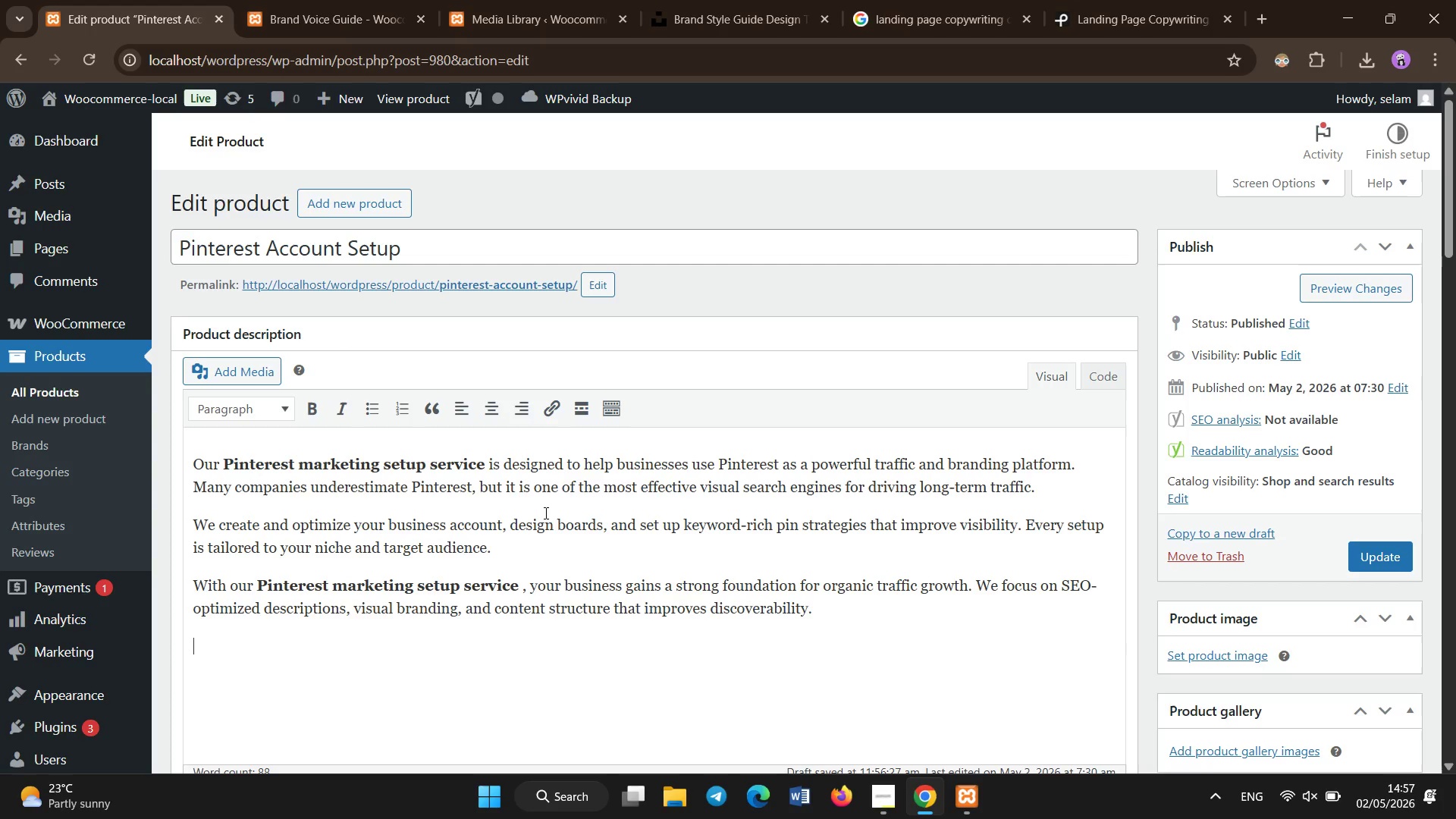 
type(We also ensure your Pinterest proif)
key(Backspace)
key(Backspace)
type(file si)
key(Backspace)
key(Backspace)
type(is aligned with your overall marketing strategy, helping you attract consistent traffic over time.)
 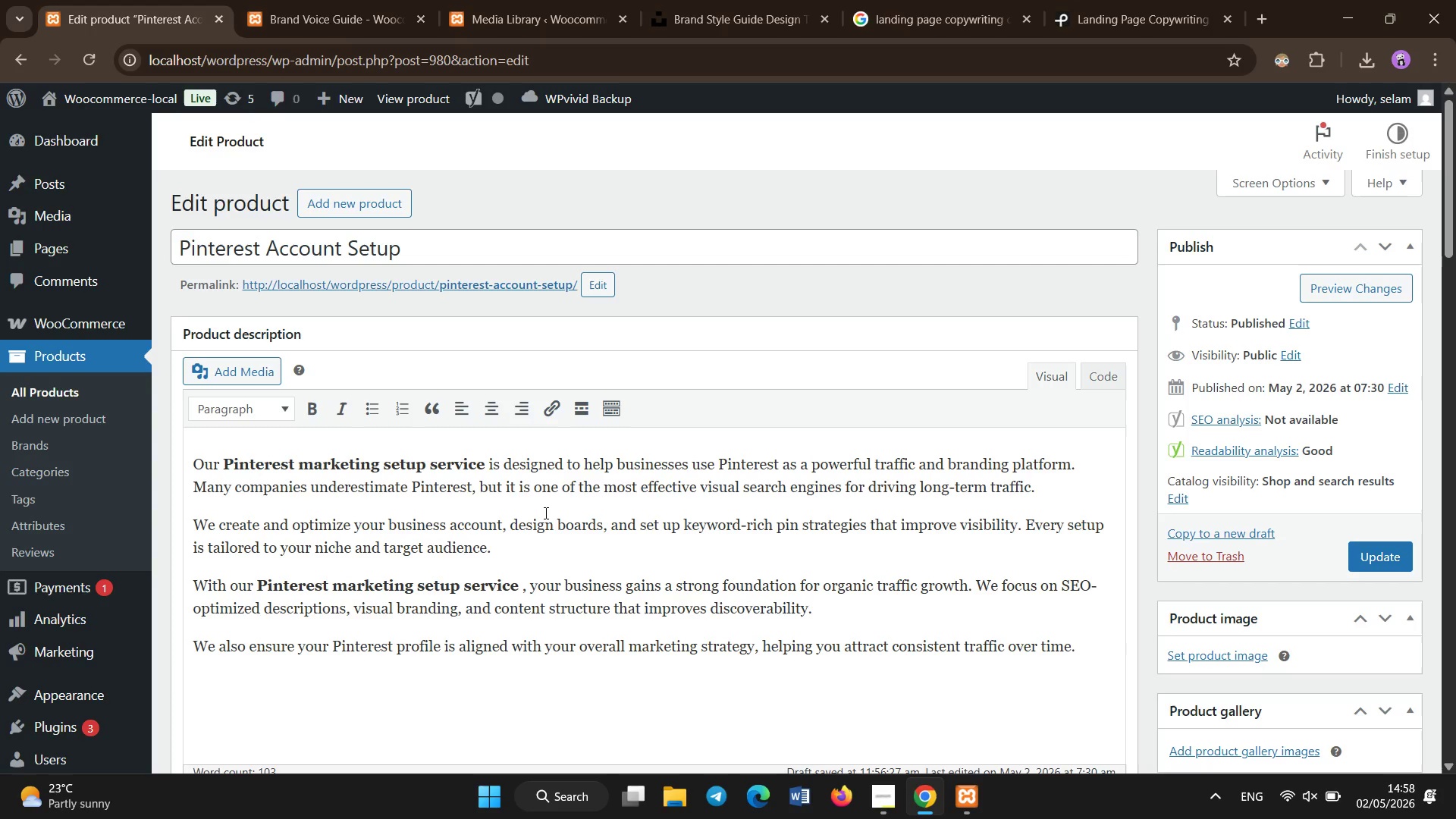 
scroll: coordinate [546, 513], scroll_direction: down, amount: 4.0
 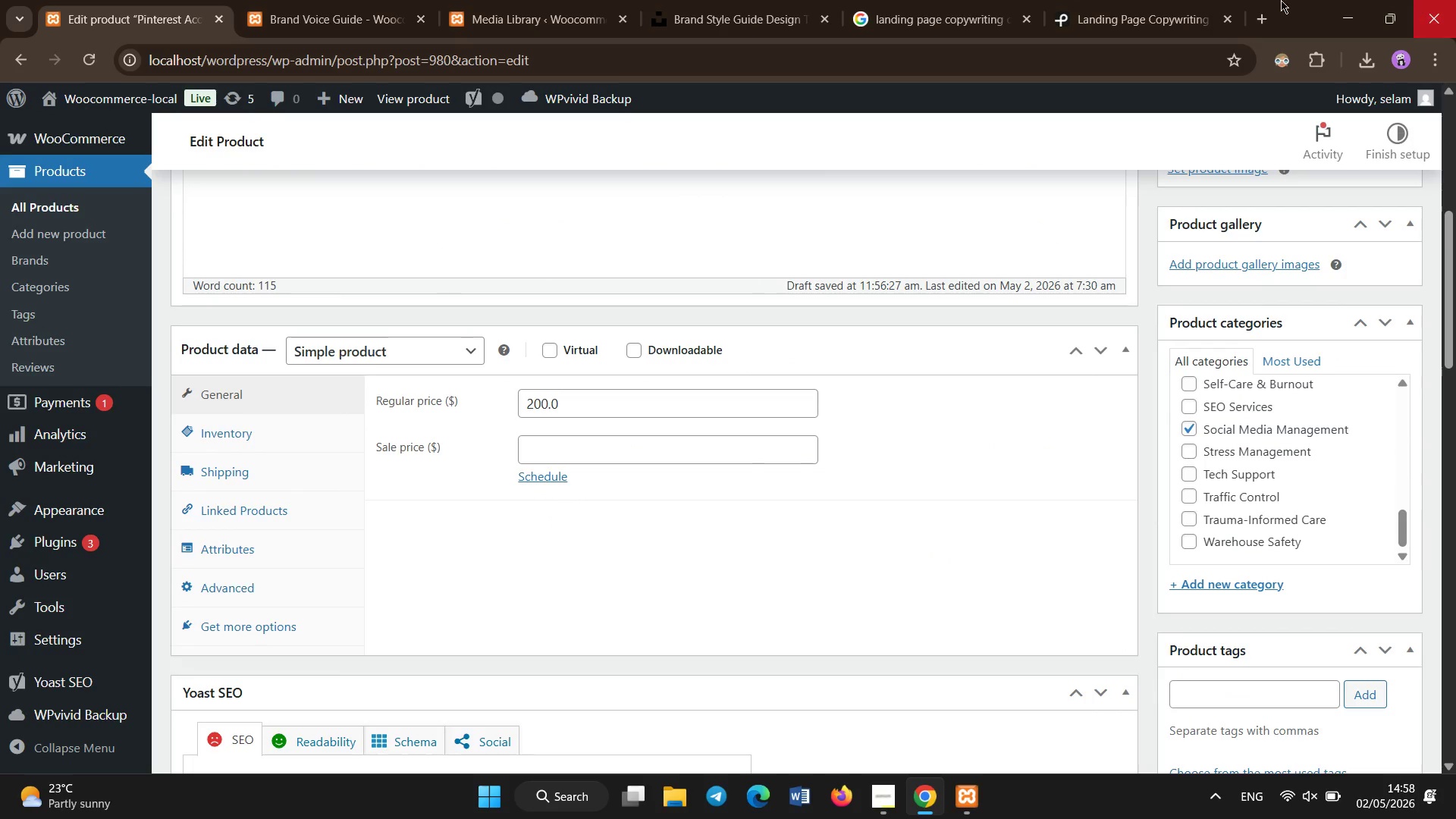 
left_click([1213, 0])
 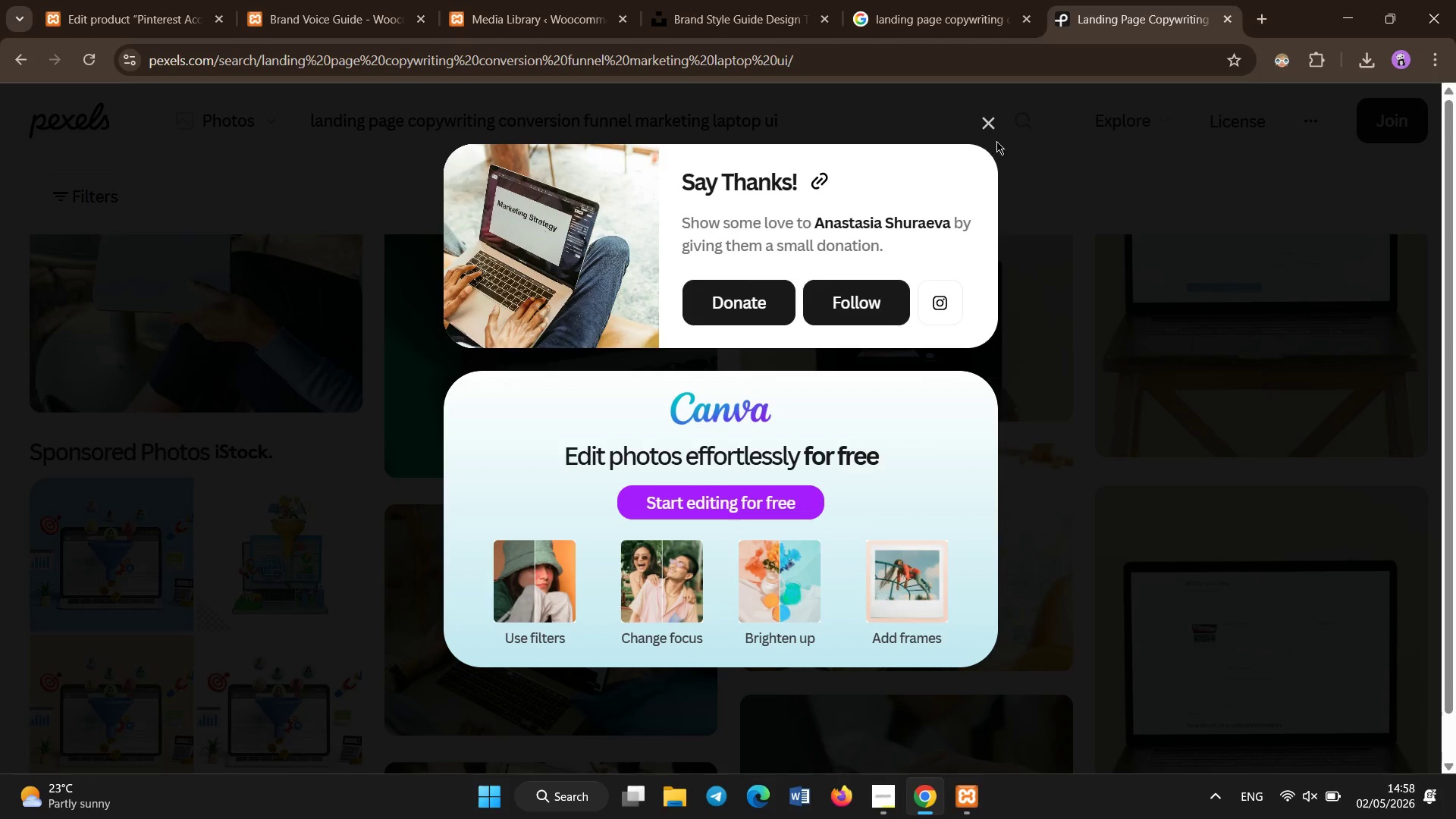 
left_click([999, 120])
 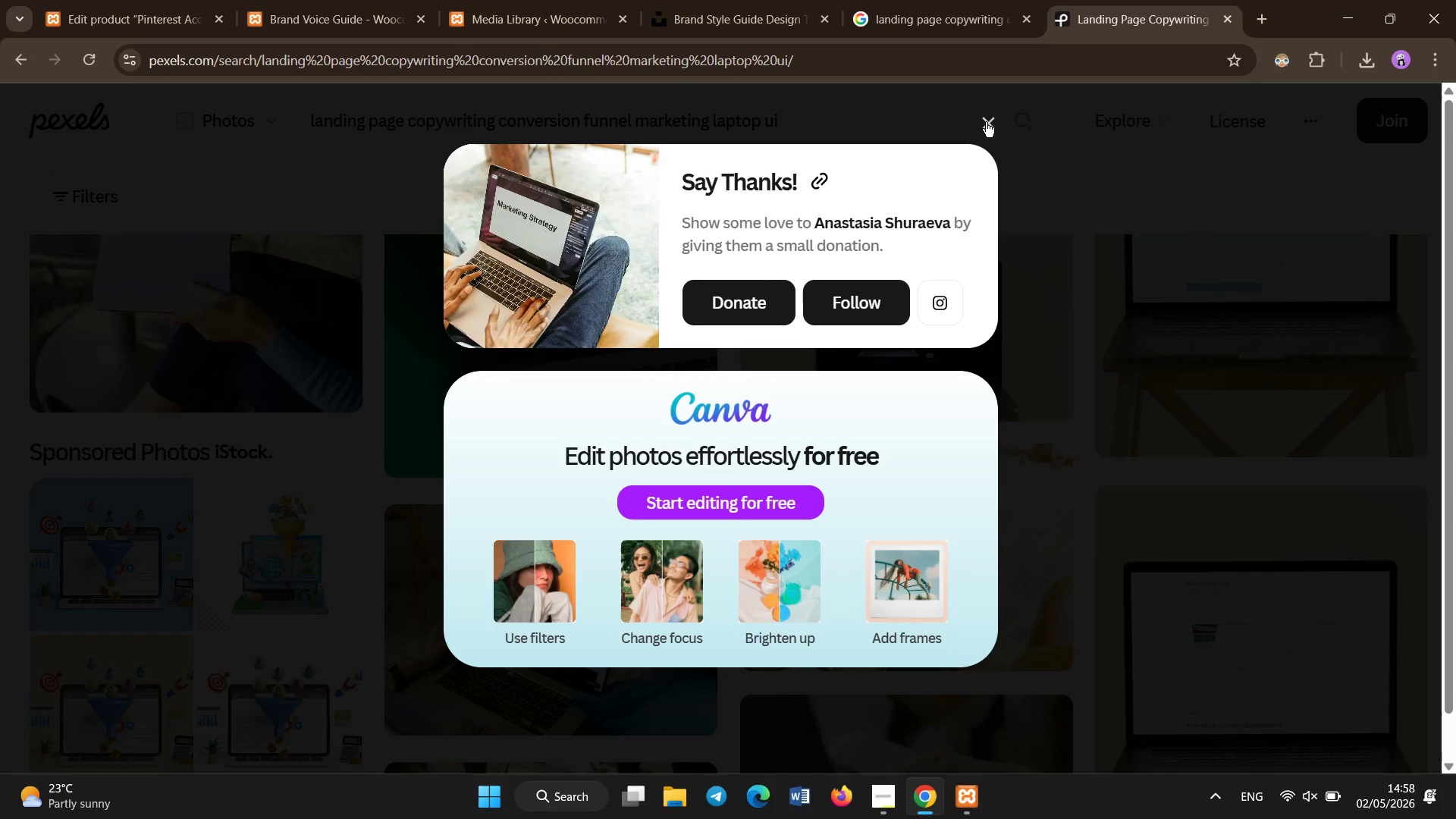 
left_click([986, 122])
 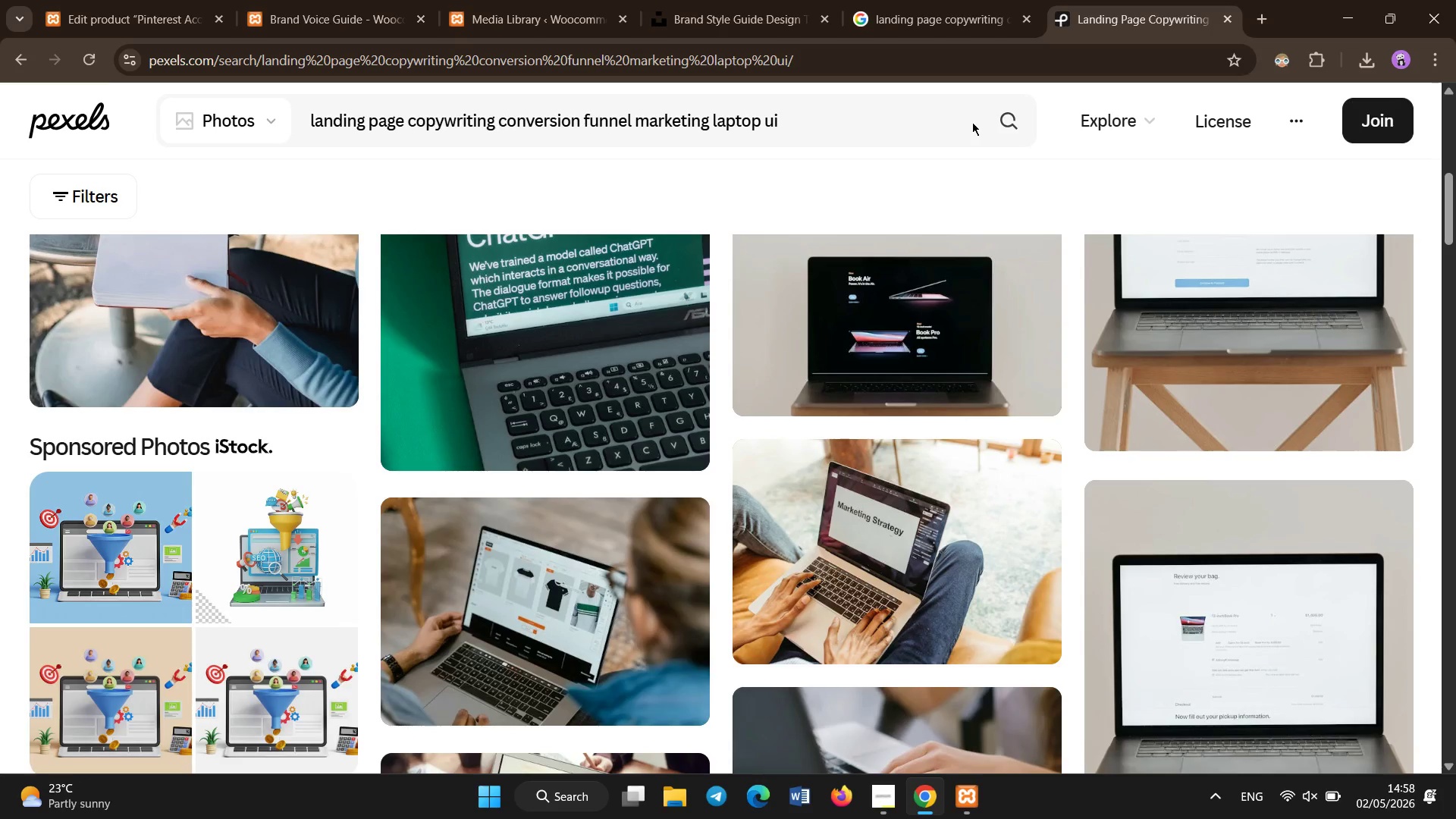 
left_click([970, 125])
 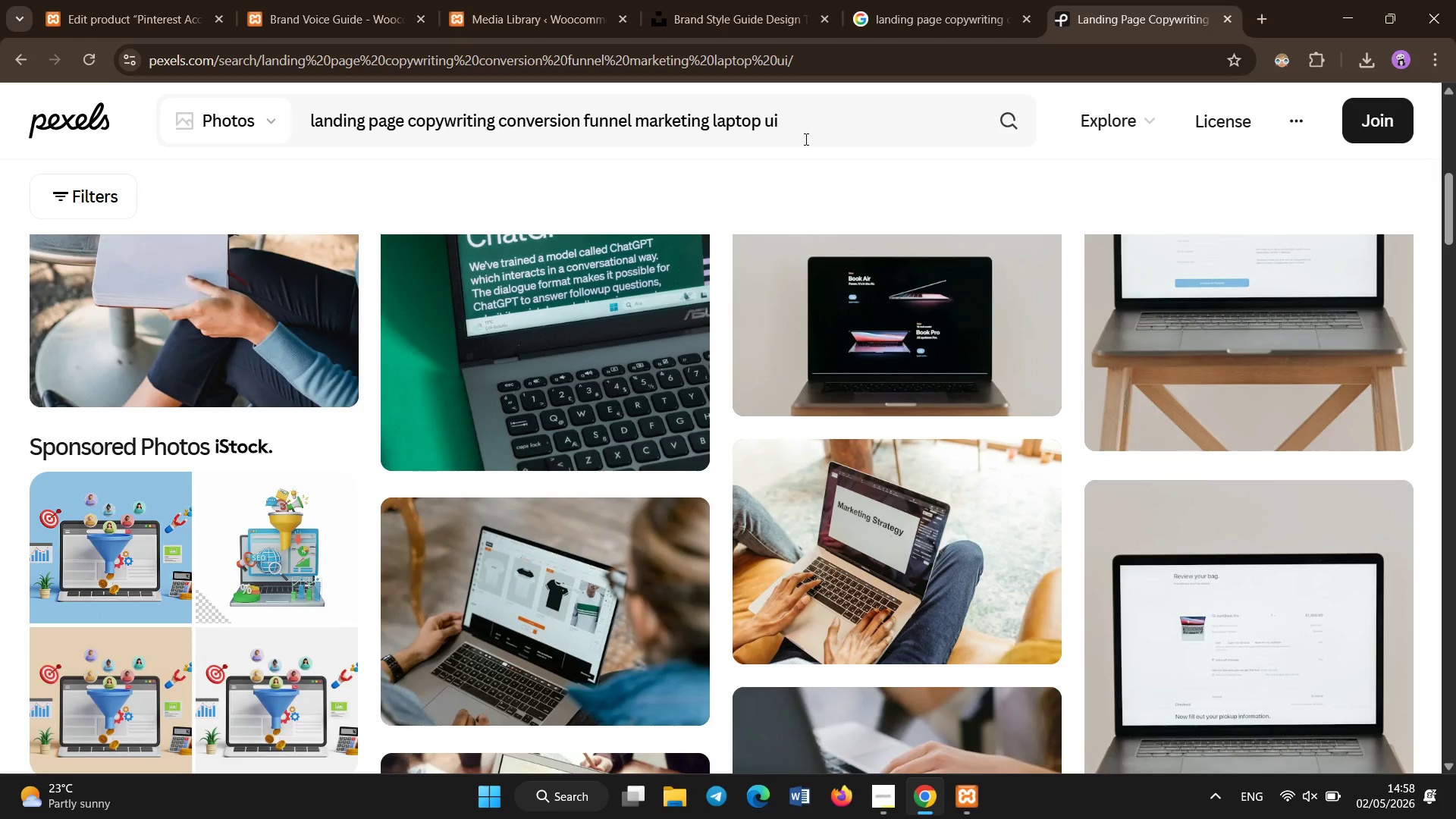 
left_click([797, 131])
 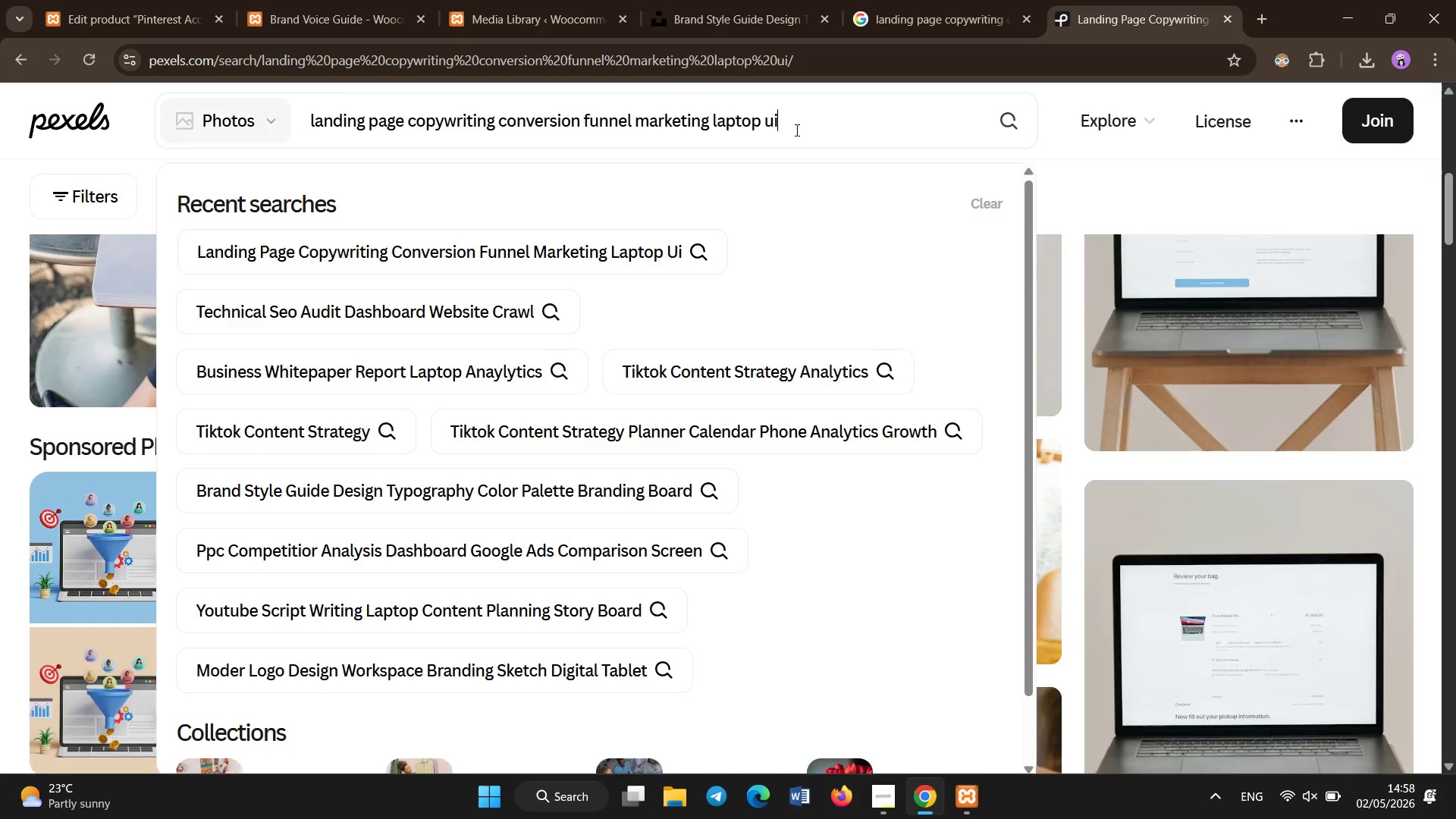 
key(Control+S)
 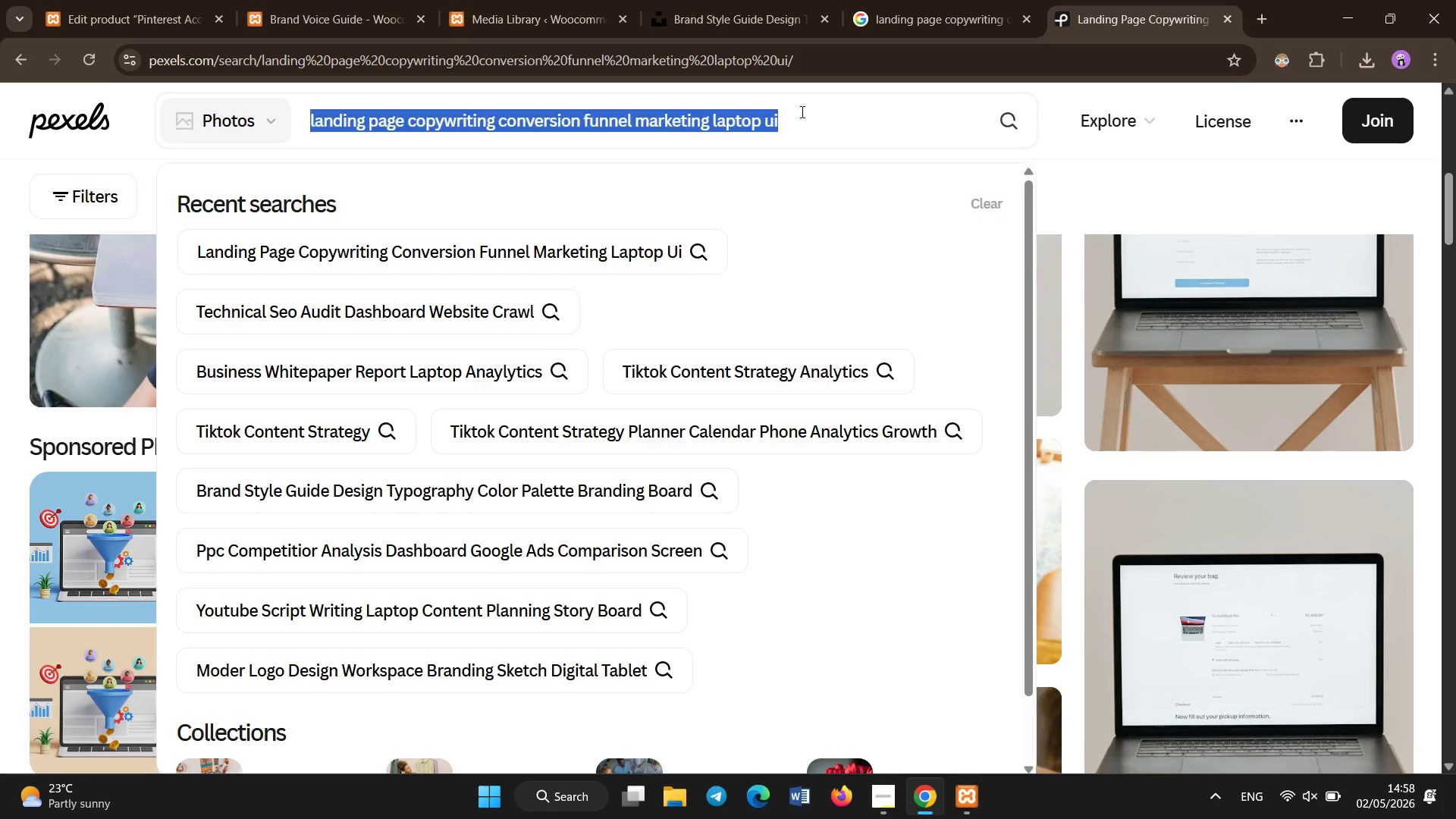 
key(Control+A)
 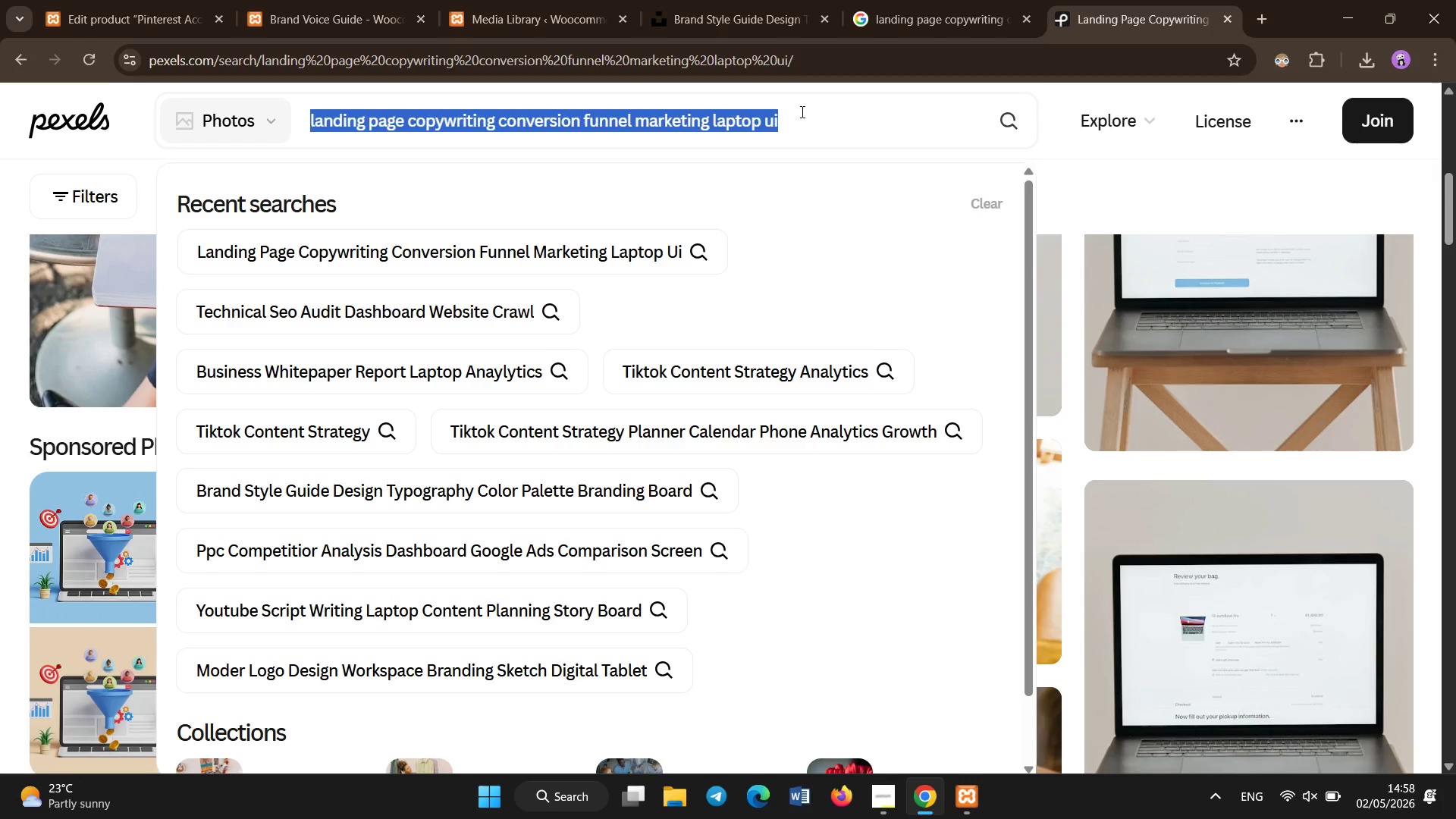 
key(Control+Backspace)
 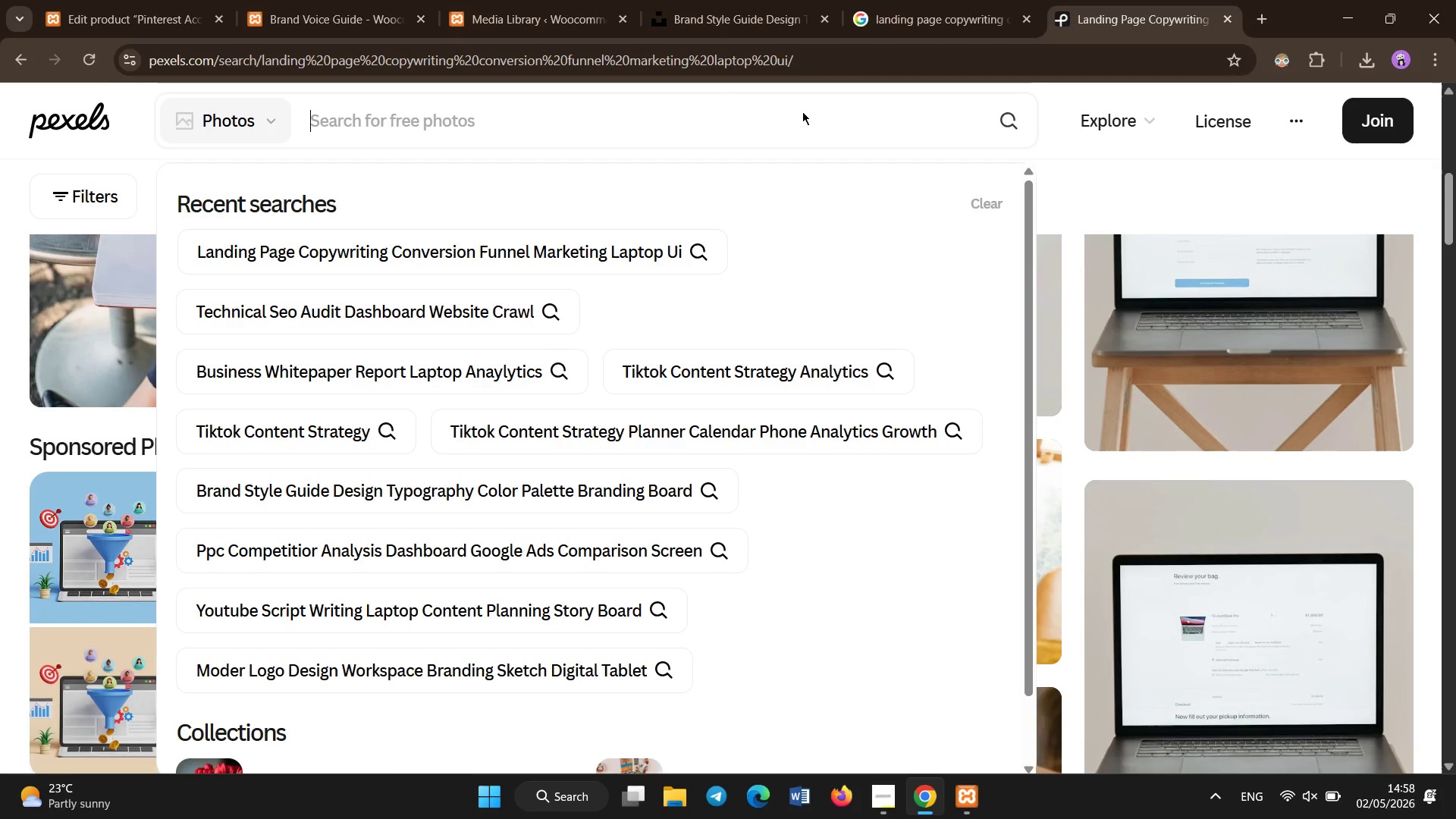 
type(pin)
 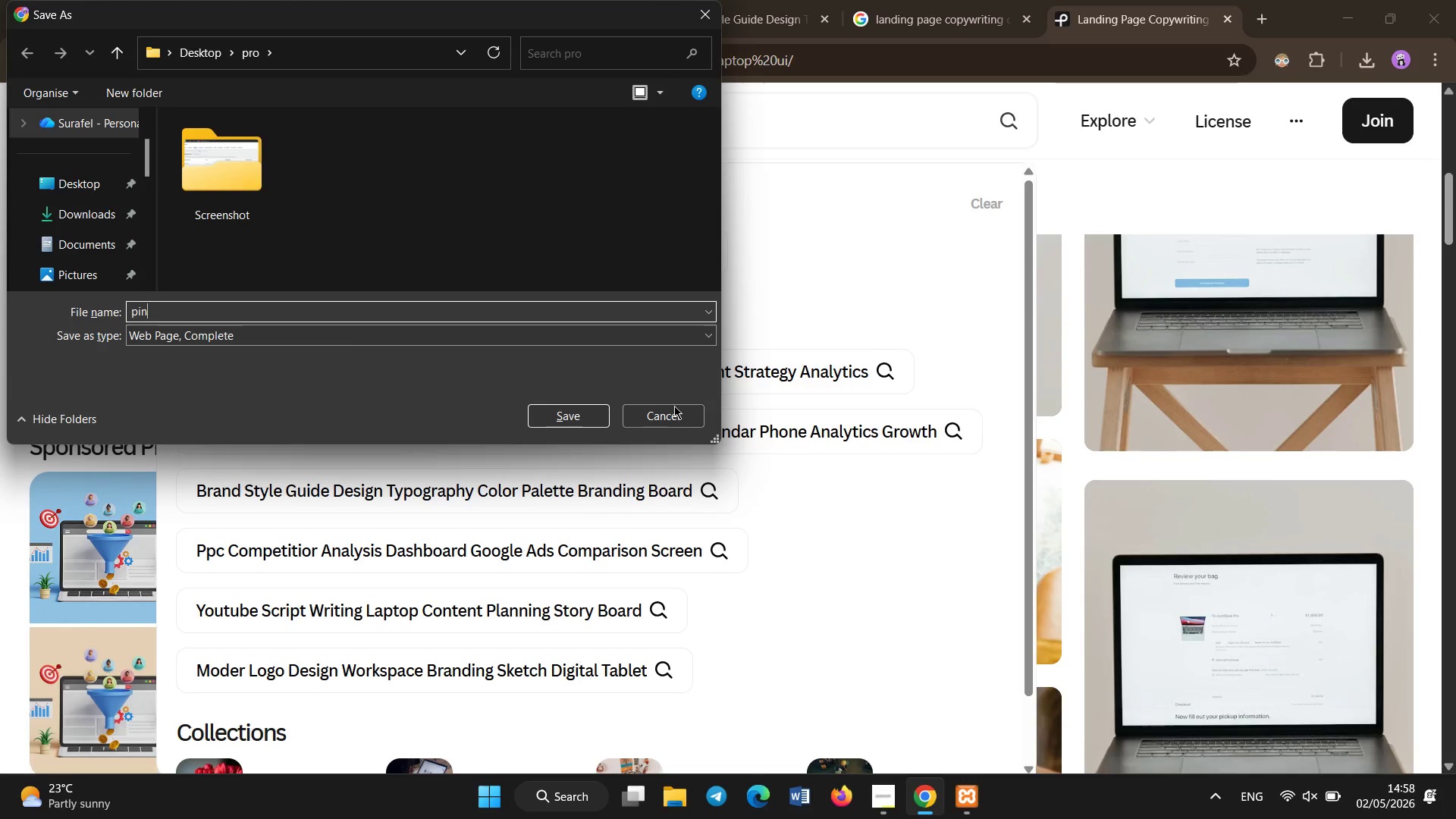 
left_click([660, 425])
 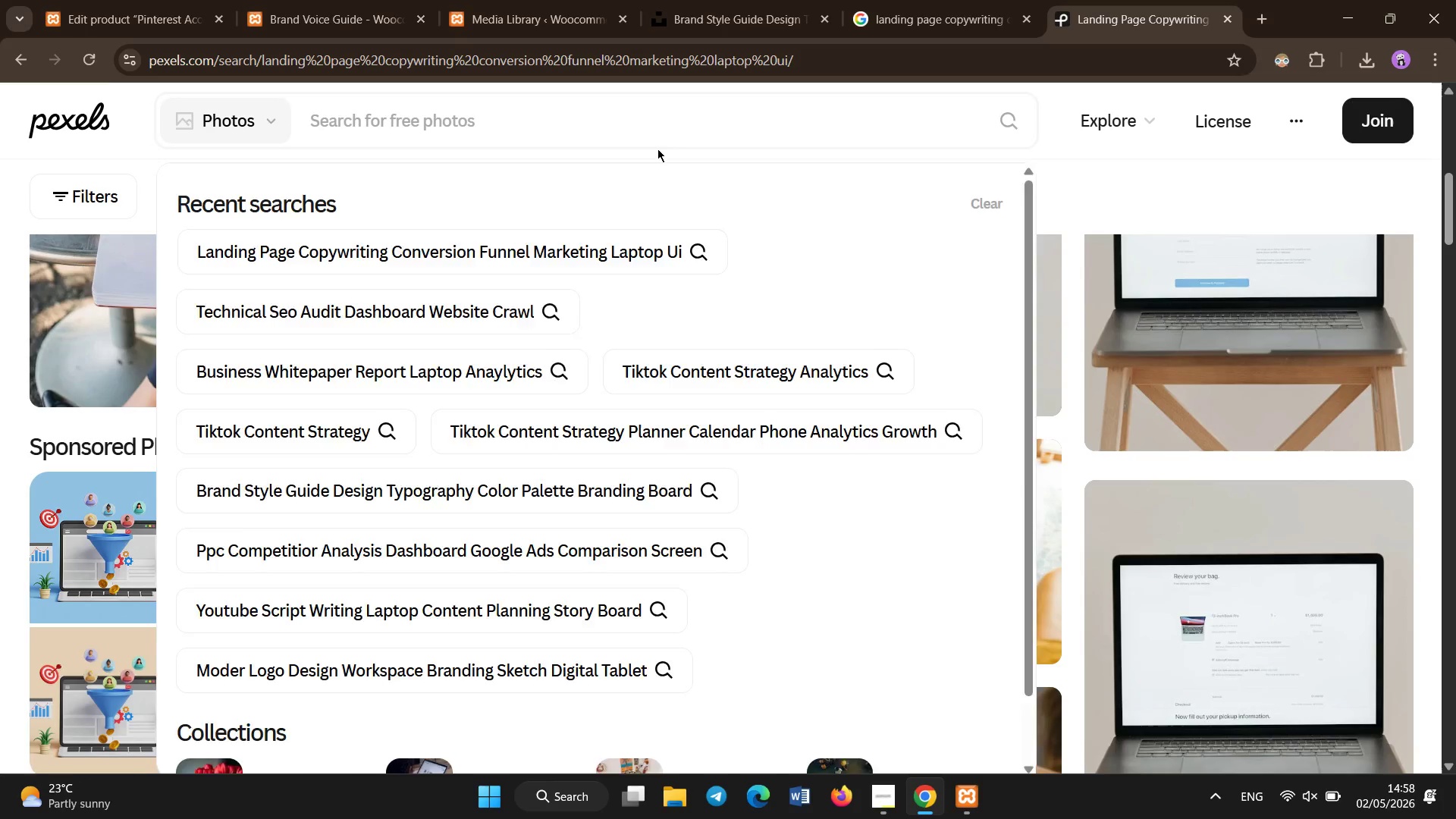 
double_click([658, 130])
 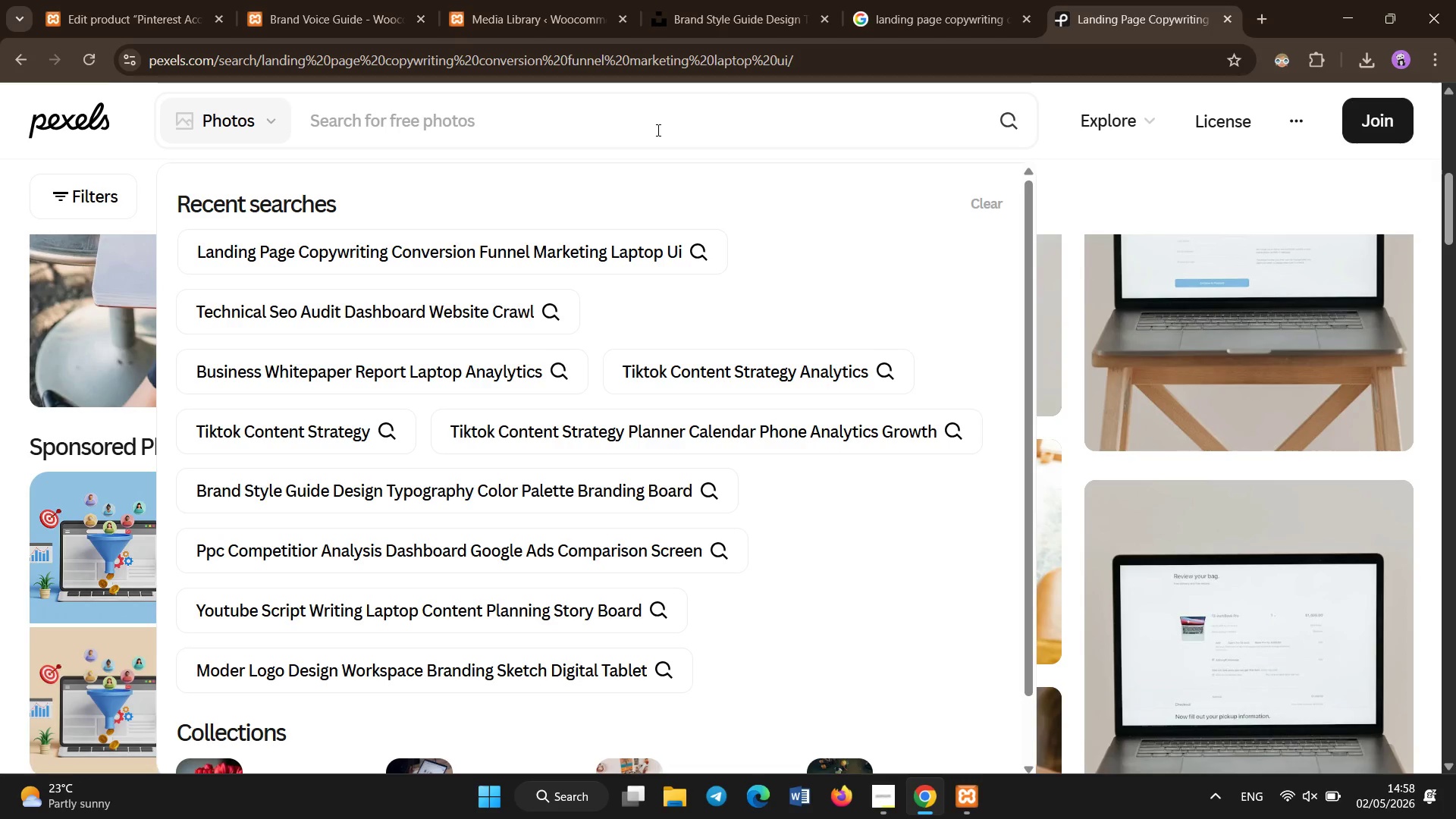 
type(pinterest marketing dsa)
key(Backspace)
key(Backspace)
type(ashboard pins board analytics)
 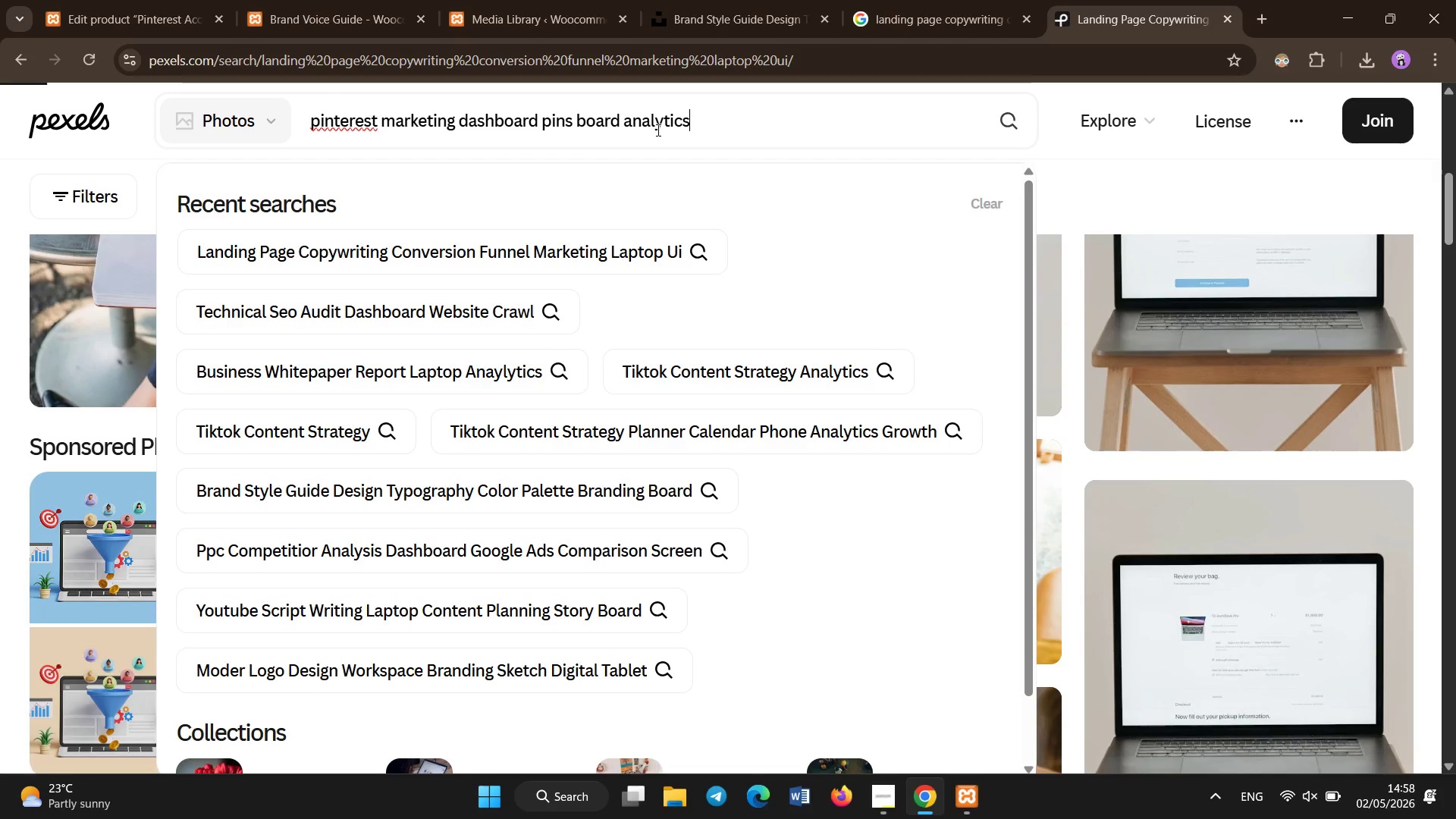 
key(Enter)
 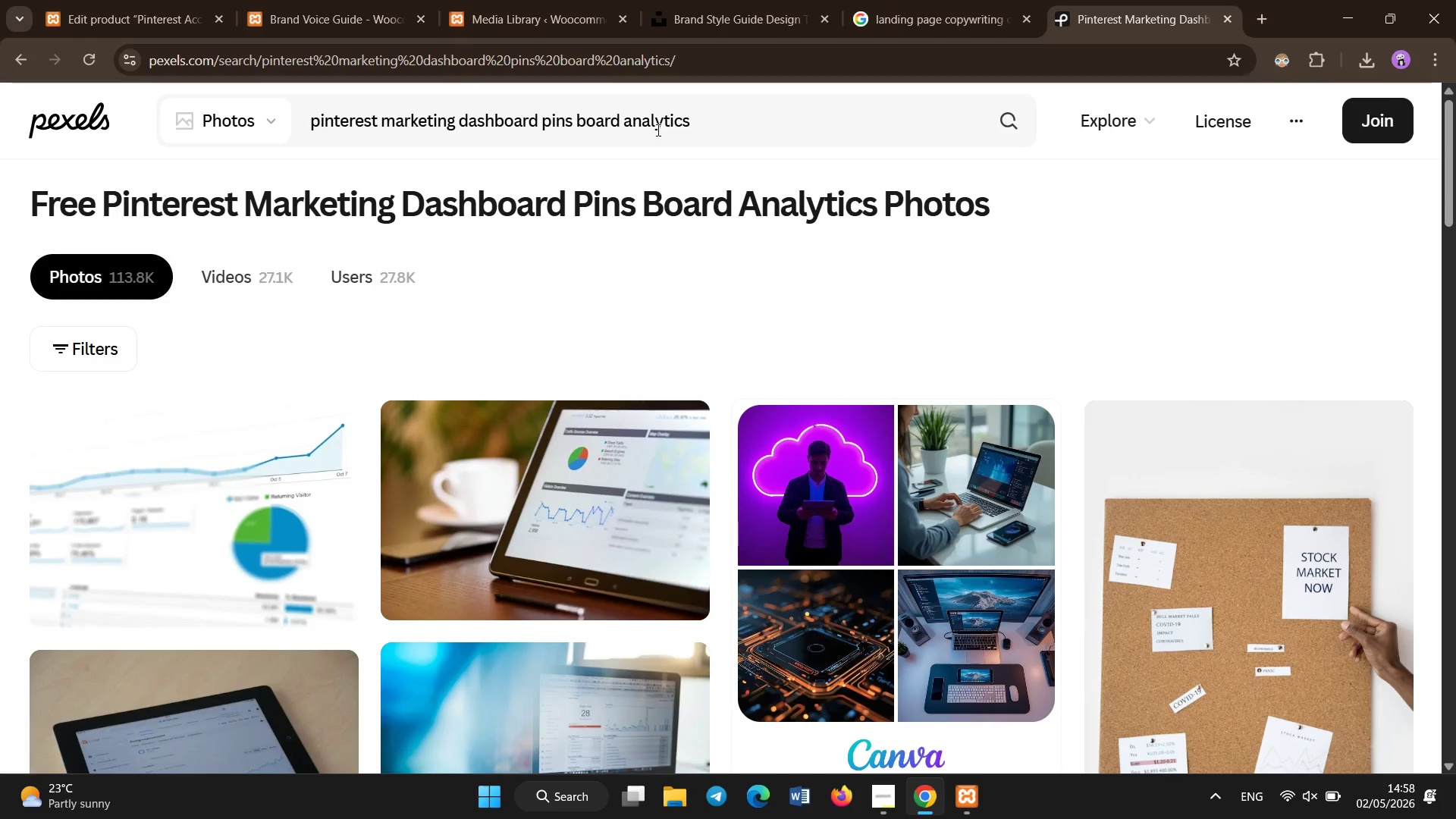 
wait(10.47)
 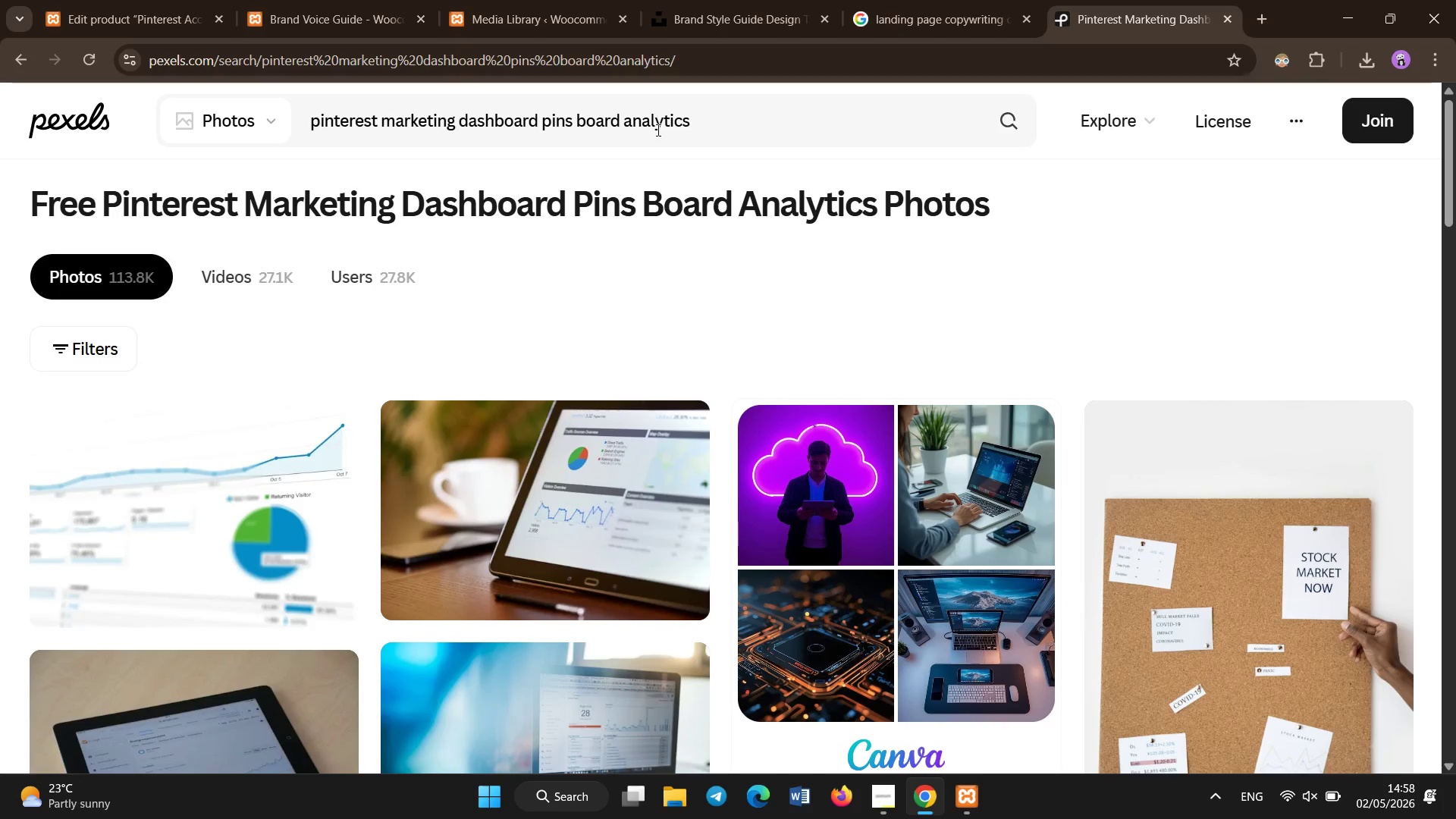 
scroll: coordinate [709, 372], scroll_direction: down, amount: 7.0
 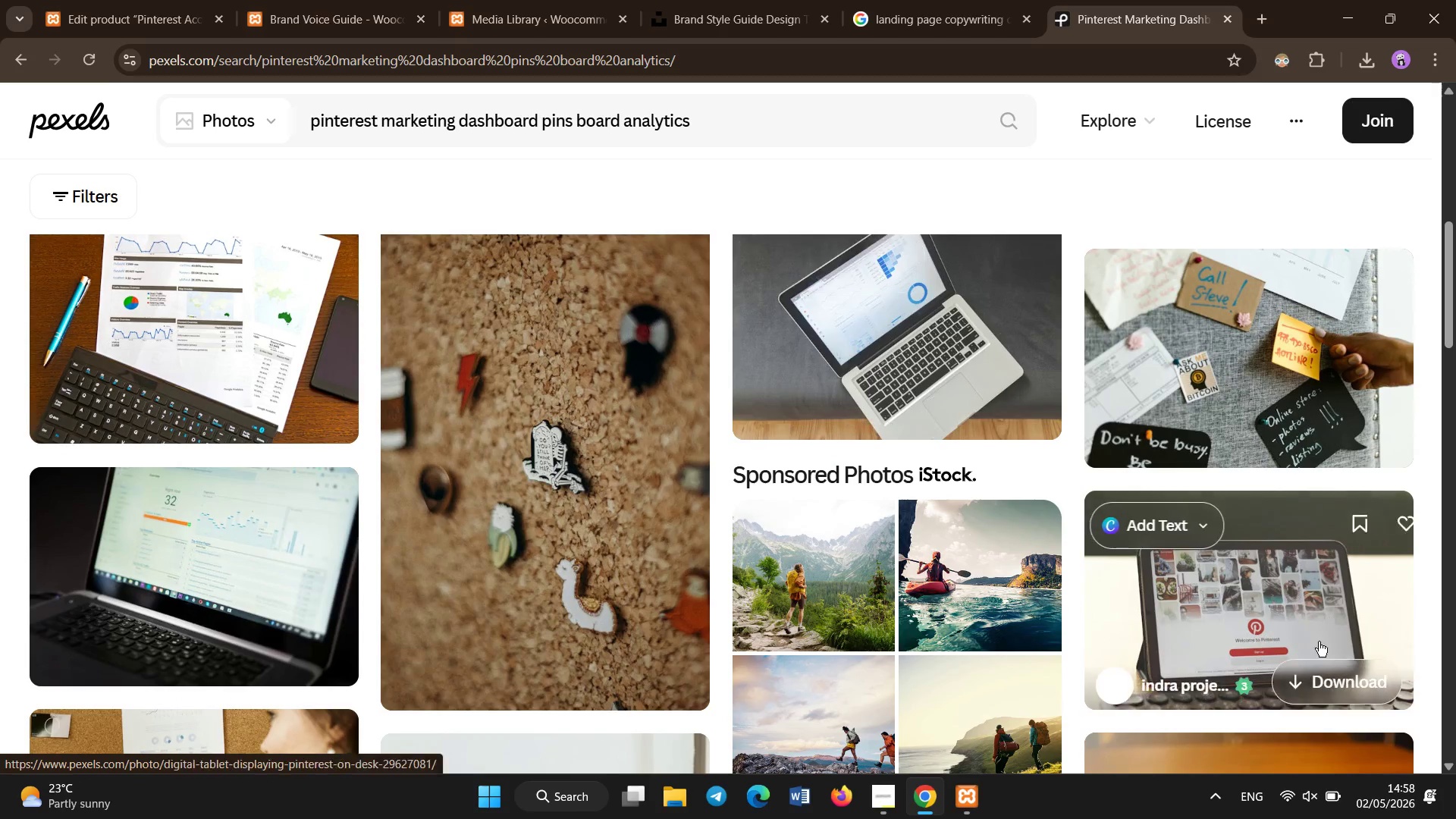 
left_click([1325, 664])
 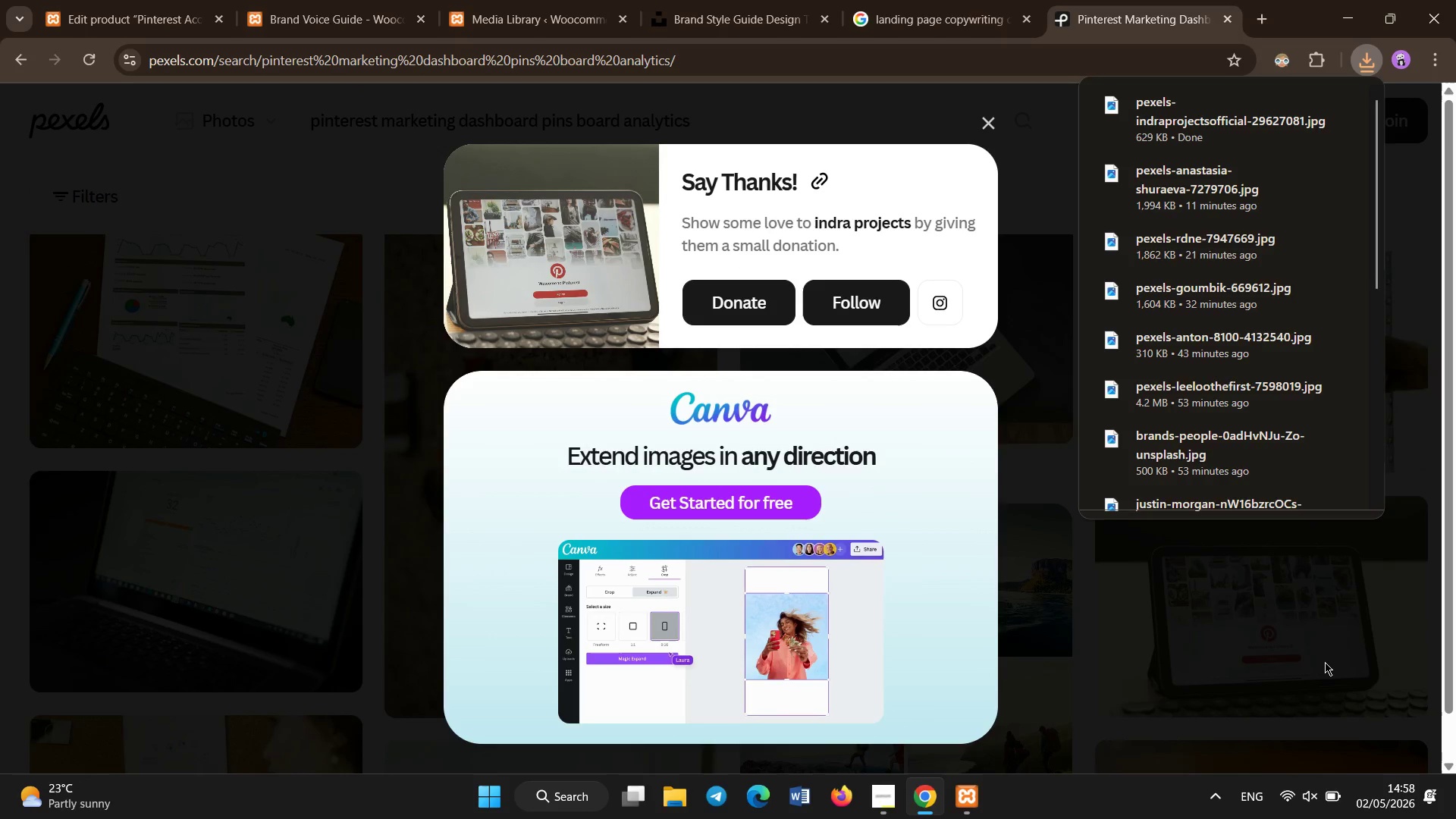 
left_click([129, 0])
 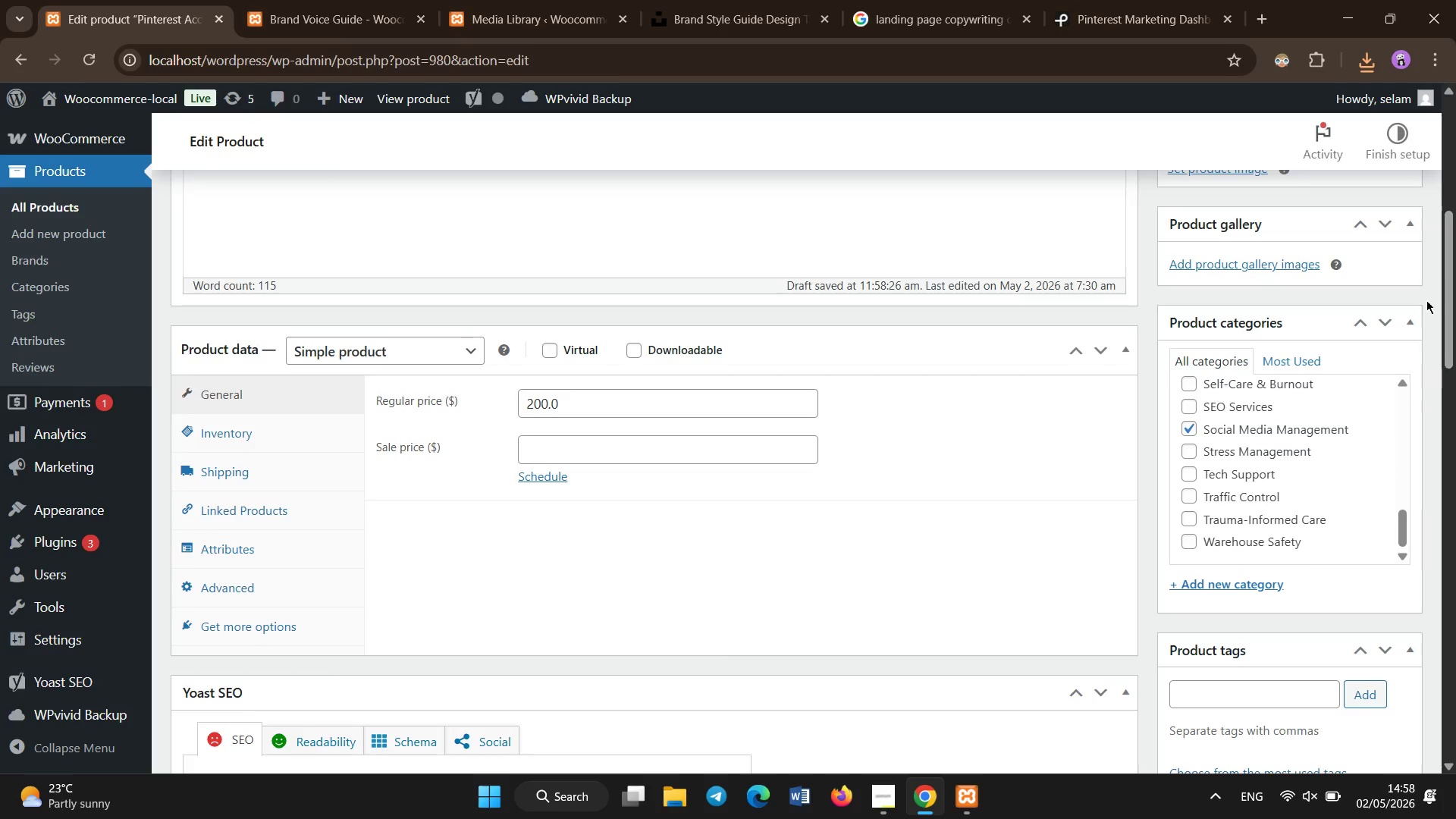 
left_click_drag(start_coordinate=[1451, 299], to_coordinate=[1454, 272])
 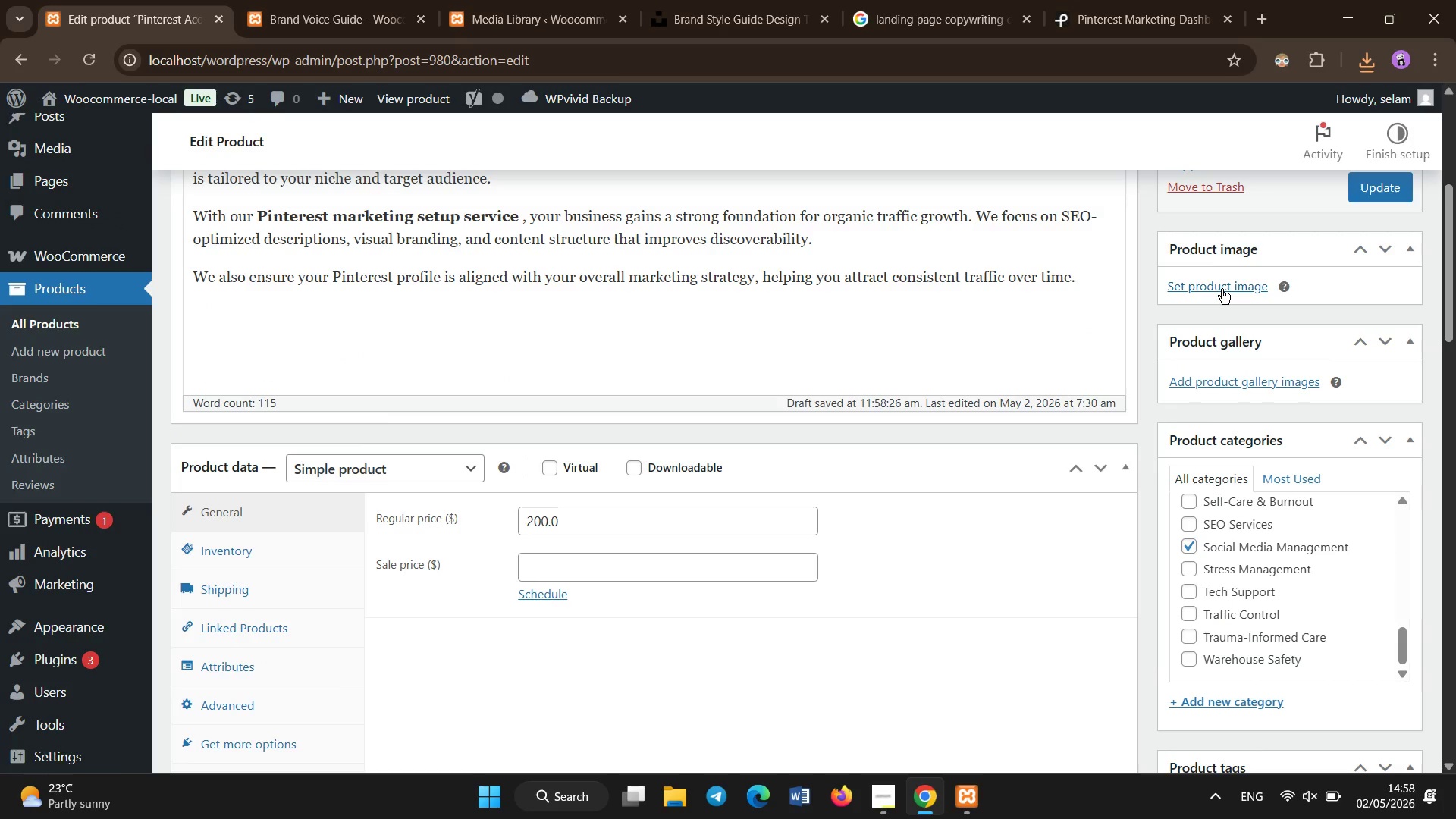 
left_click([1222, 289])
 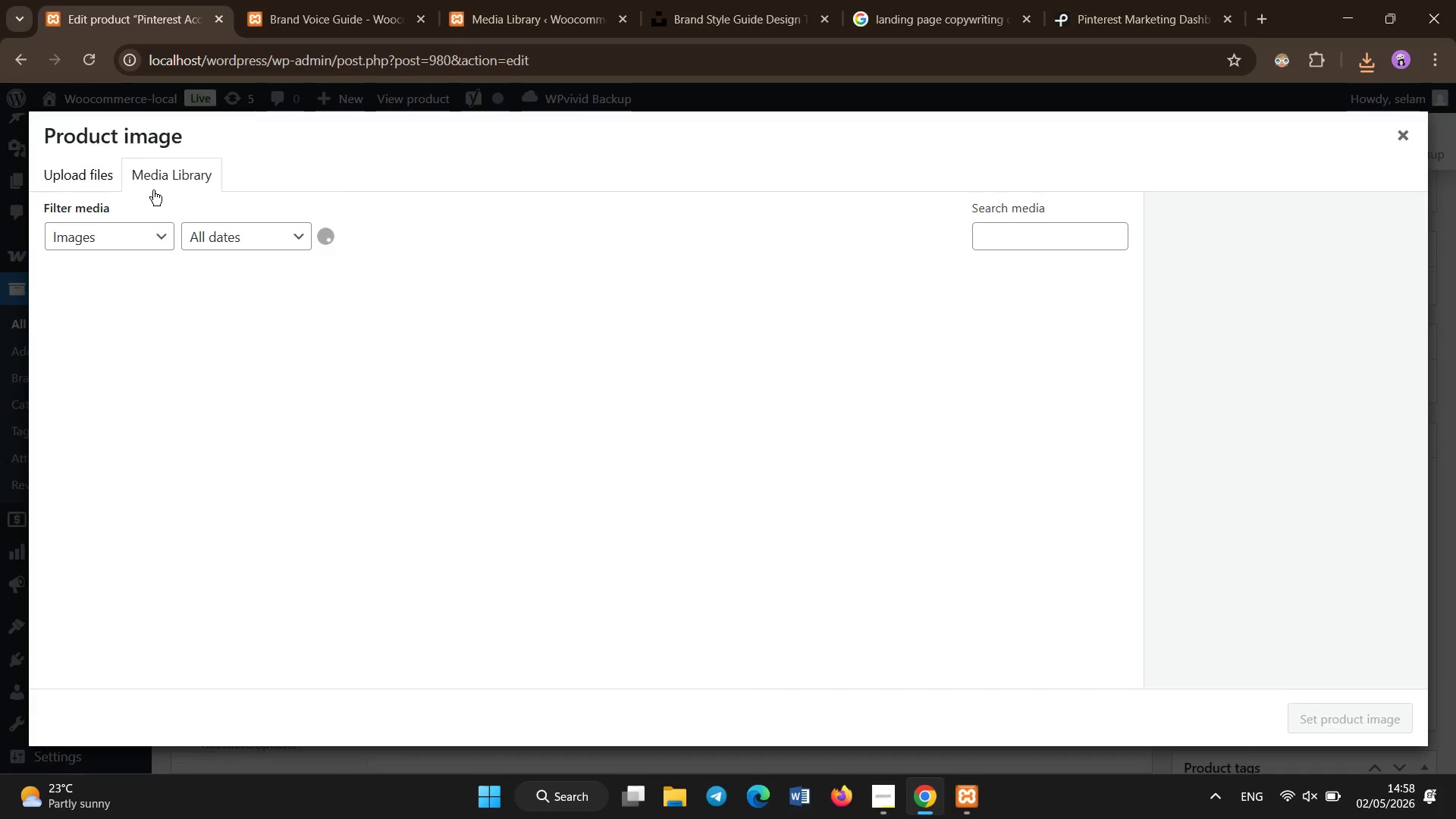 
left_click([112, 180])
 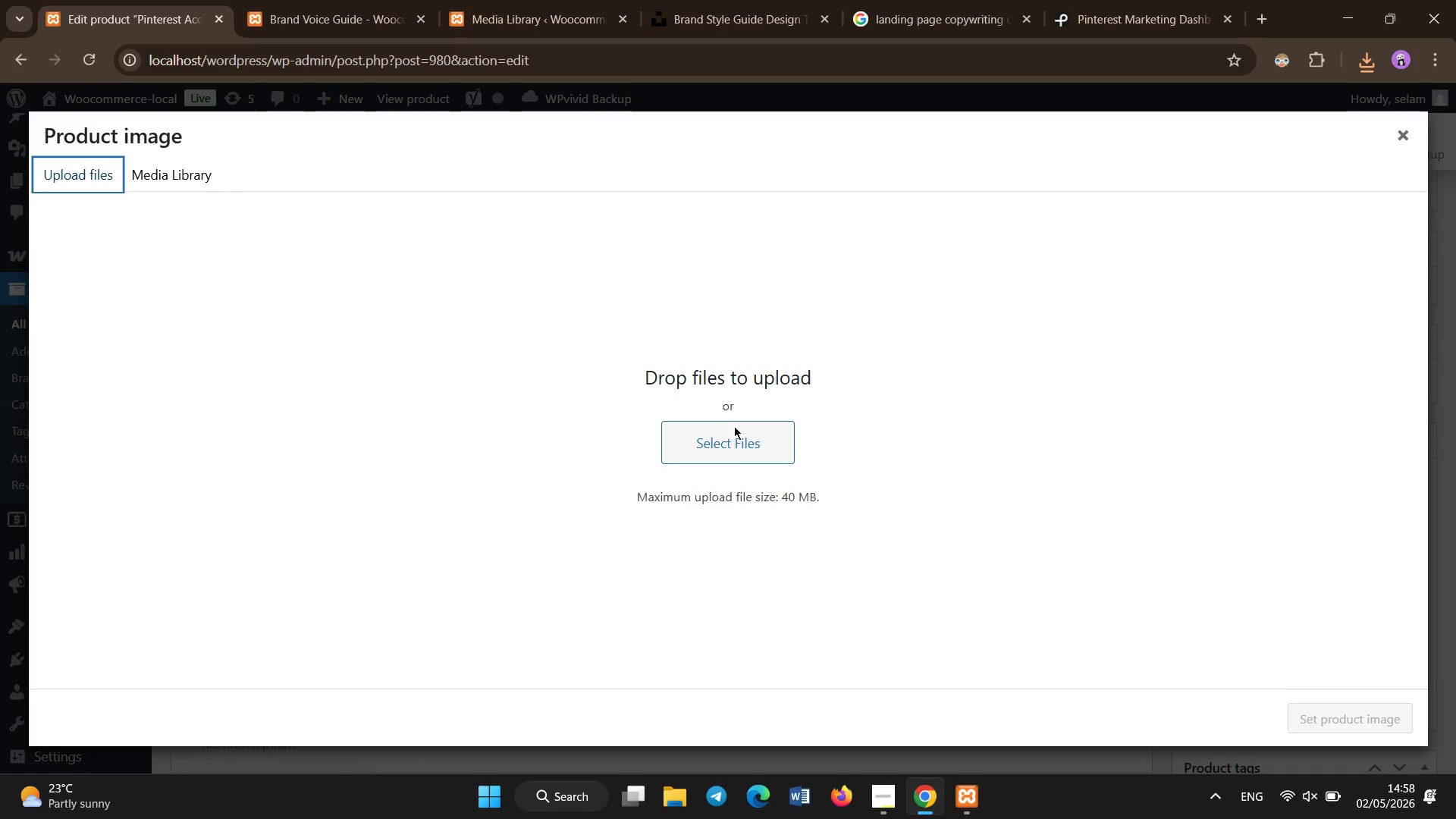 
left_click([738, 452])
 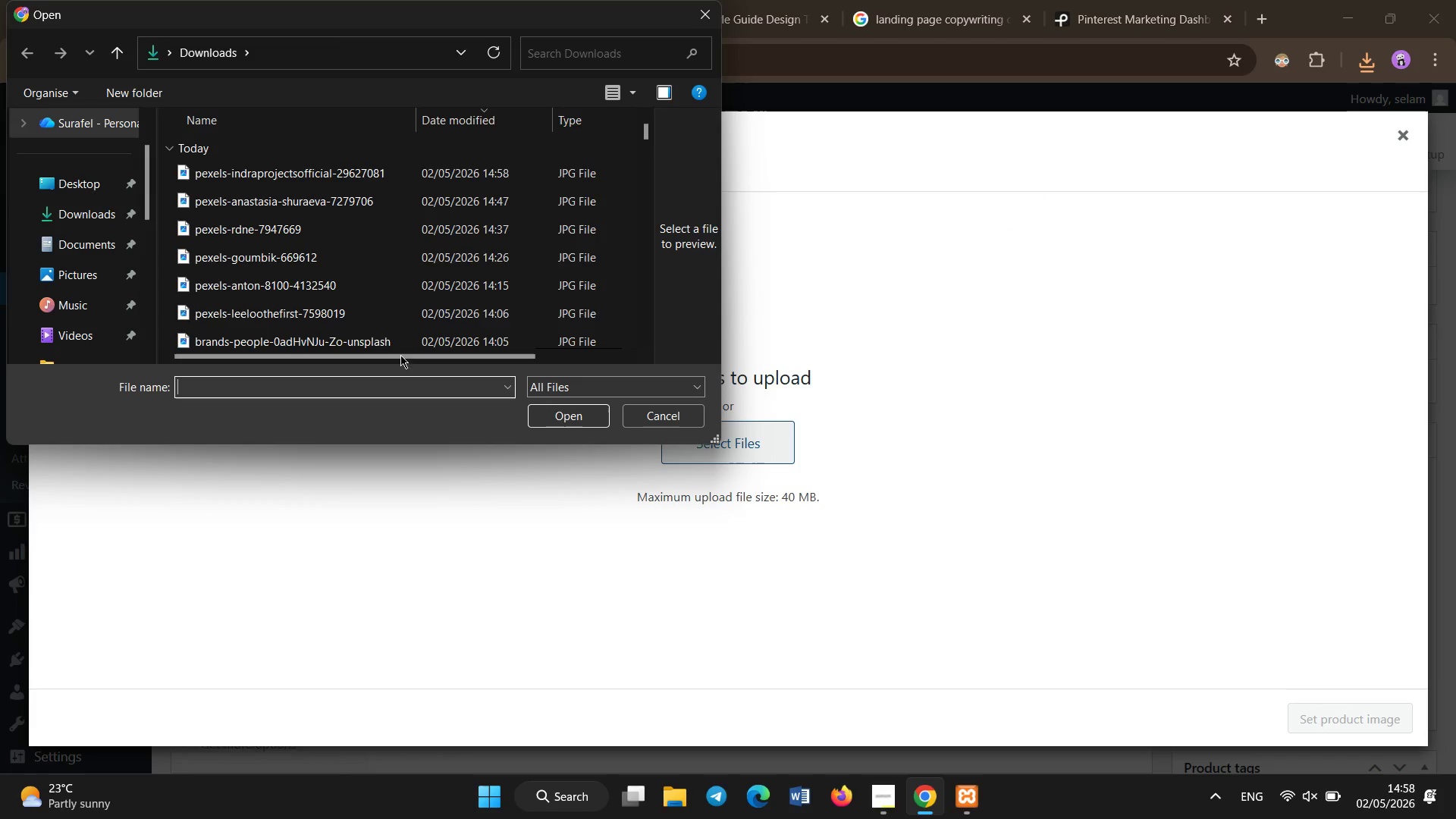 
left_click([281, 173])
 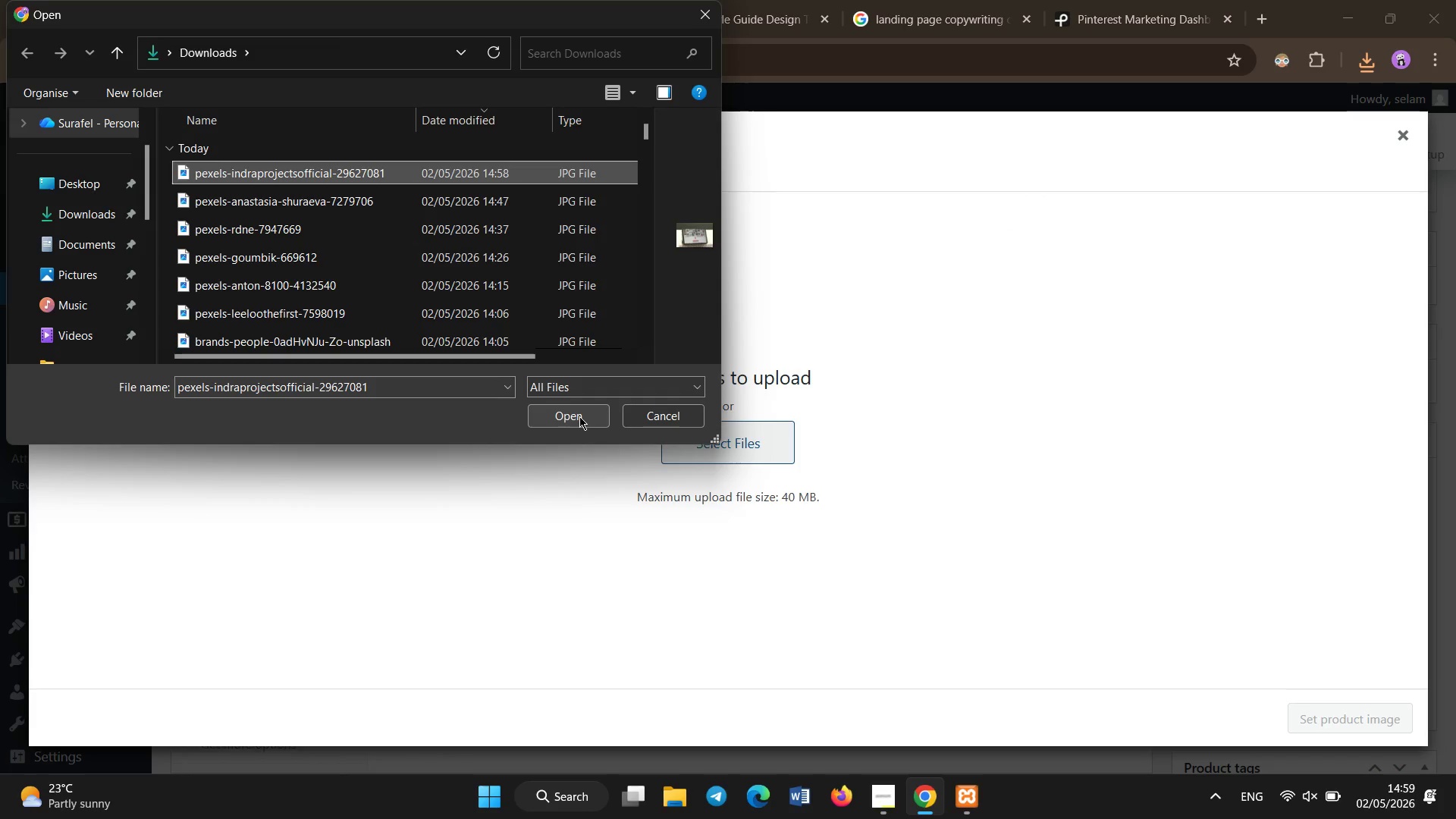 
left_click([579, 416])
 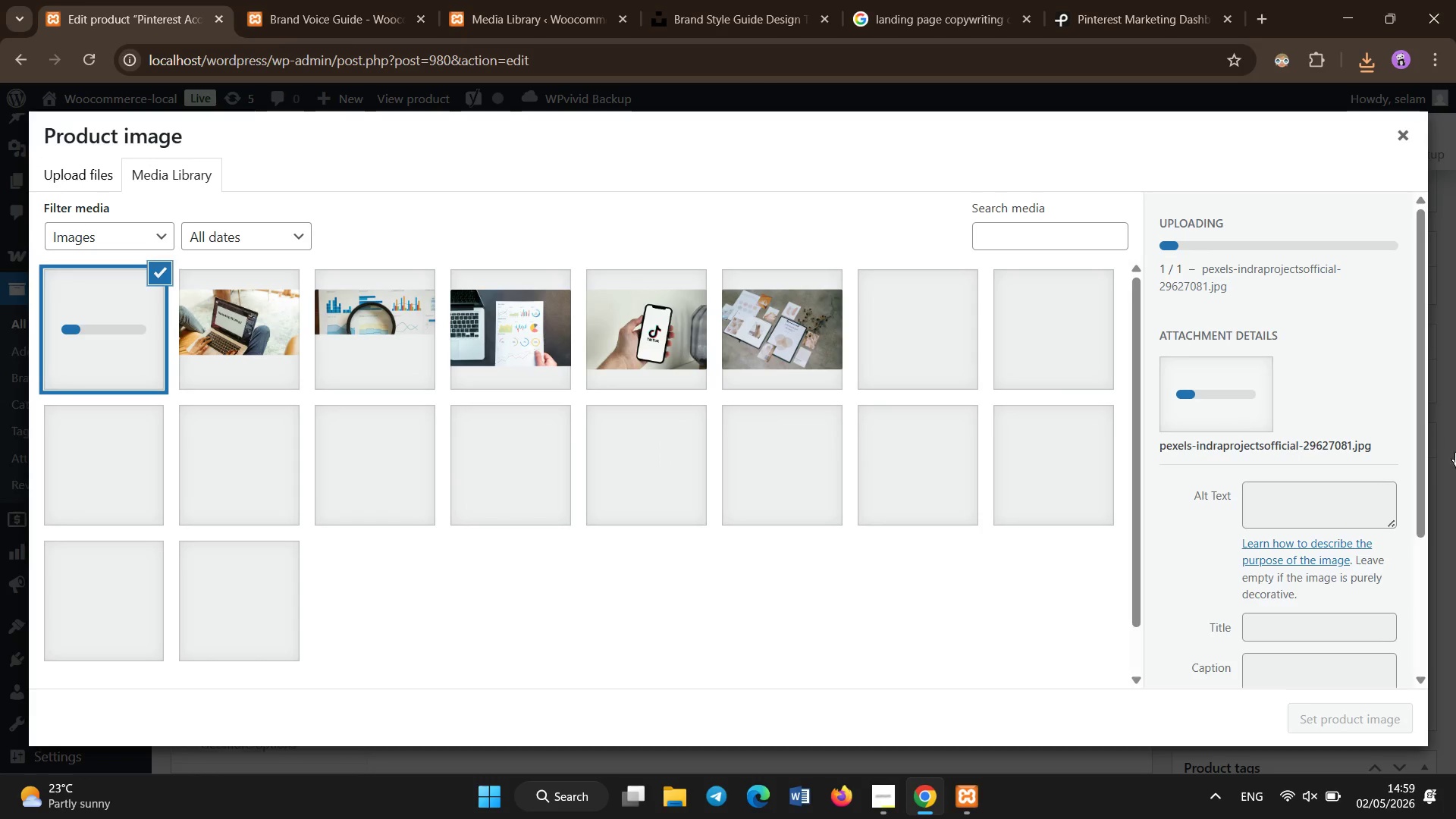 
left_click([1335, 509])
 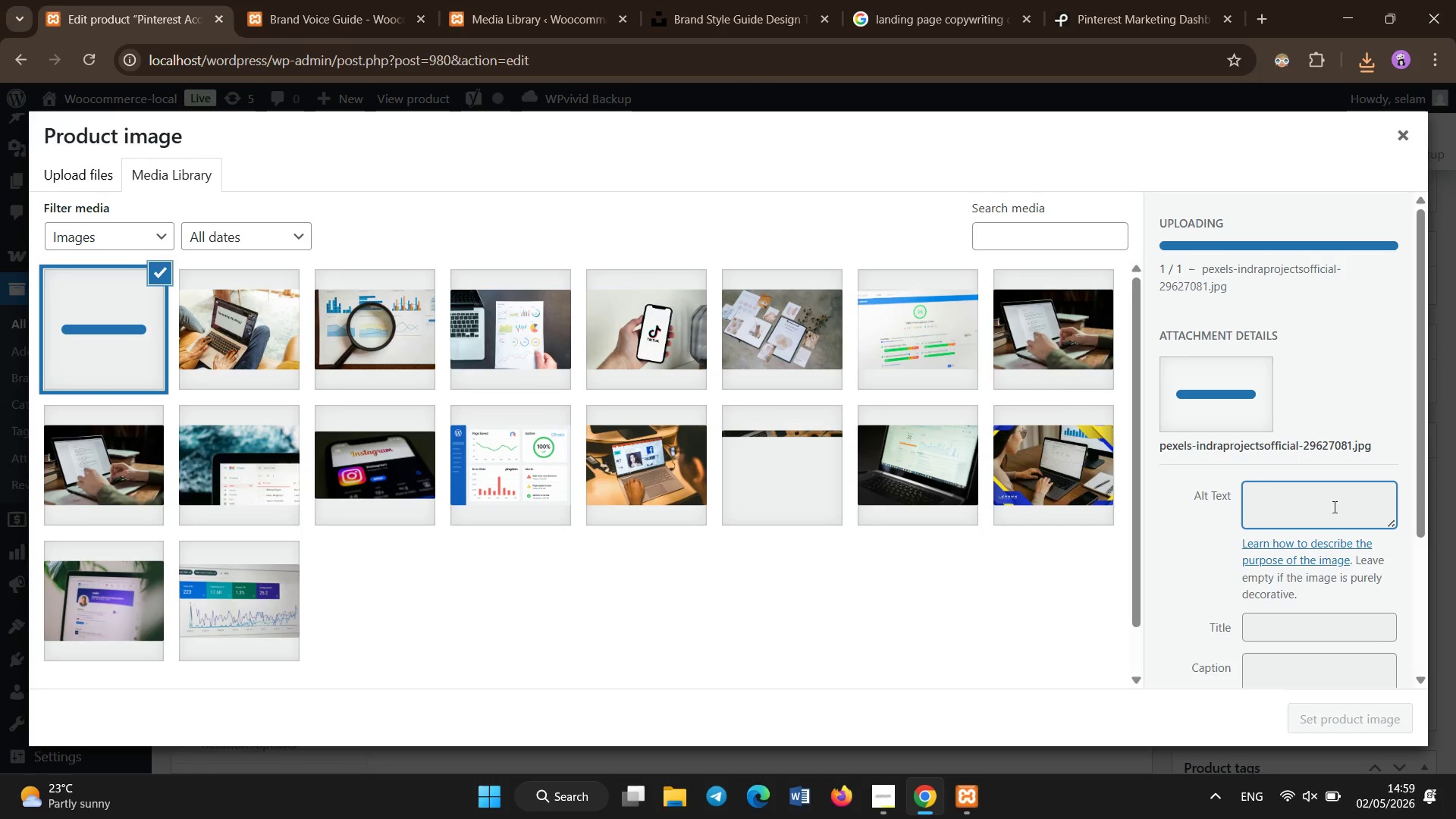 
left_click([1335, 507])
 